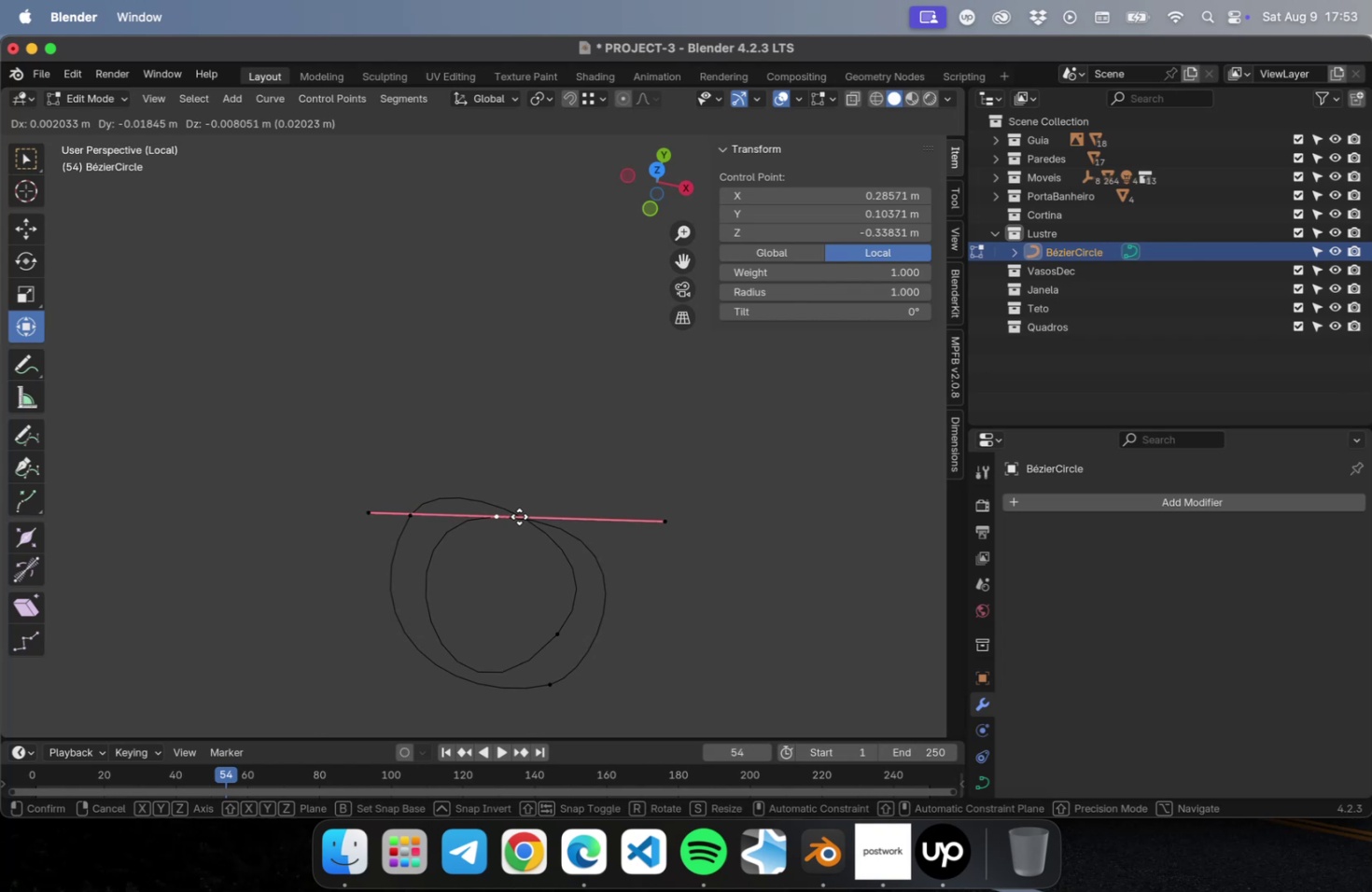 
left_click([519, 516])
 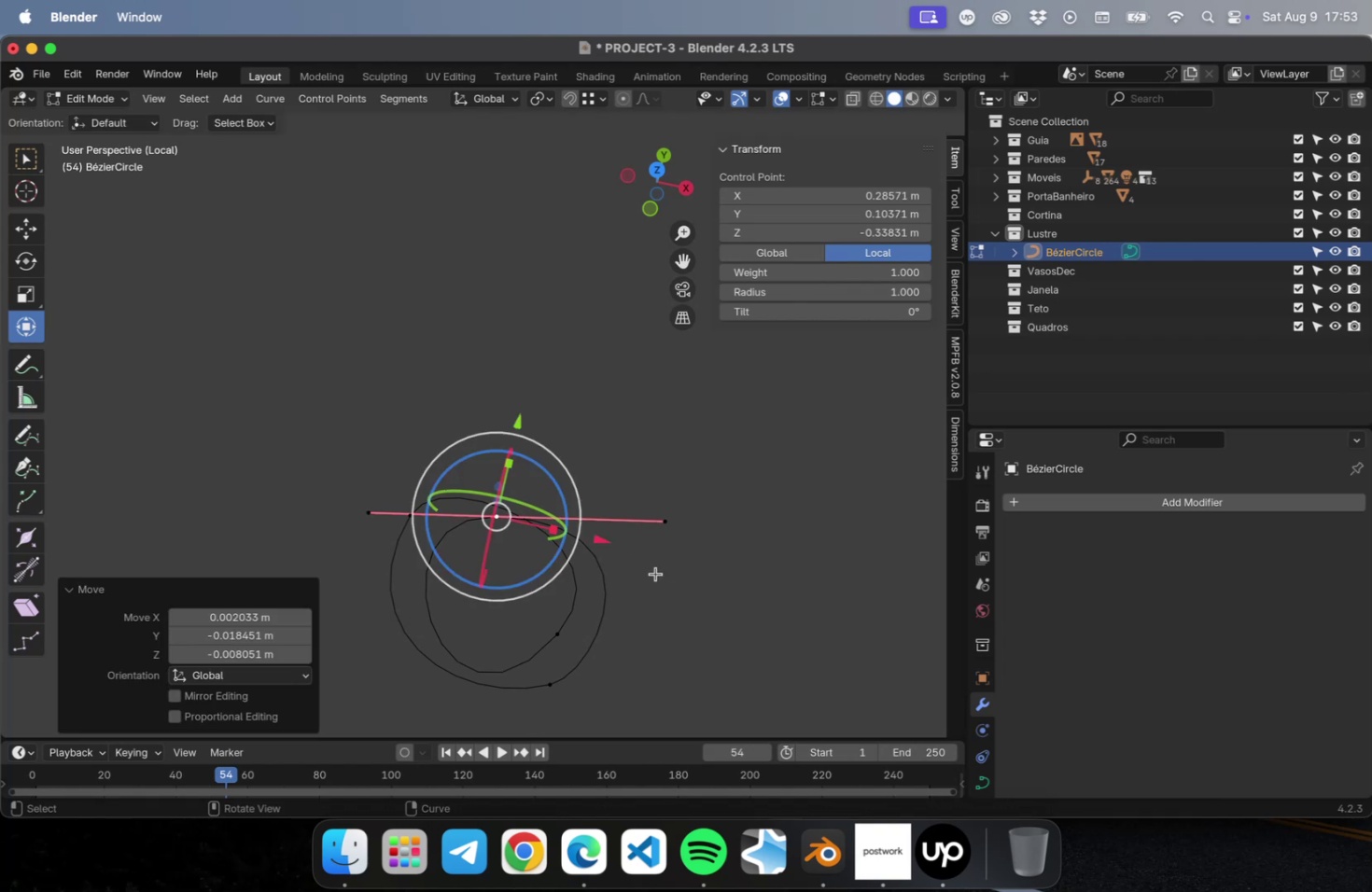 
key(S)
 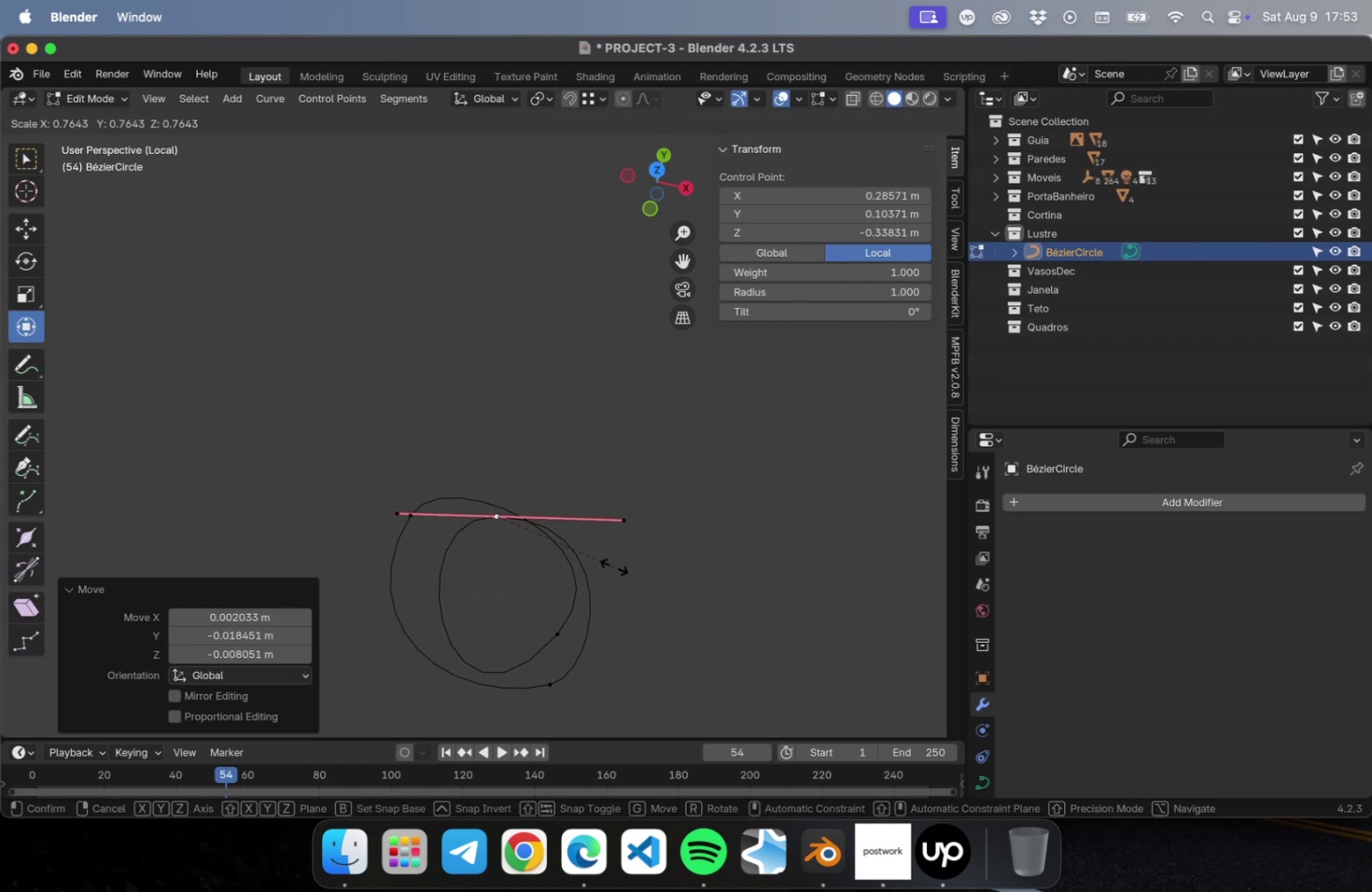 
left_click([613, 565])
 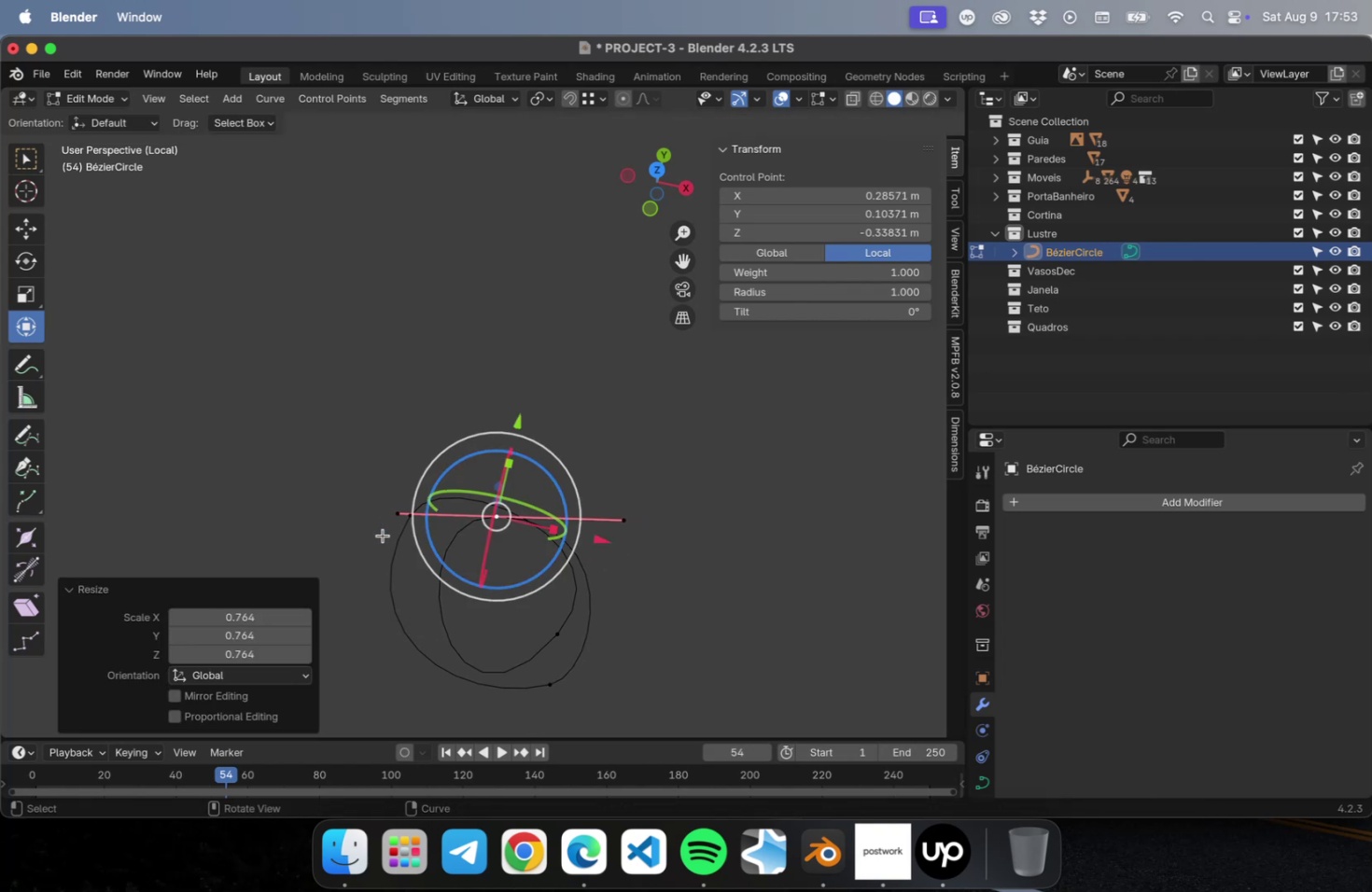 
left_click([383, 535])
 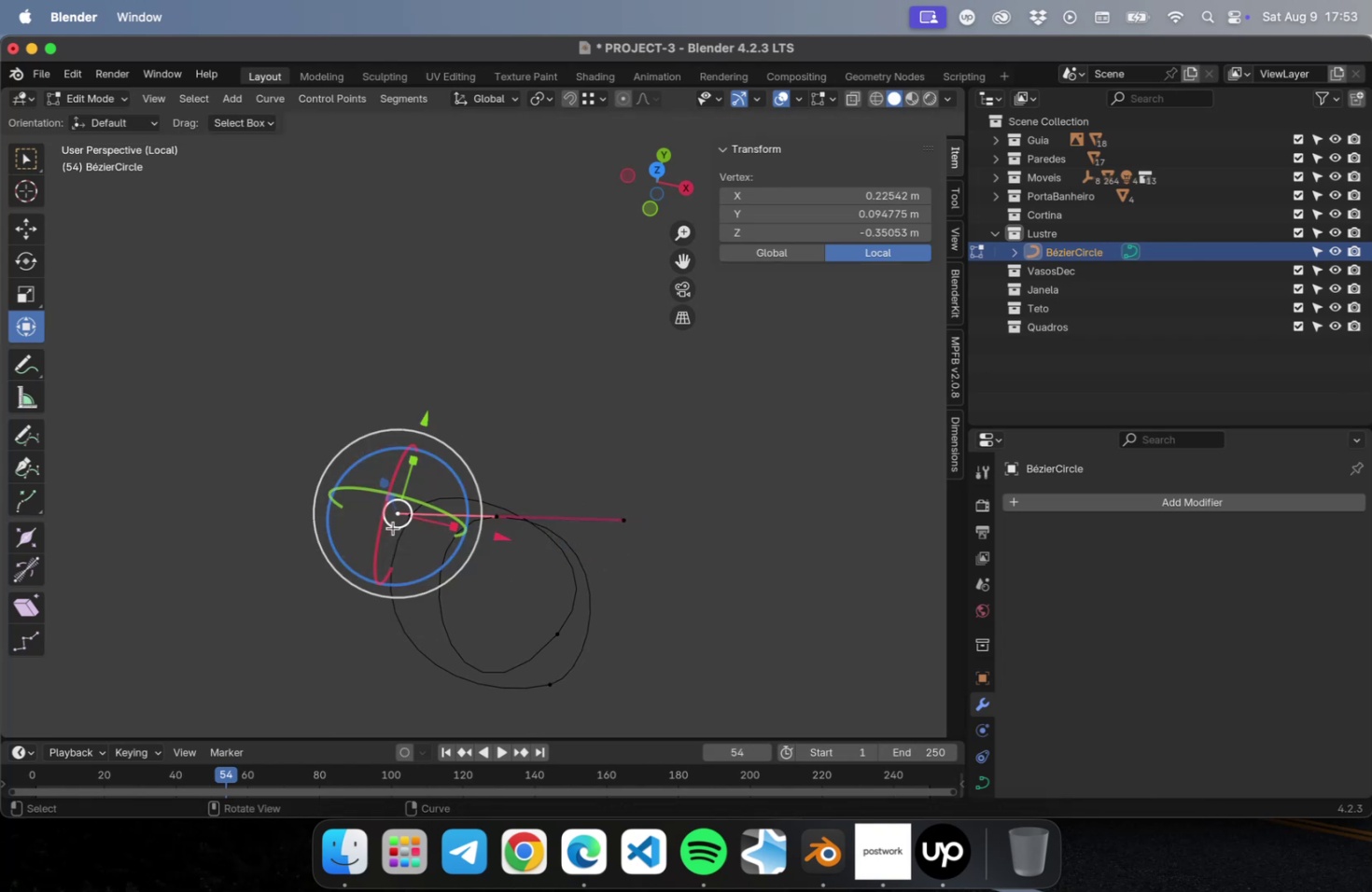 
key(S)
 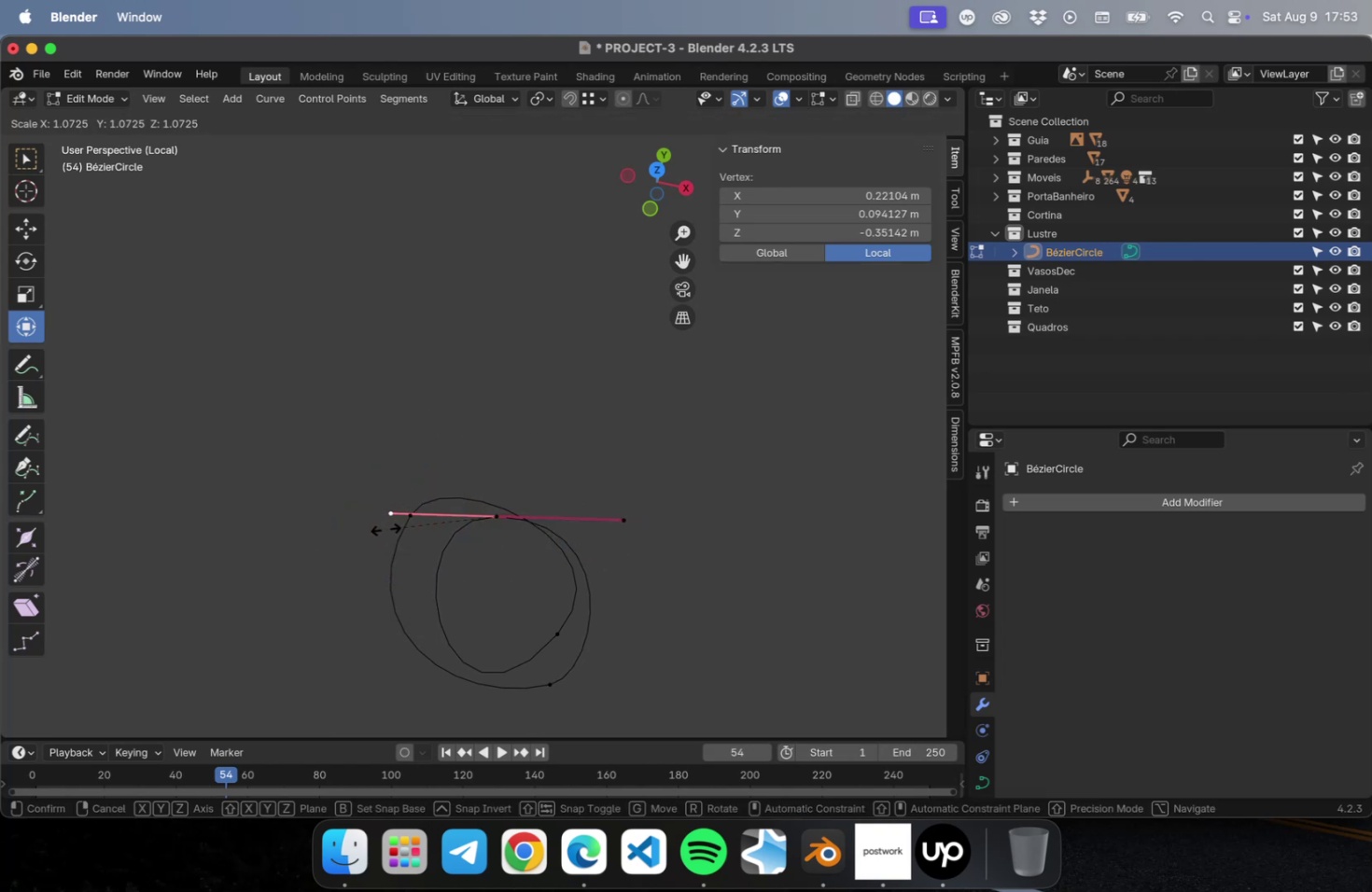 
left_click([385, 528])
 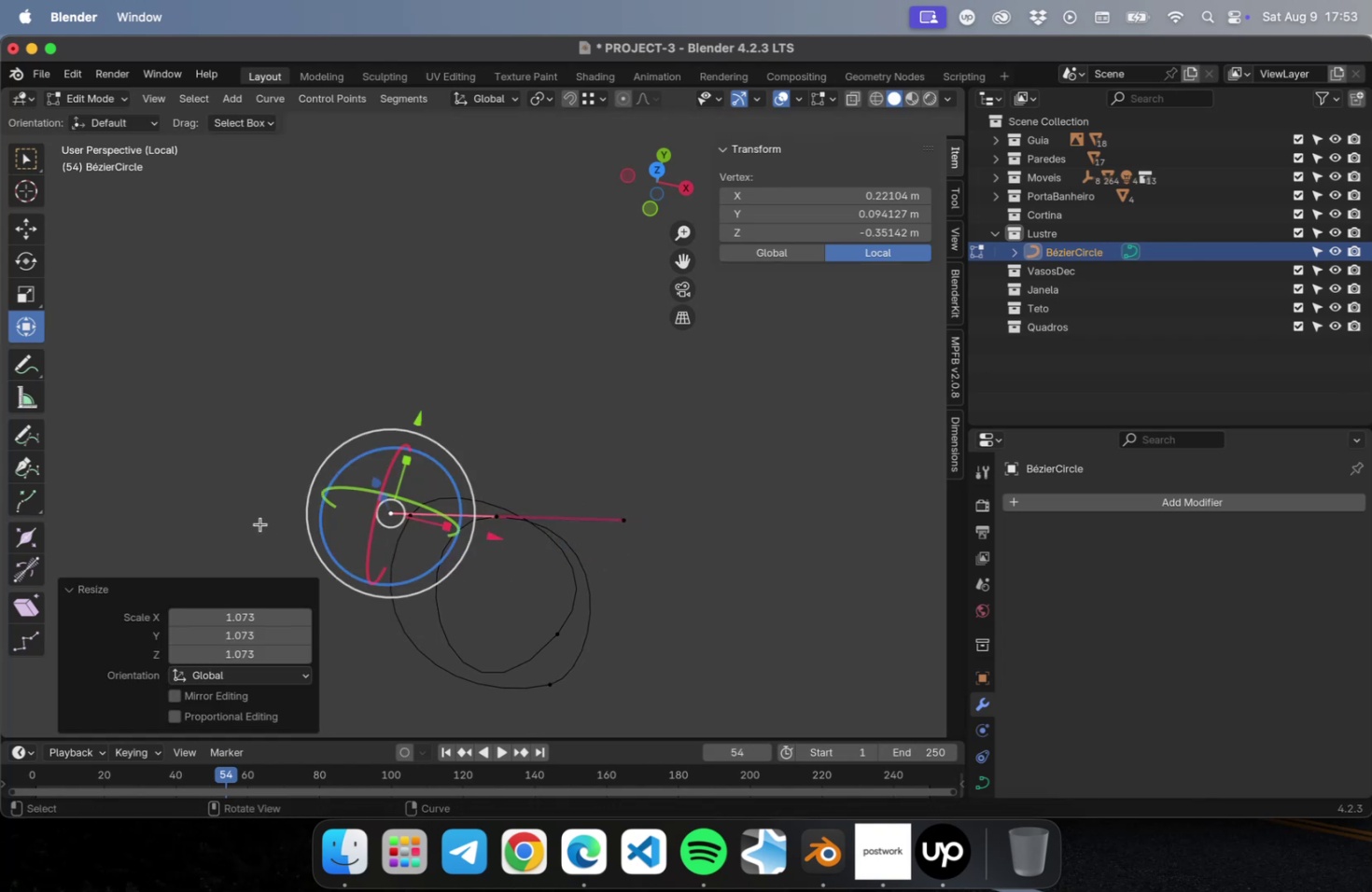 
left_click([260, 523])
 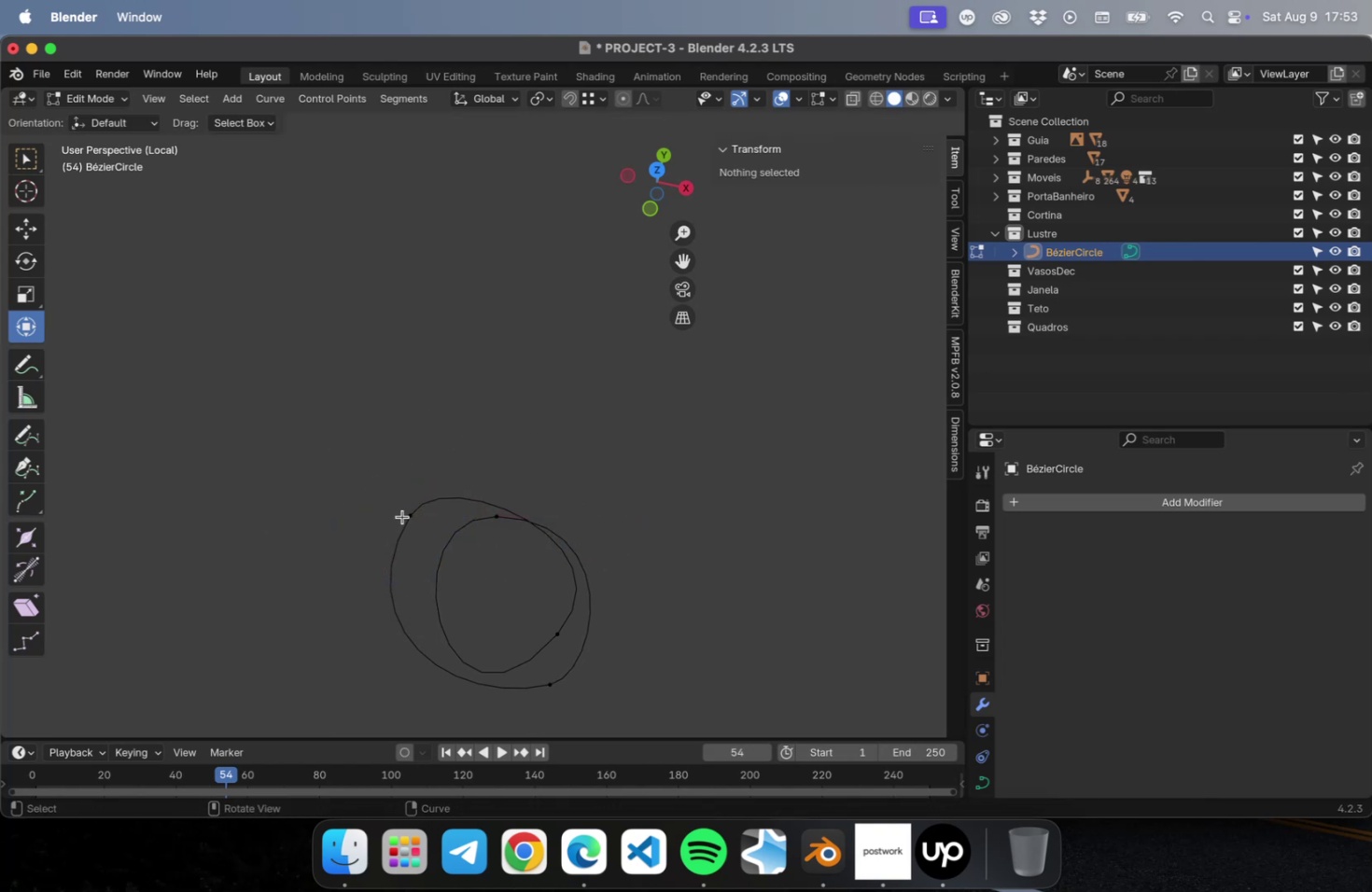 
left_click([402, 516])
 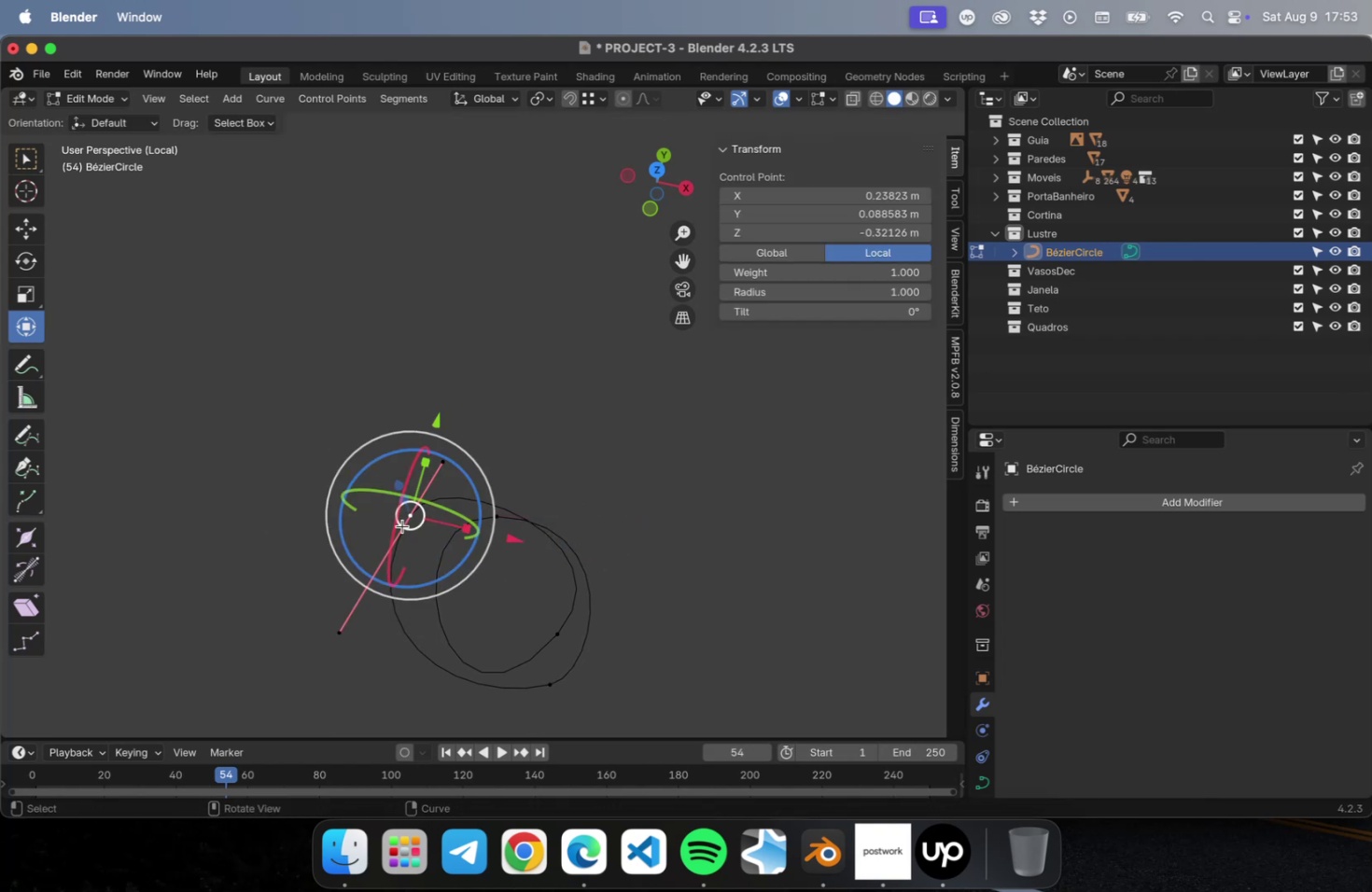 
key(S)
 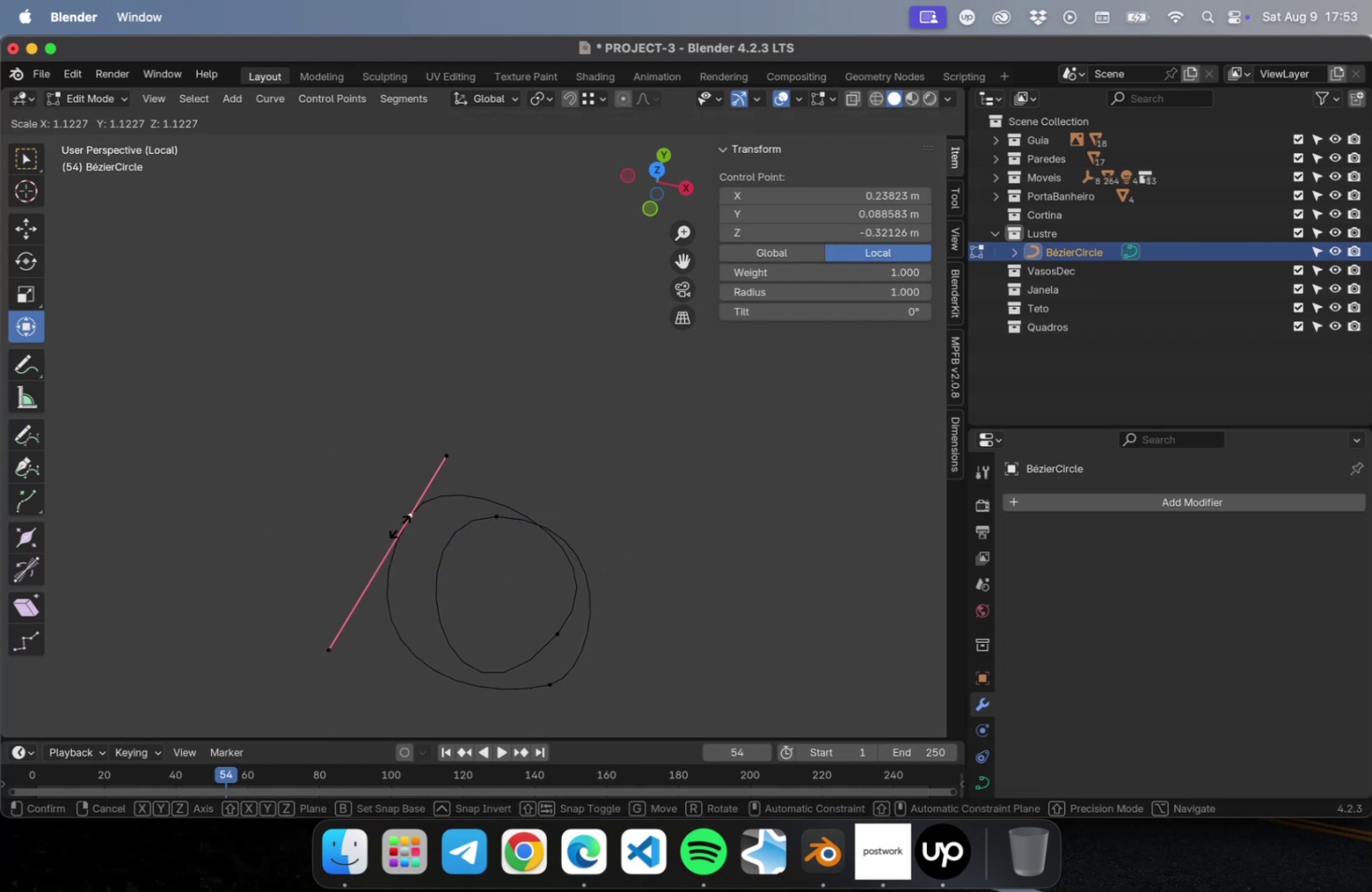 
left_click([400, 524])
 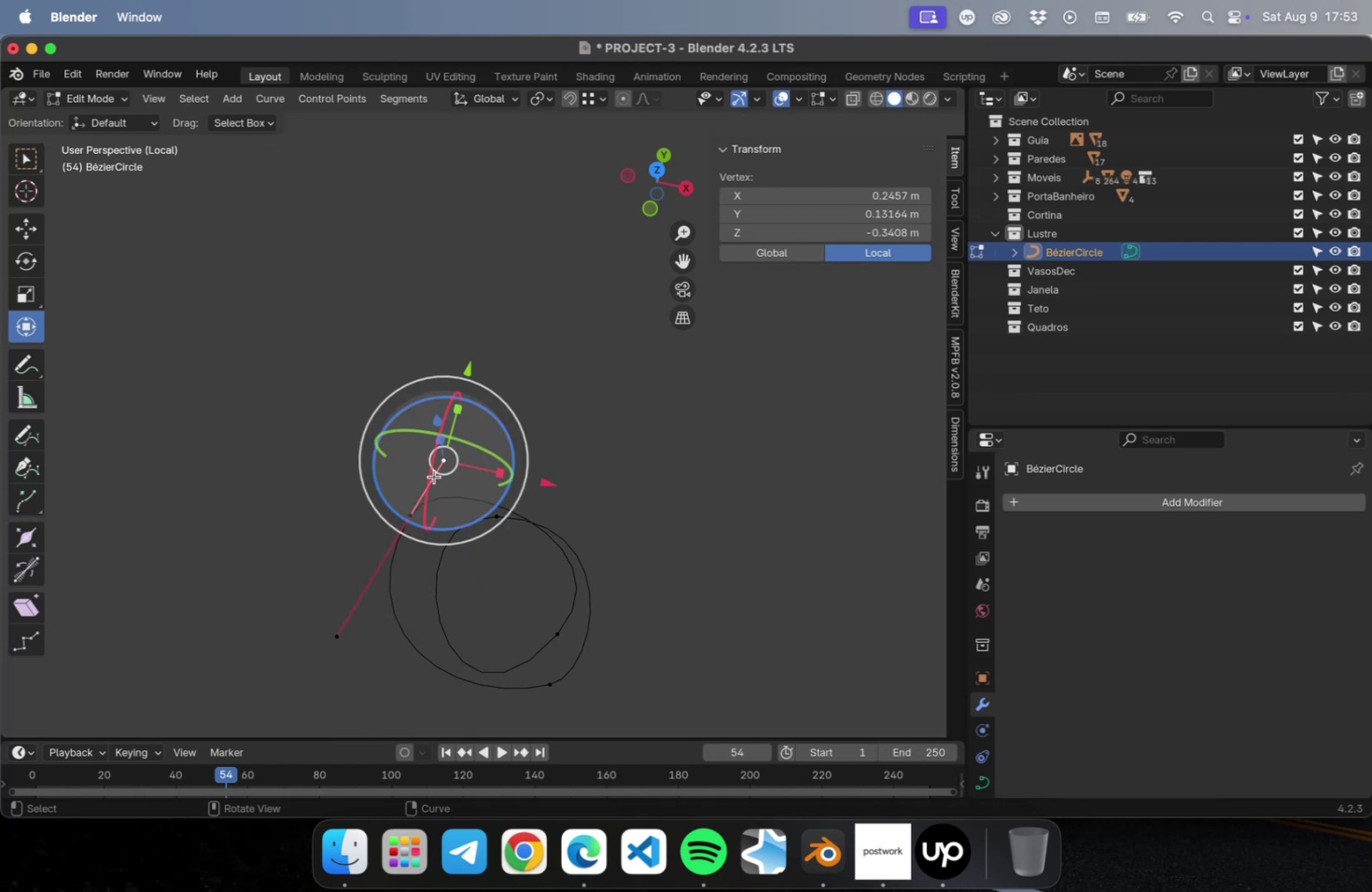 
key(S)
 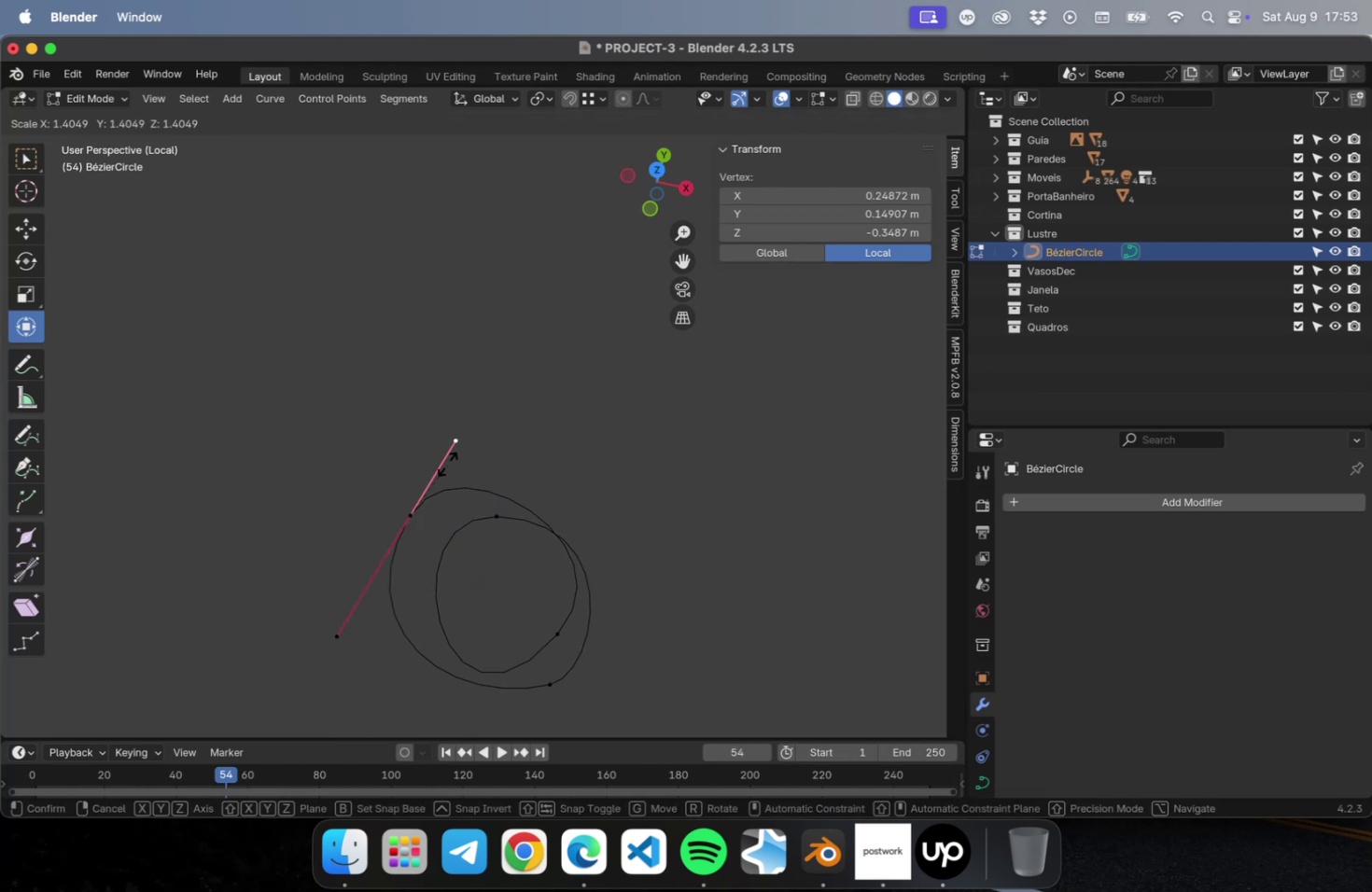 
left_click([447, 463])
 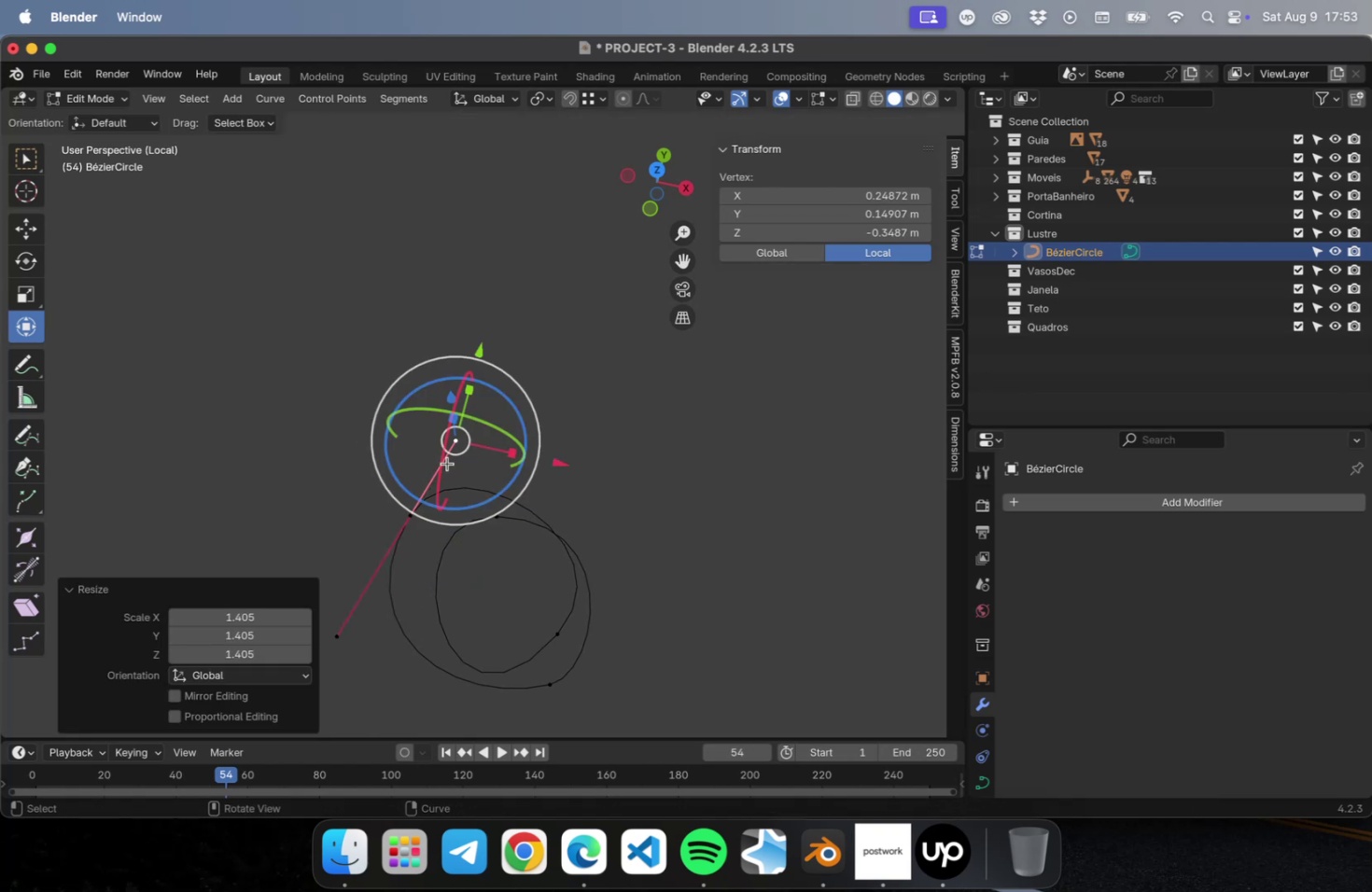 
key(NumLock)
 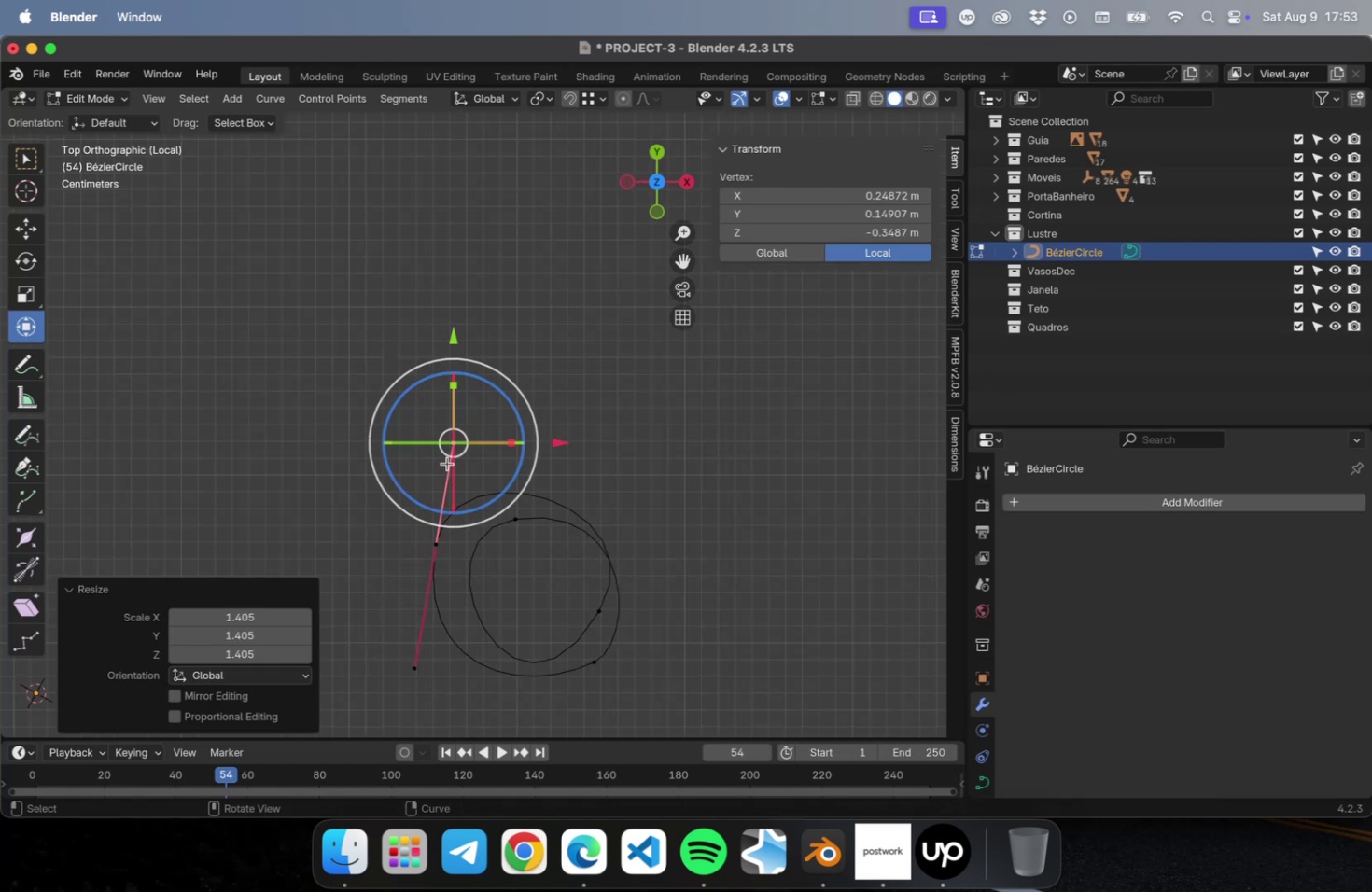 
key(Numpad7)
 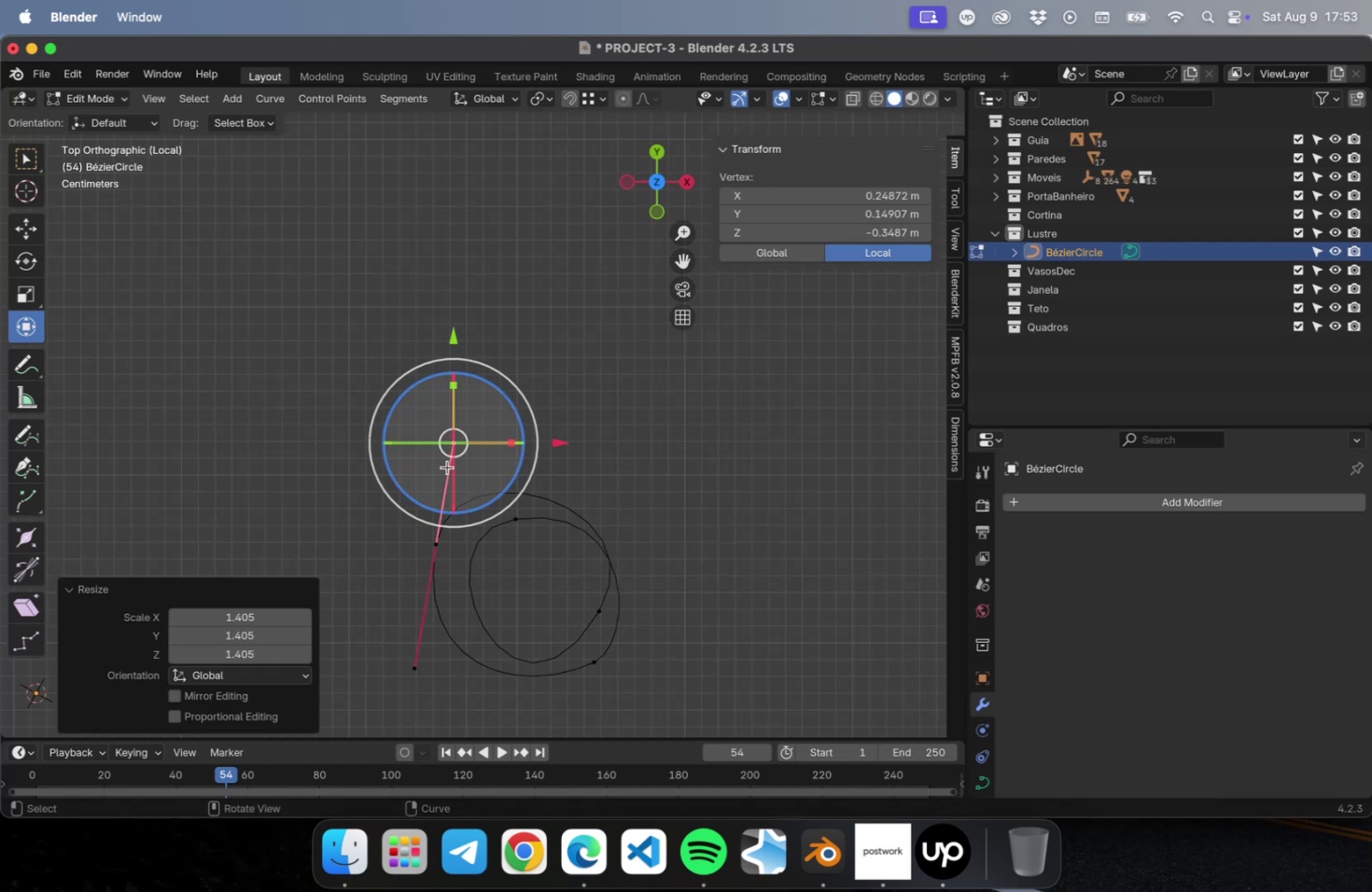 
scroll: coordinate [458, 536], scroll_direction: down, amount: 1.0
 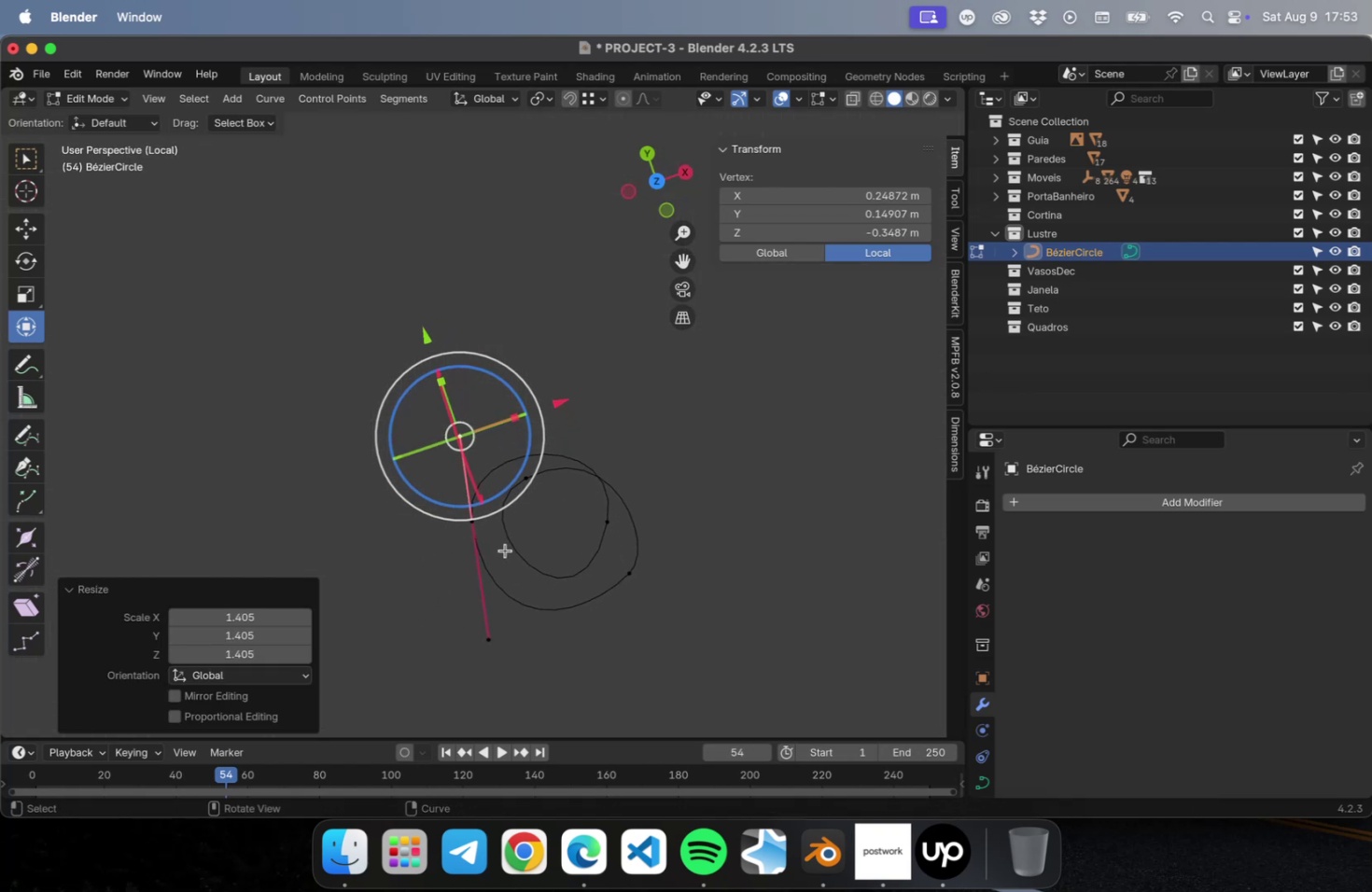 
key(NumLock)
 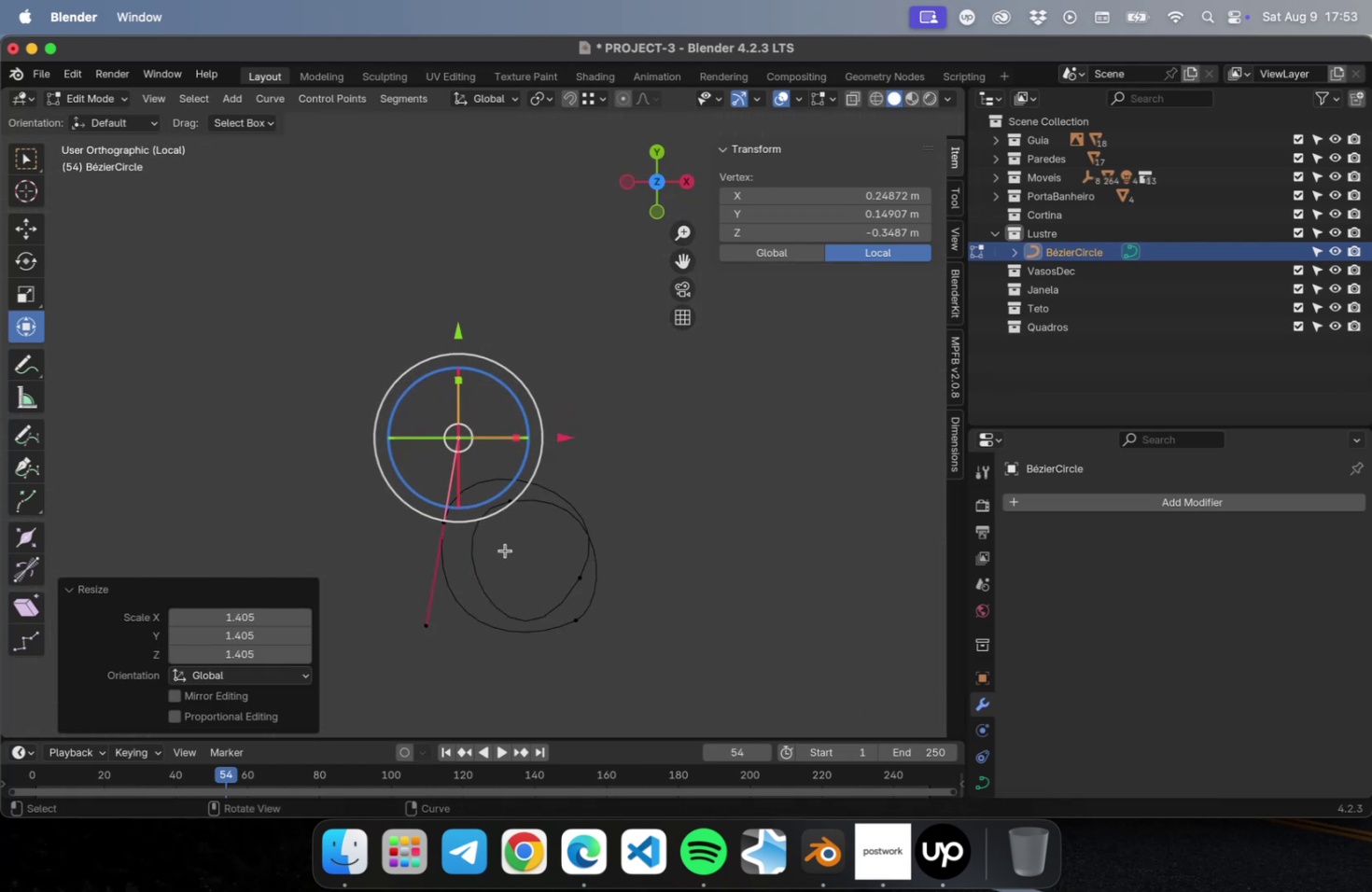 
key(Numpad7)
 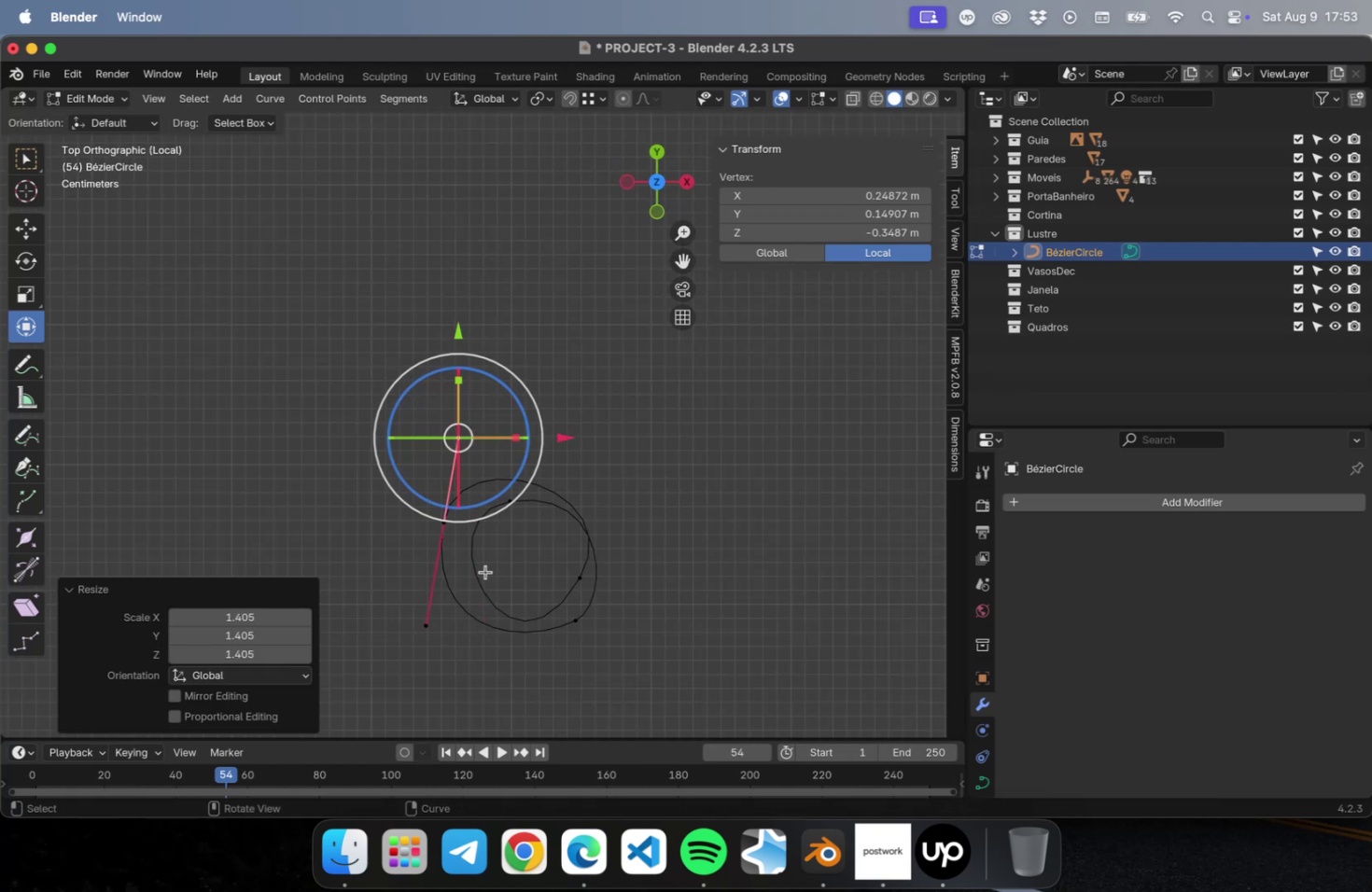 
scroll: coordinate [483, 574], scroll_direction: up, amount: 2.0
 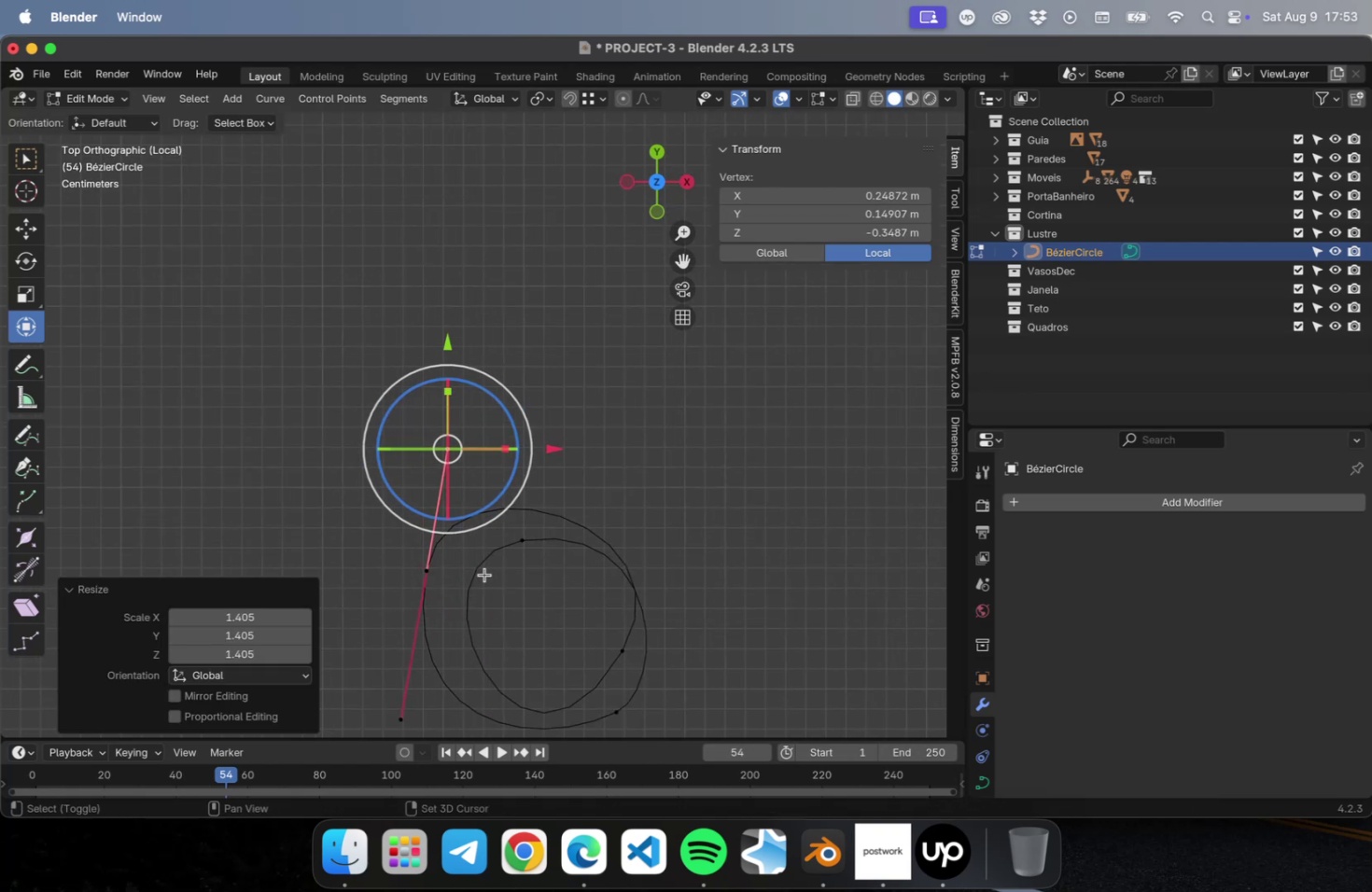 
hold_key(key=ShiftLeft, duration=0.37)
 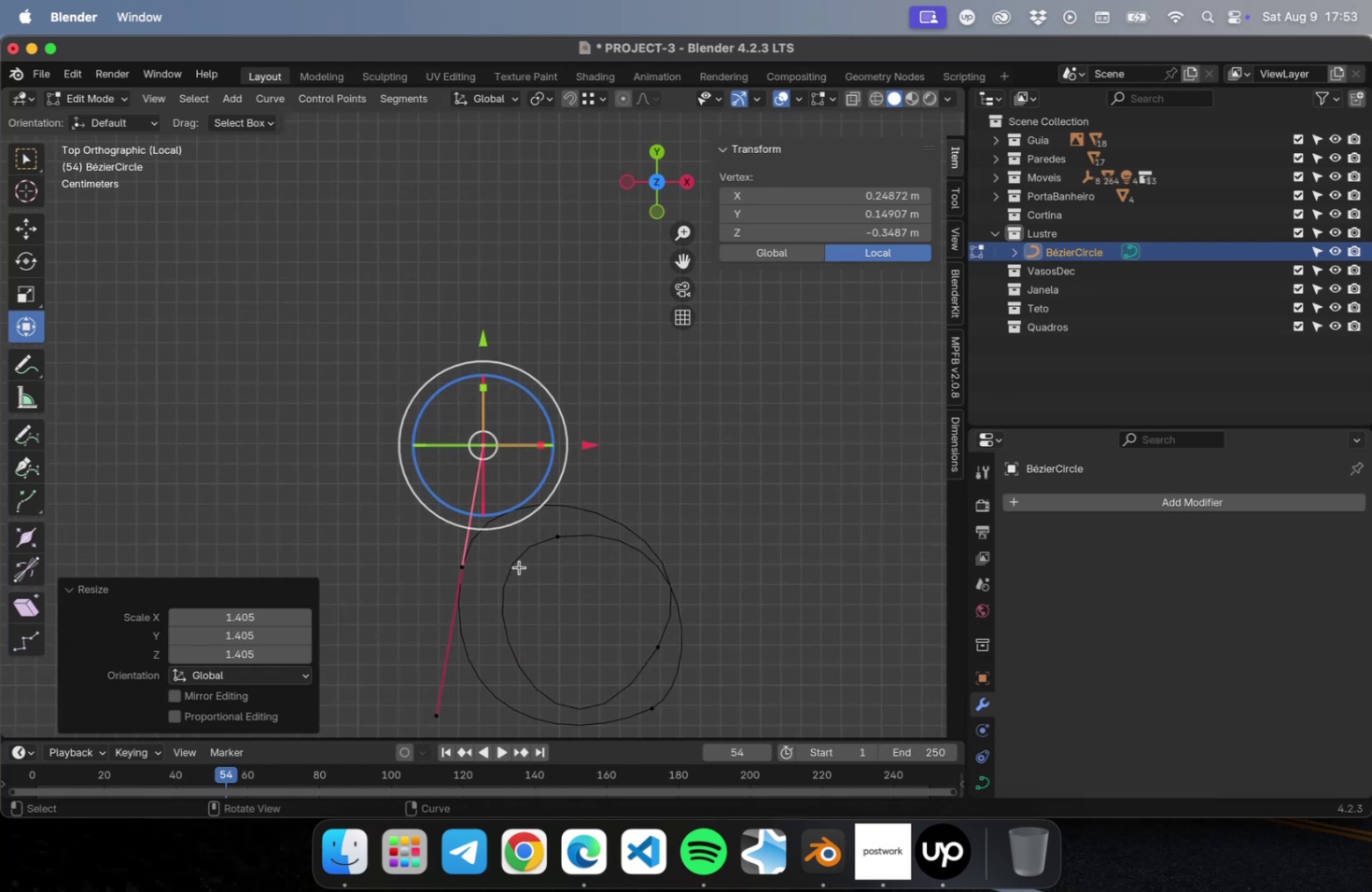 
key(G)
 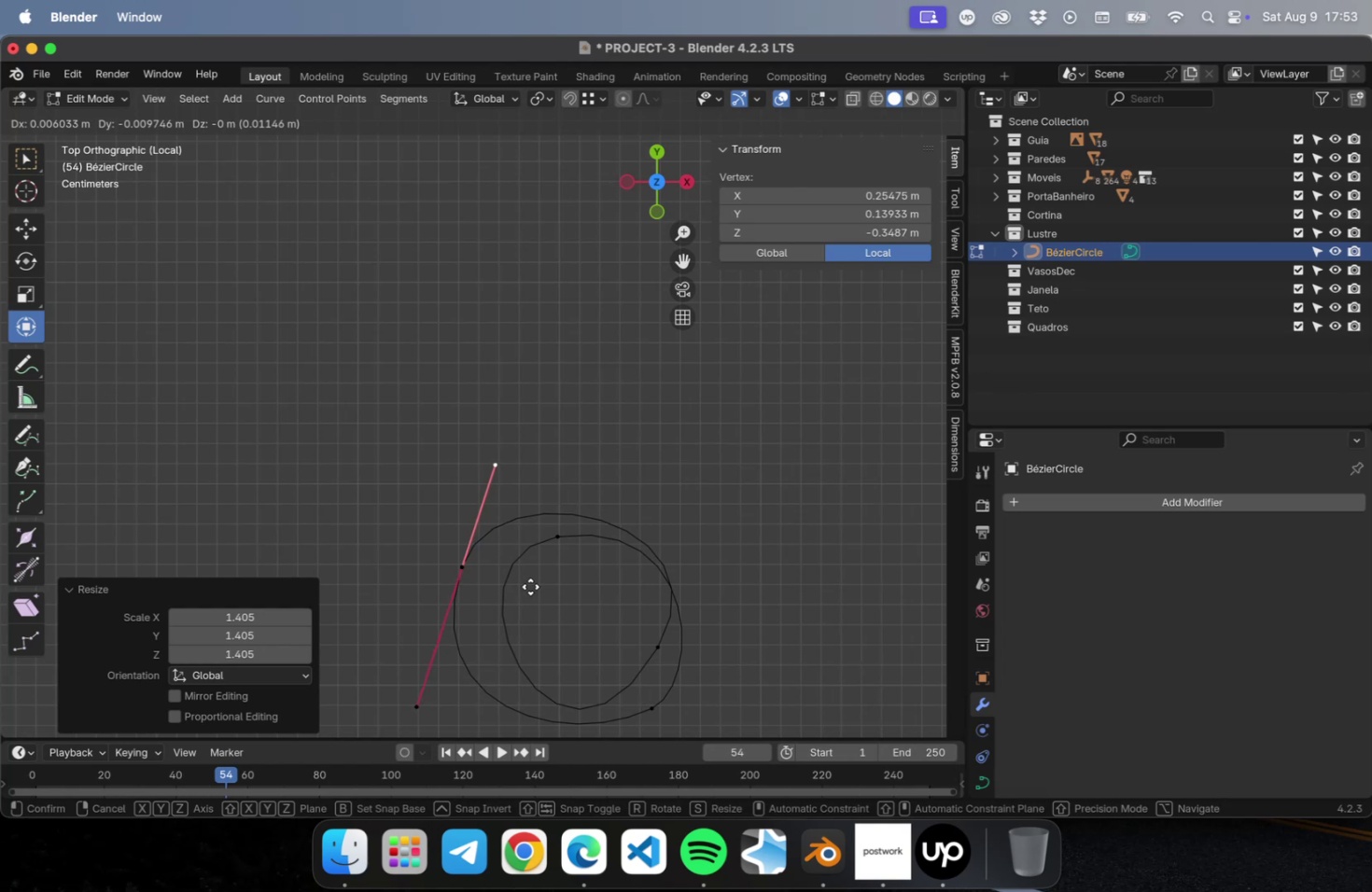 
left_click([530, 586])
 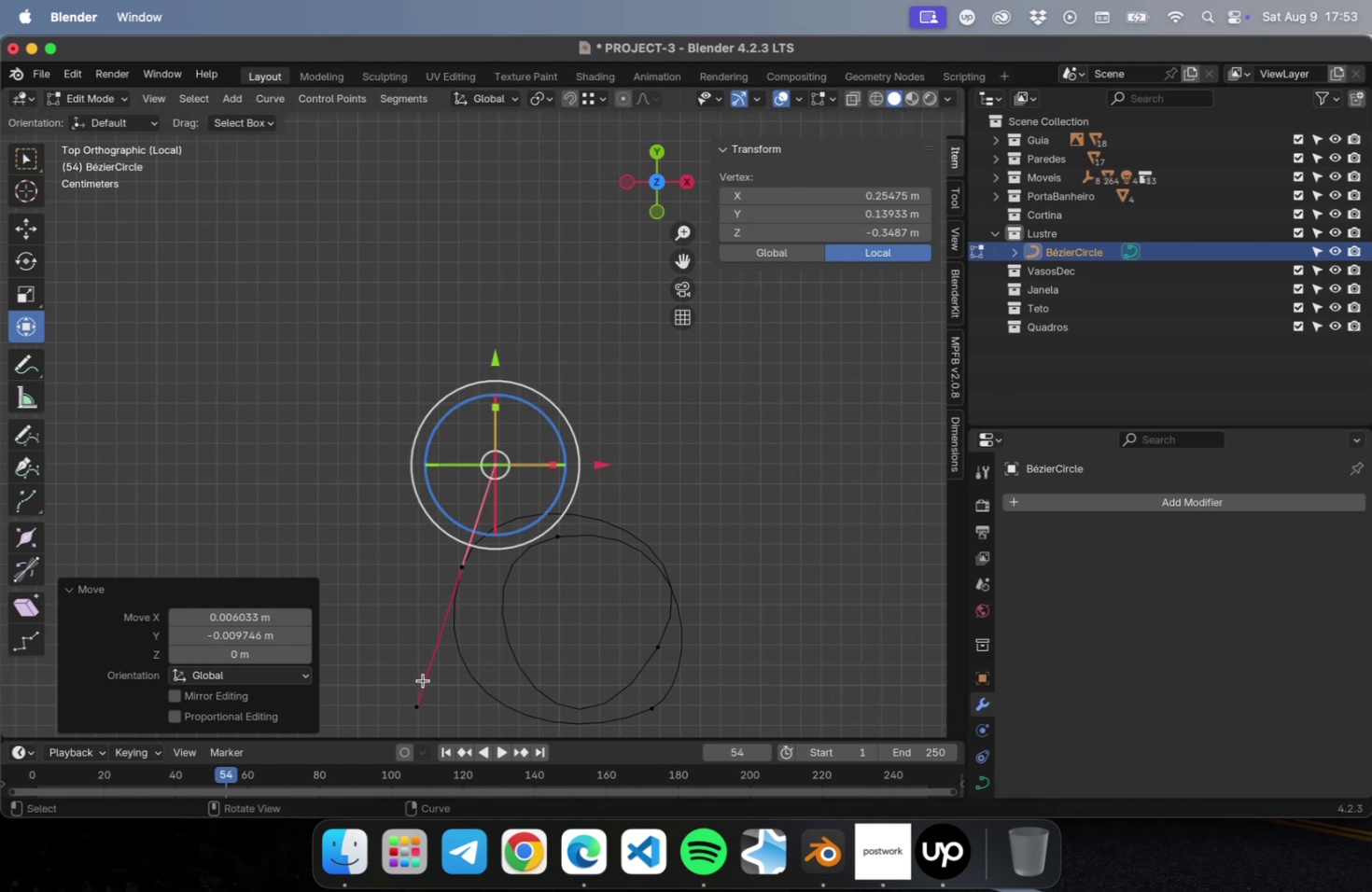 
key(S)
 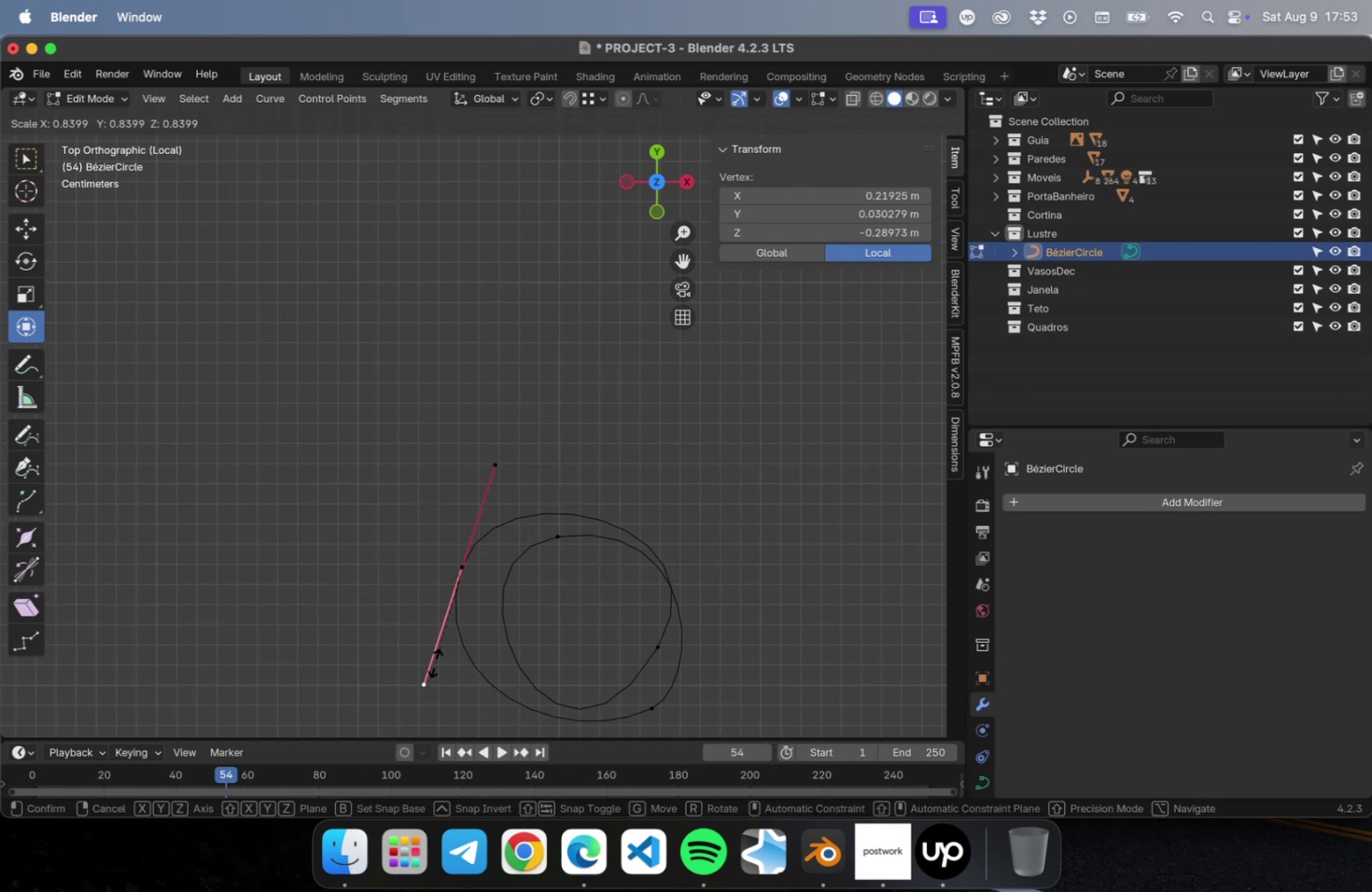 
left_click([435, 662])
 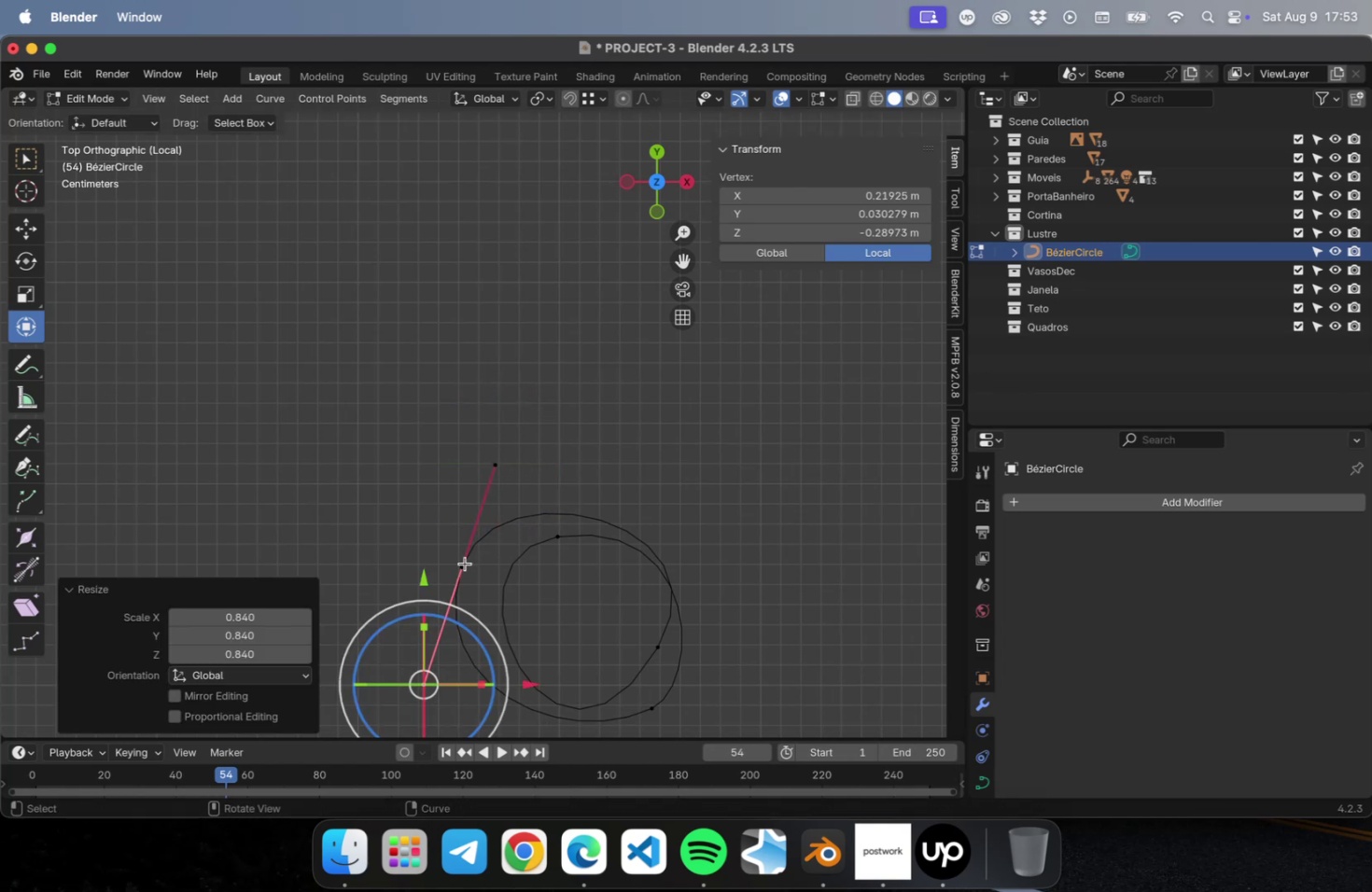 
left_click([464, 563])
 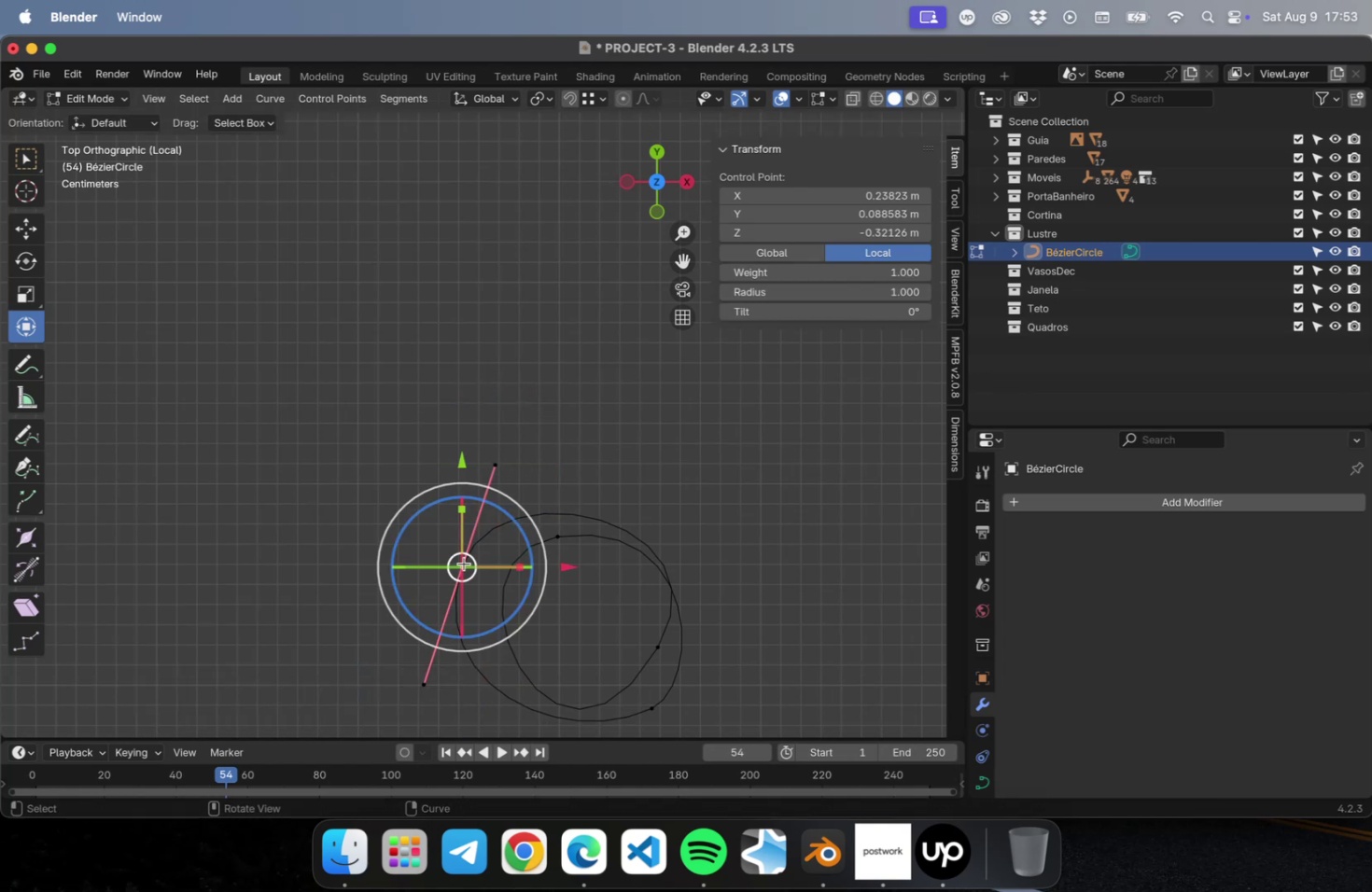 
key(H)
 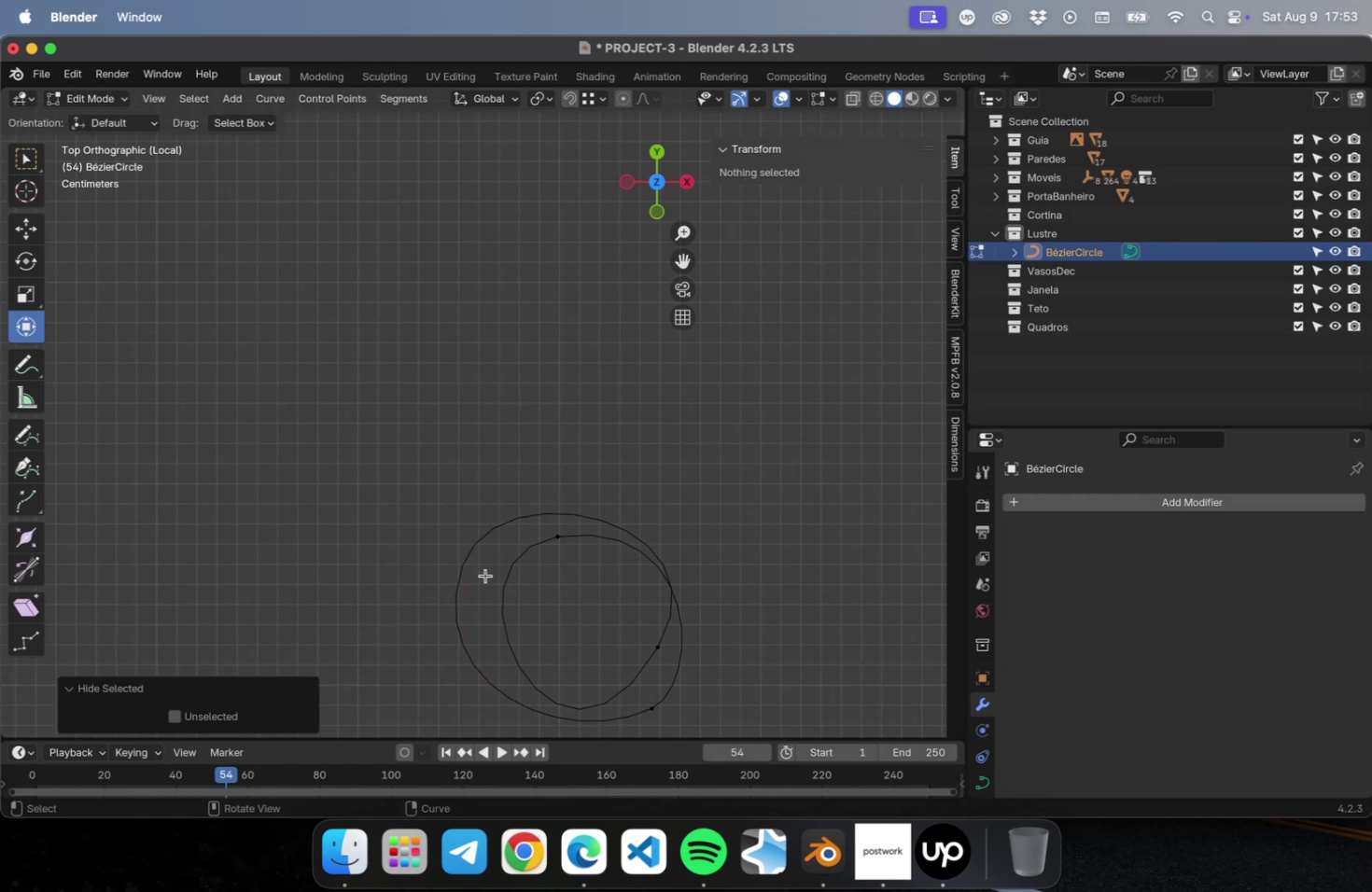 
left_click_drag(start_coordinate=[393, 507], to_coordinate=[483, 592])
 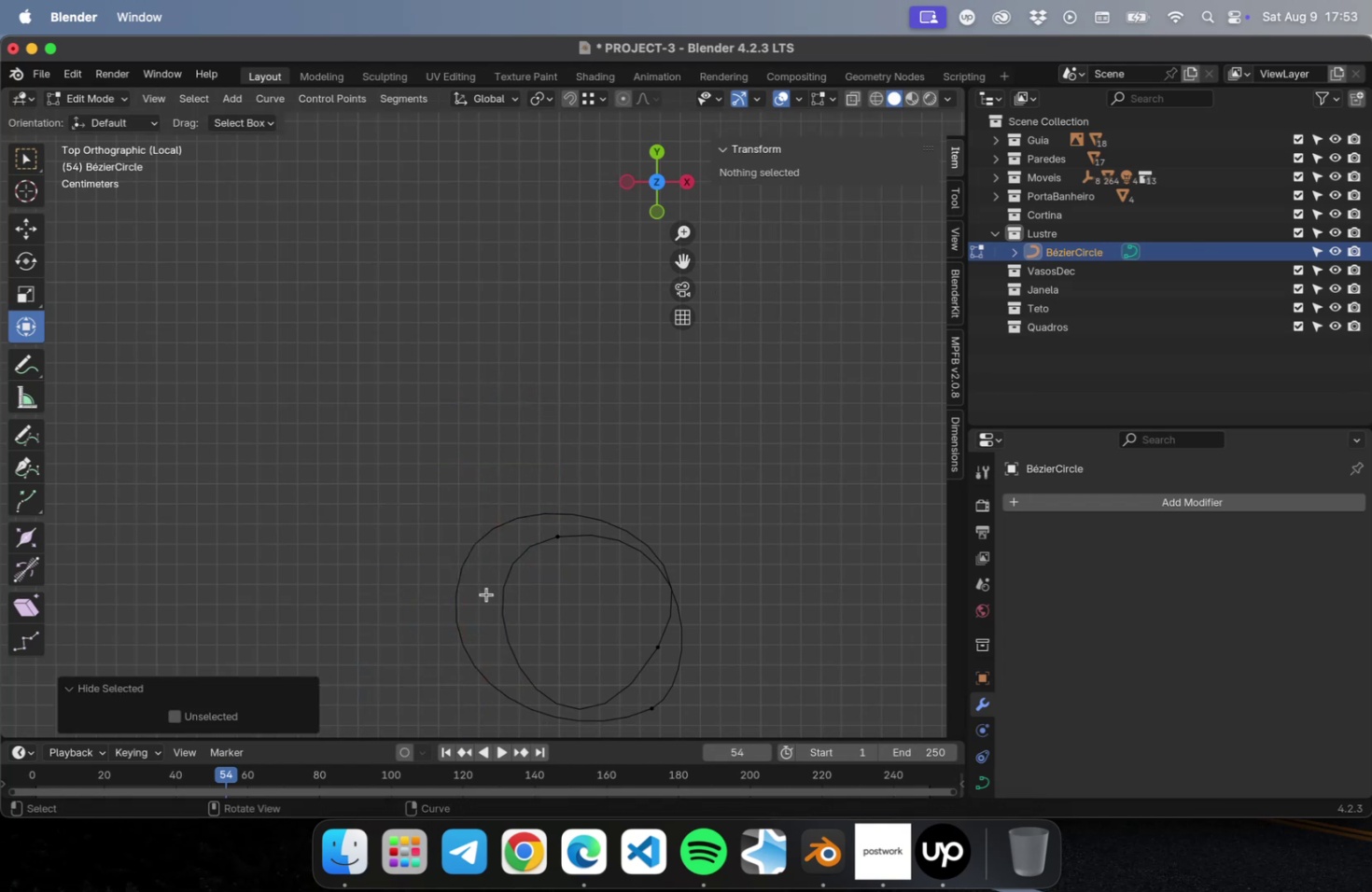 
key(Meta+CommandLeft)
 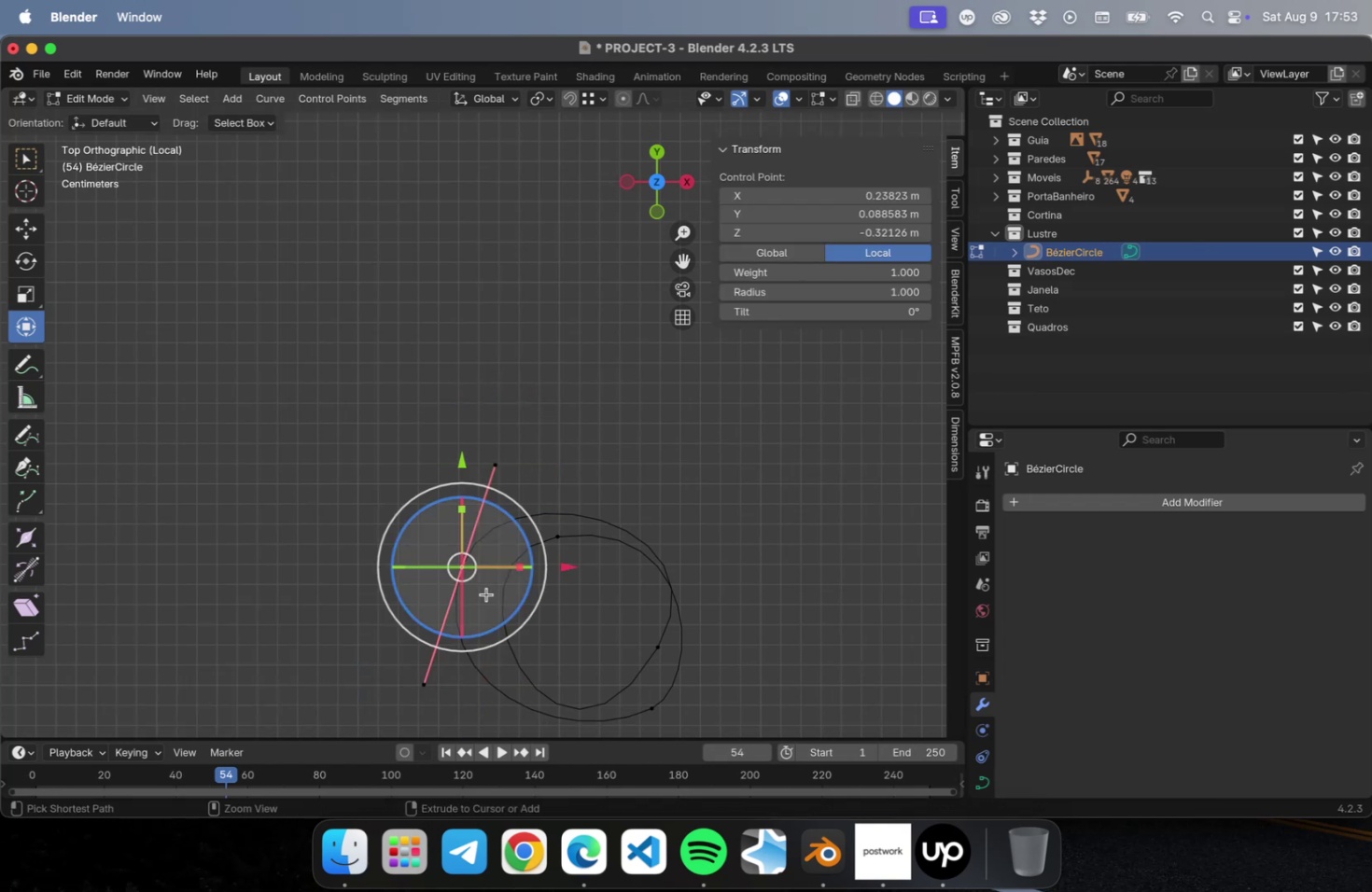 
key(Meta+Z)
 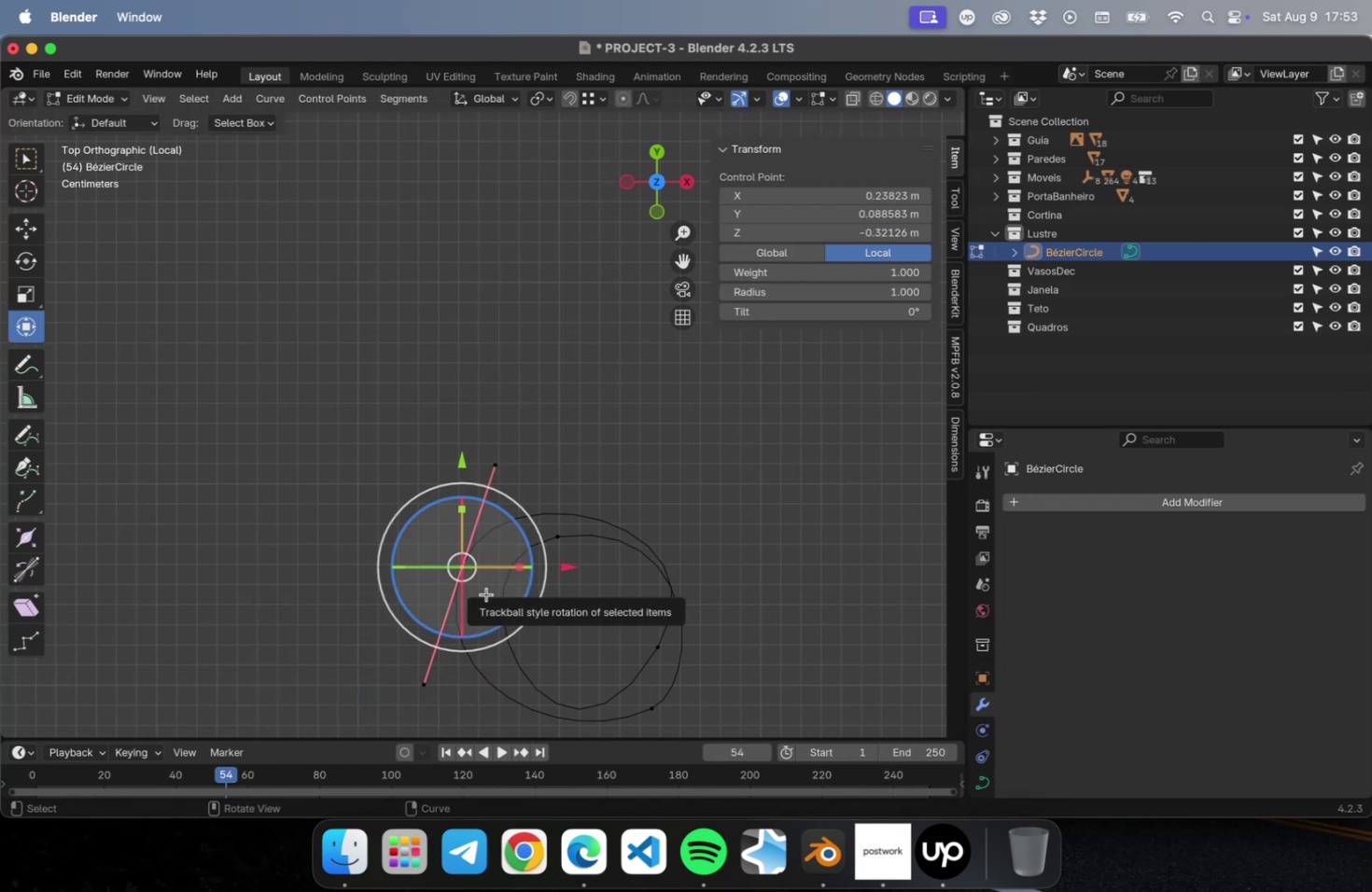 
key(G)
 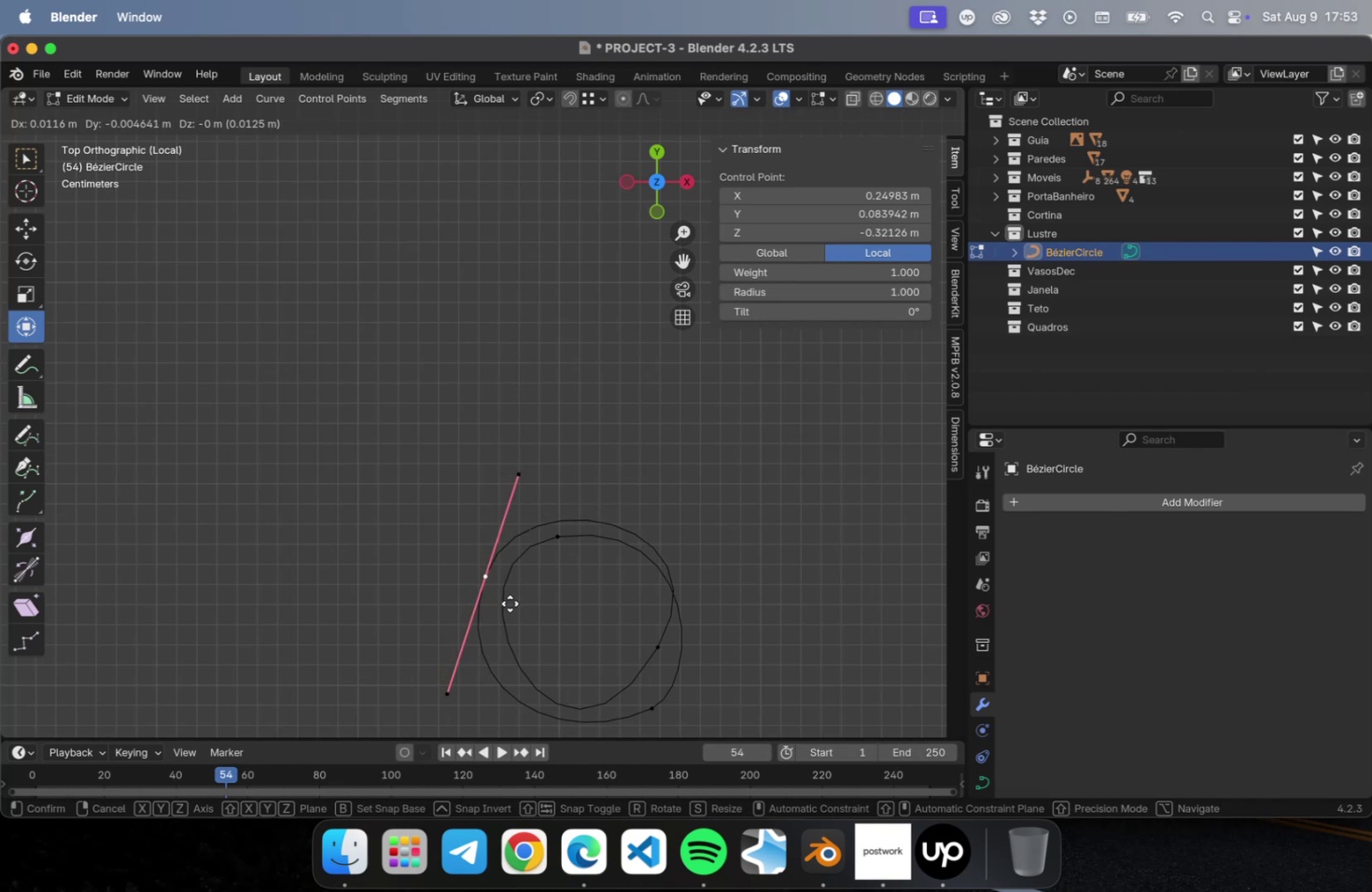 
left_click([510, 603])
 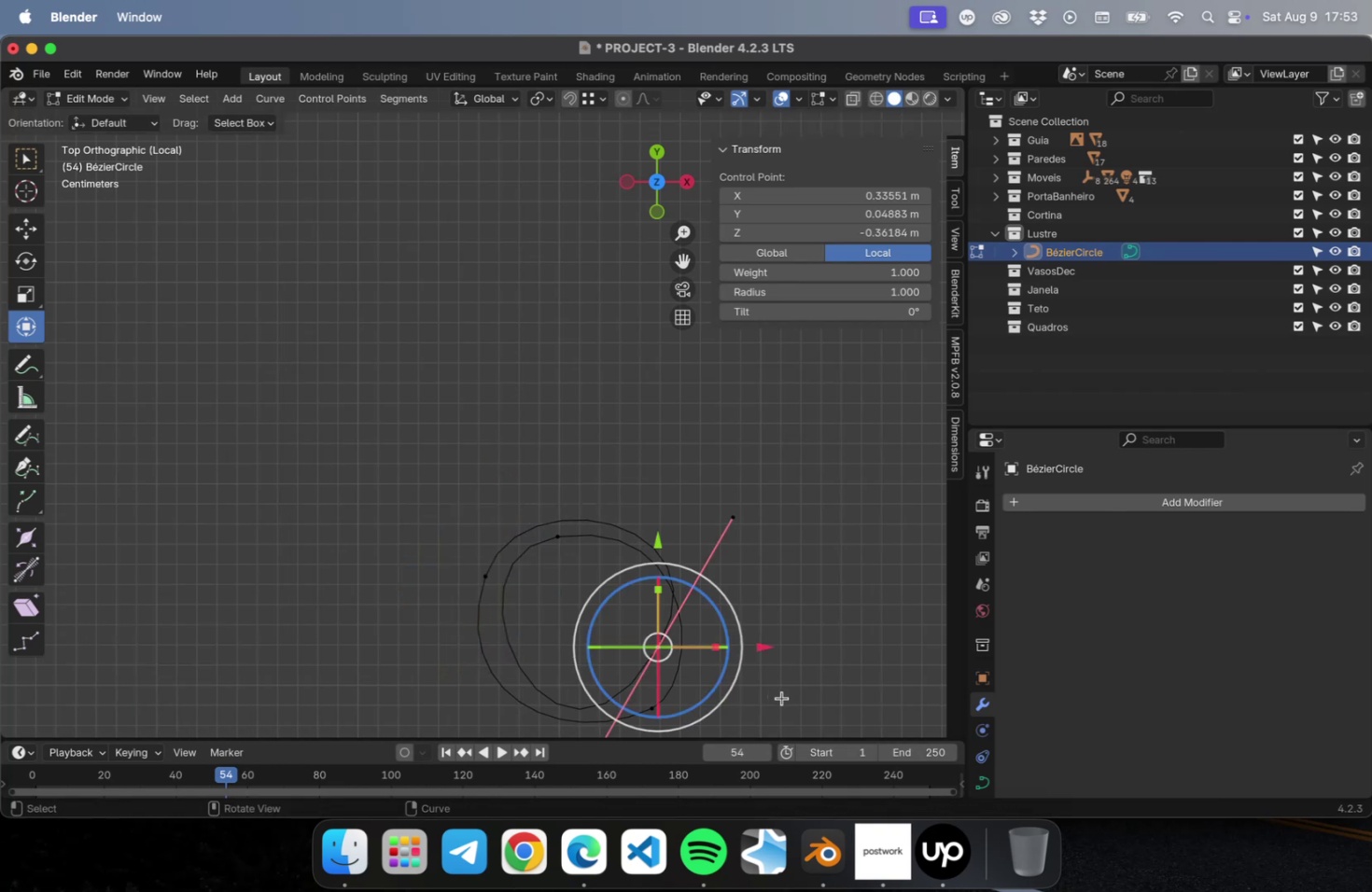 
hold_key(key=ShiftLeft, duration=0.38)
 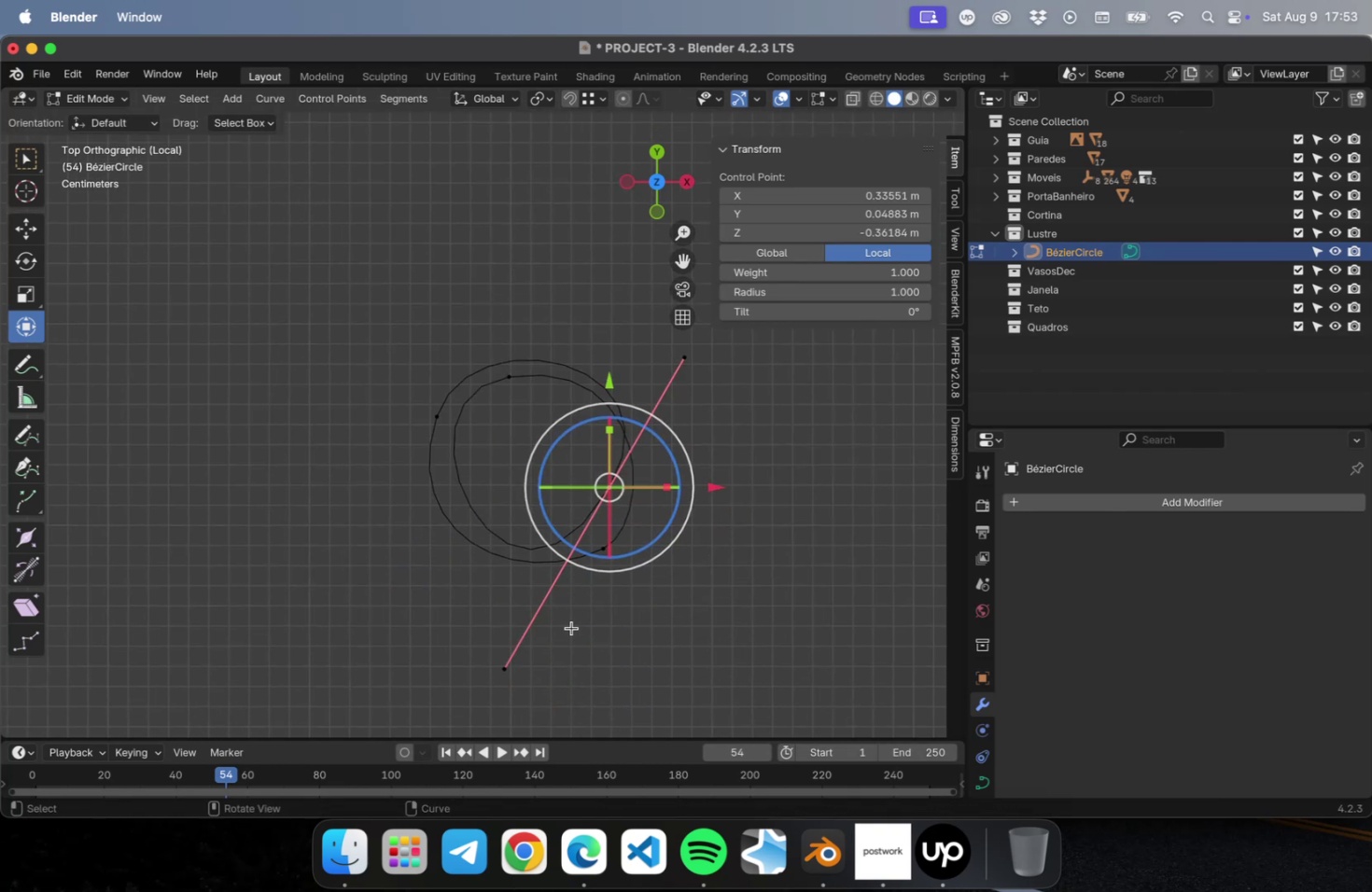 
left_click_drag(start_coordinate=[579, 629], to_coordinate=[527, 597])
 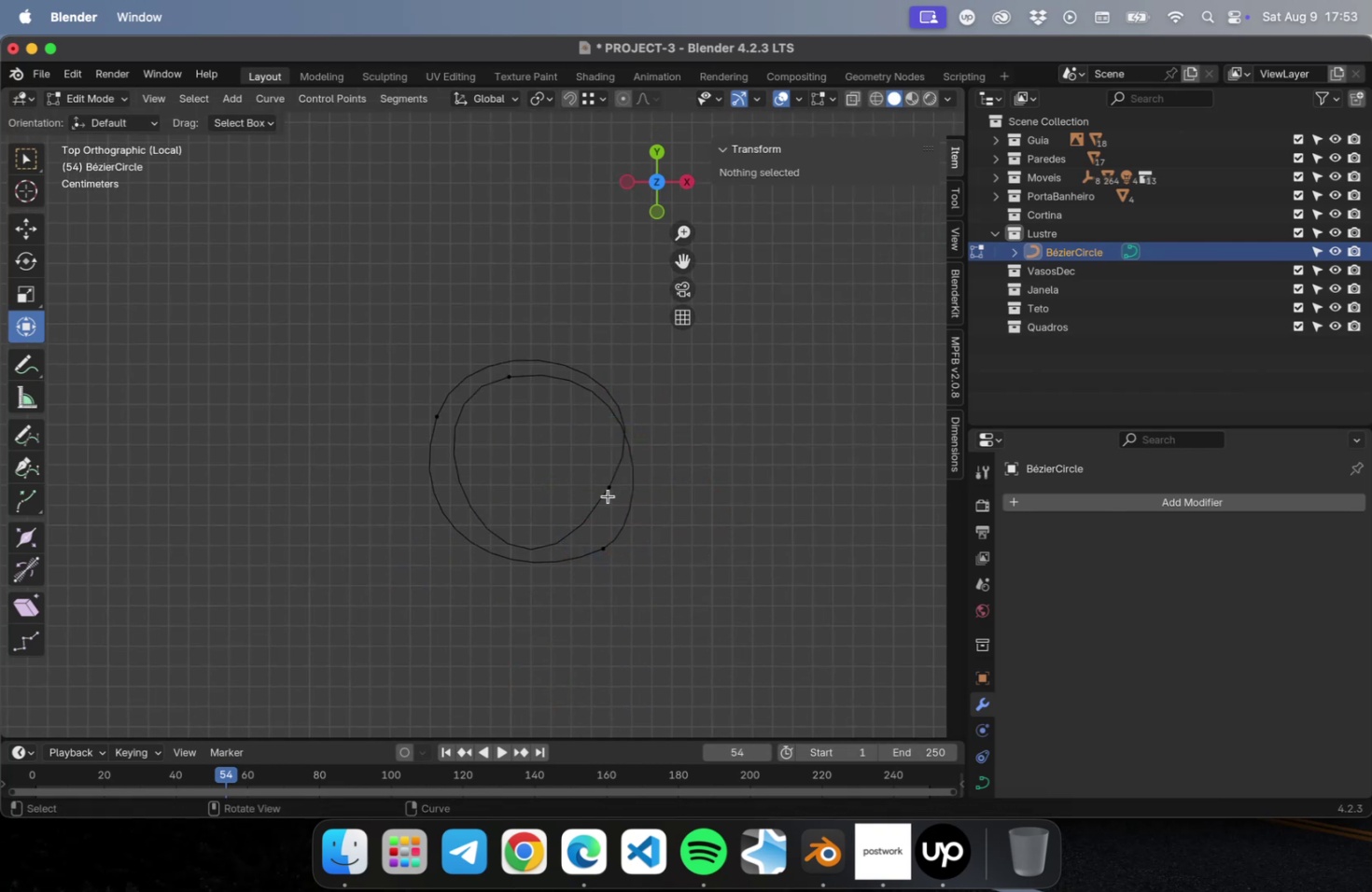 
left_click([608, 495])
 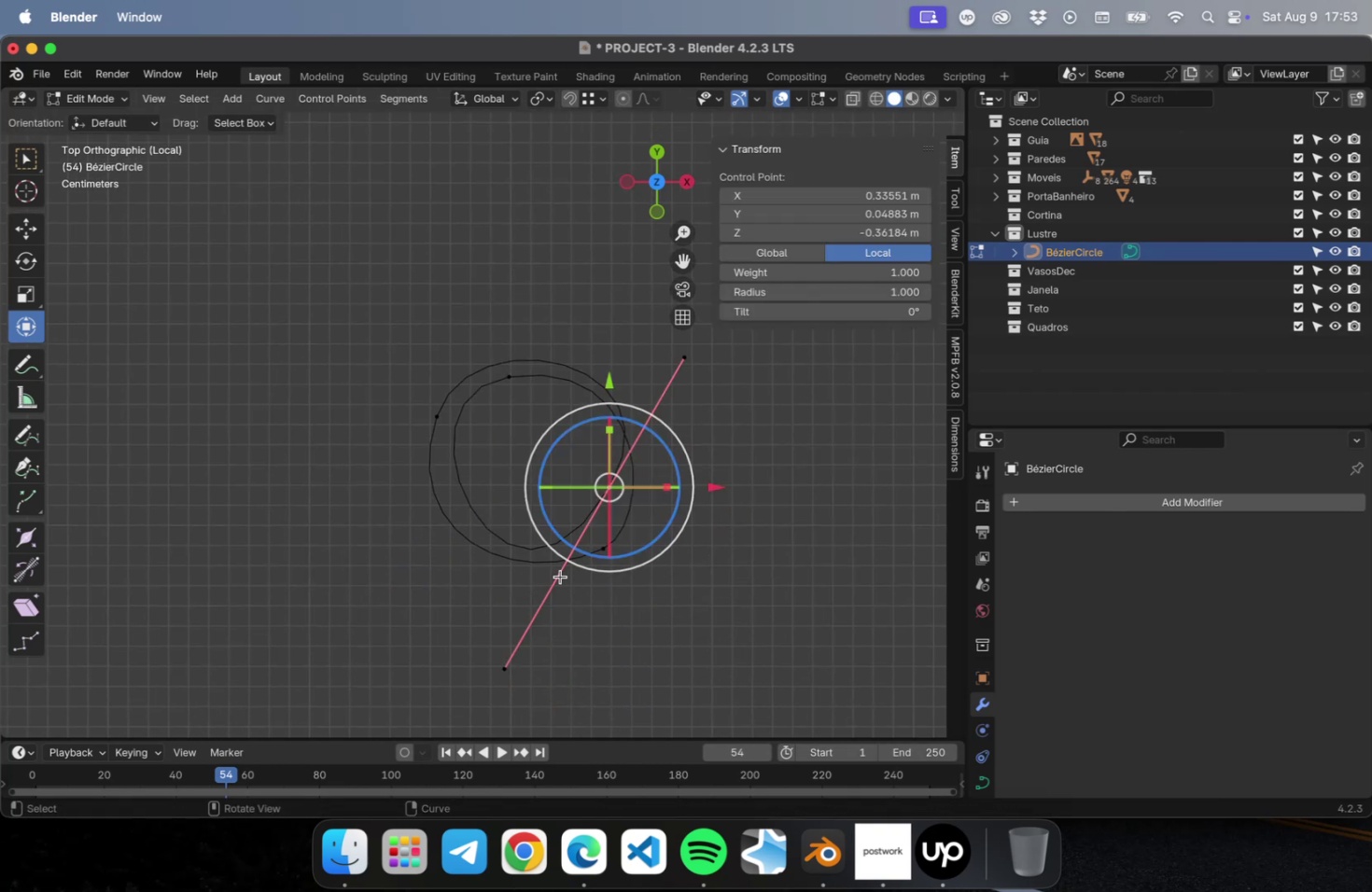 
left_click([560, 576])
 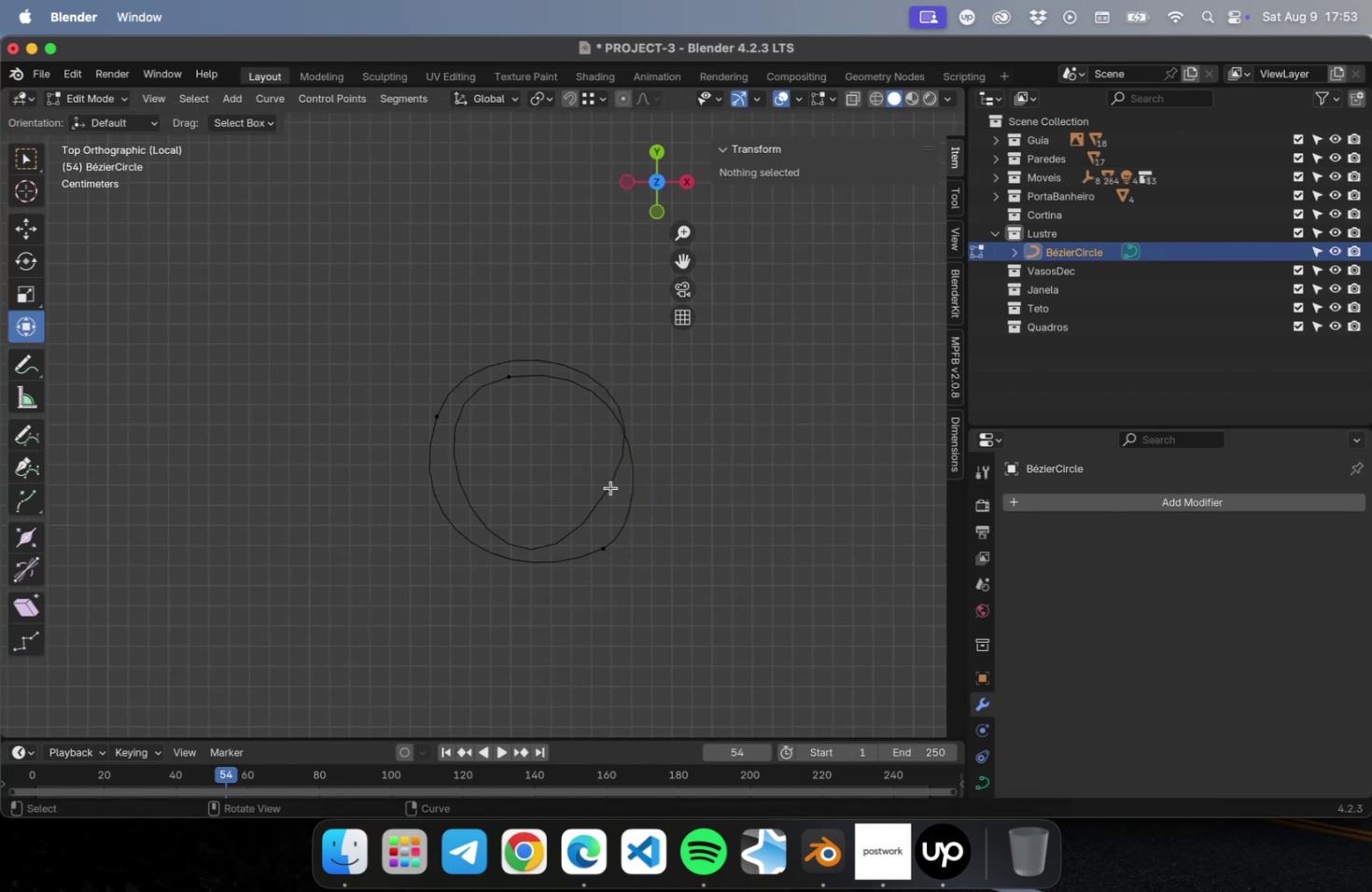 
left_click([610, 486])
 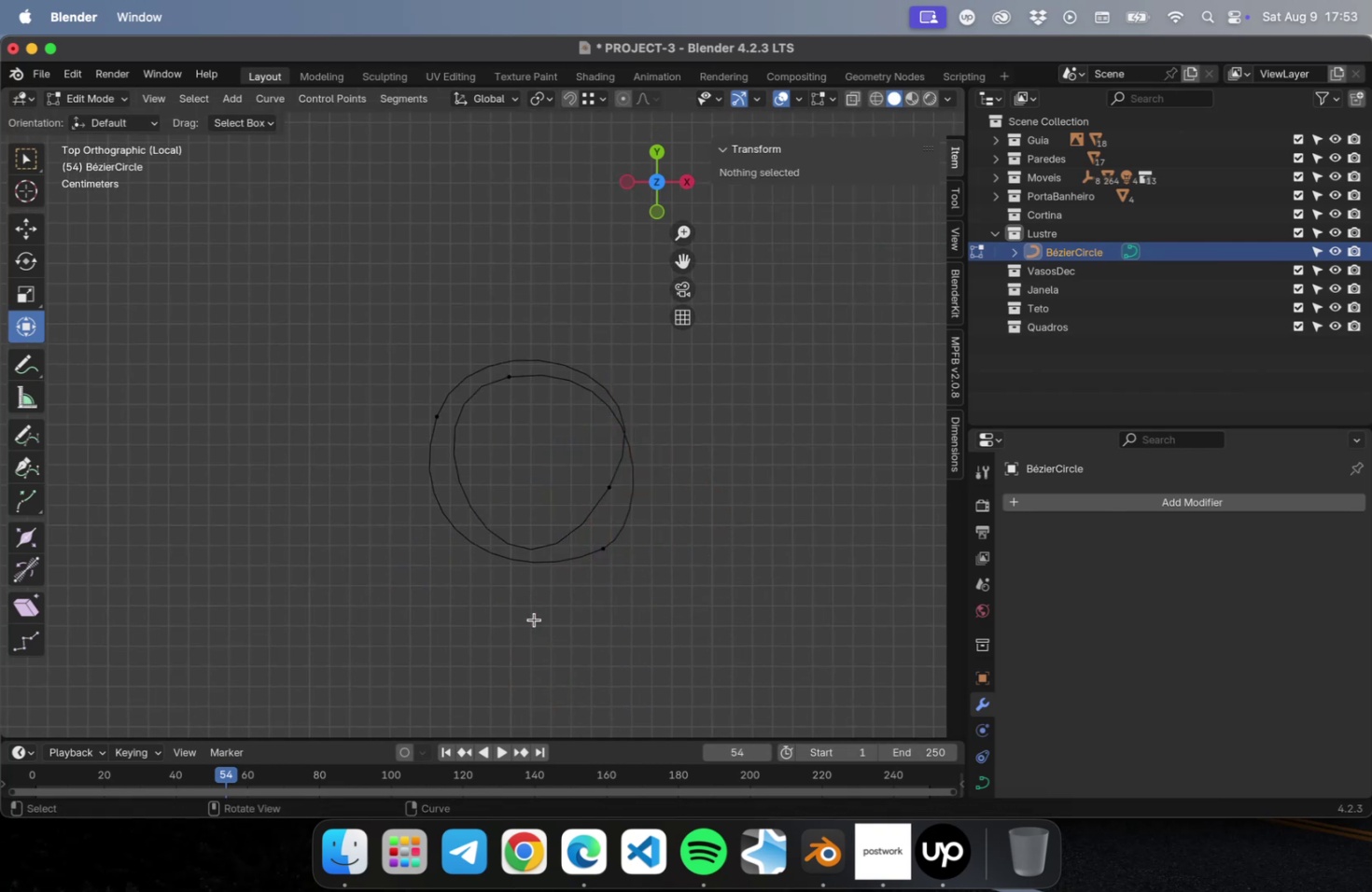 
left_click([595, 500])
 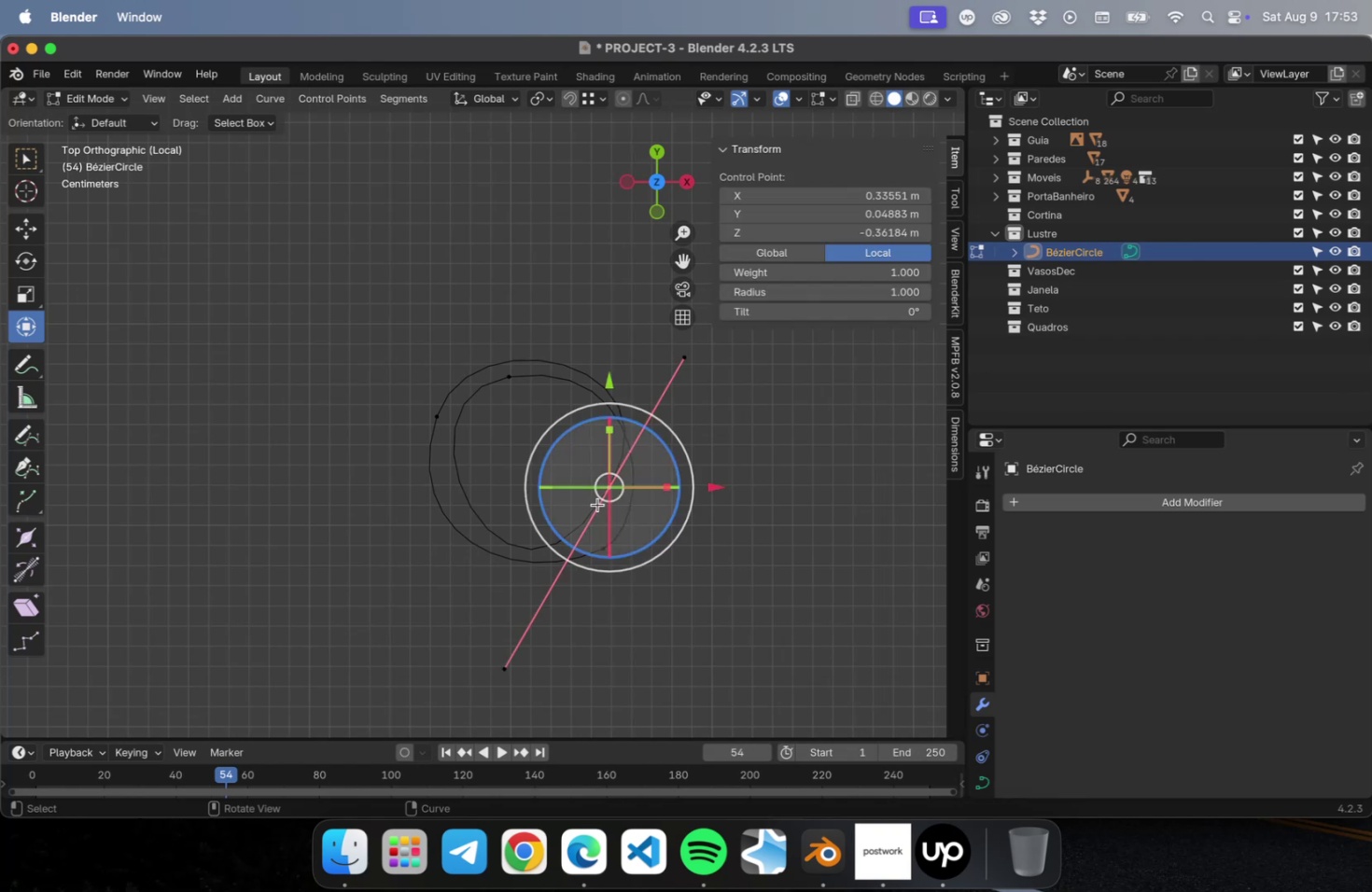 
key(S)
 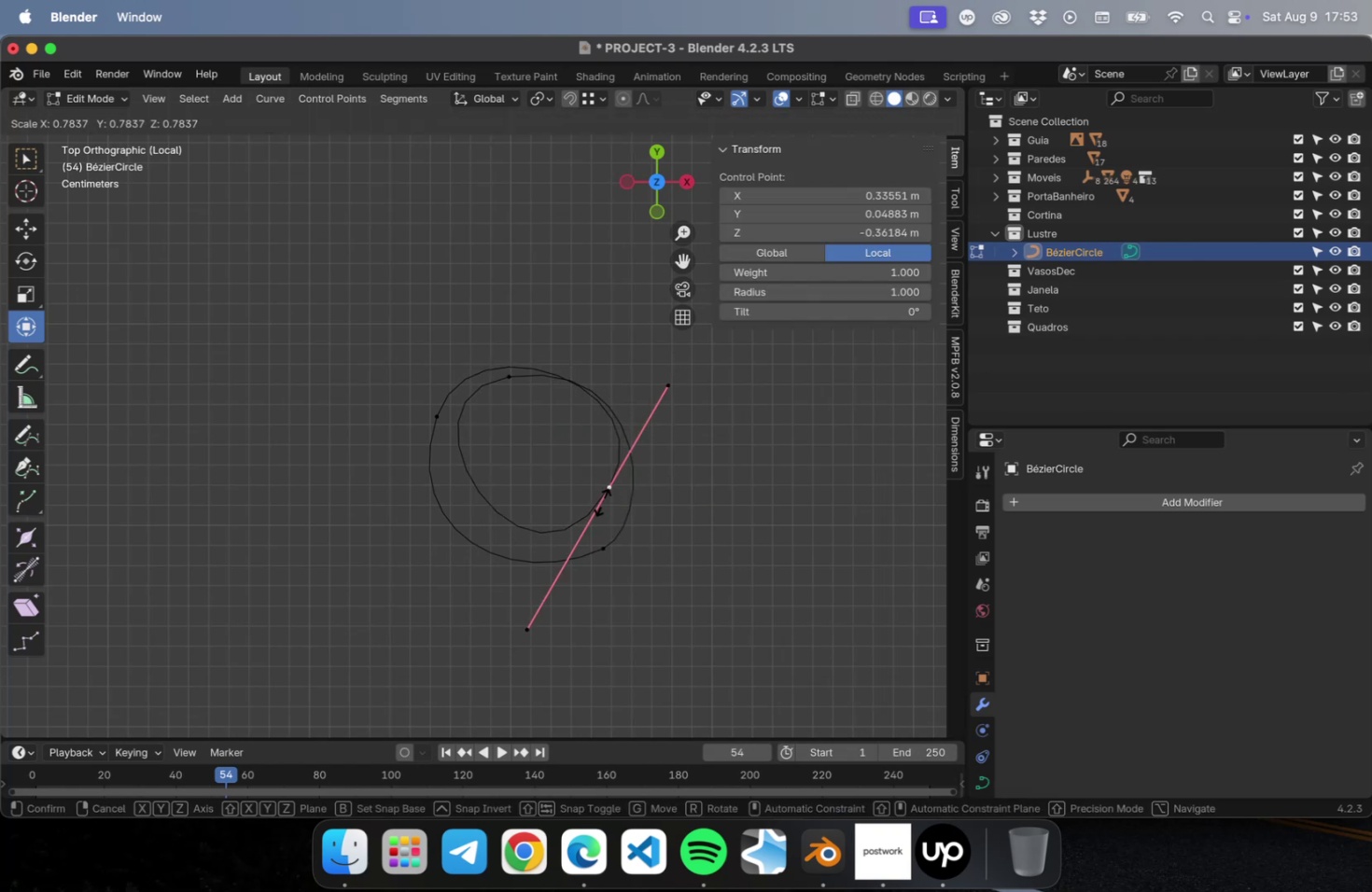 
left_click([602, 501])
 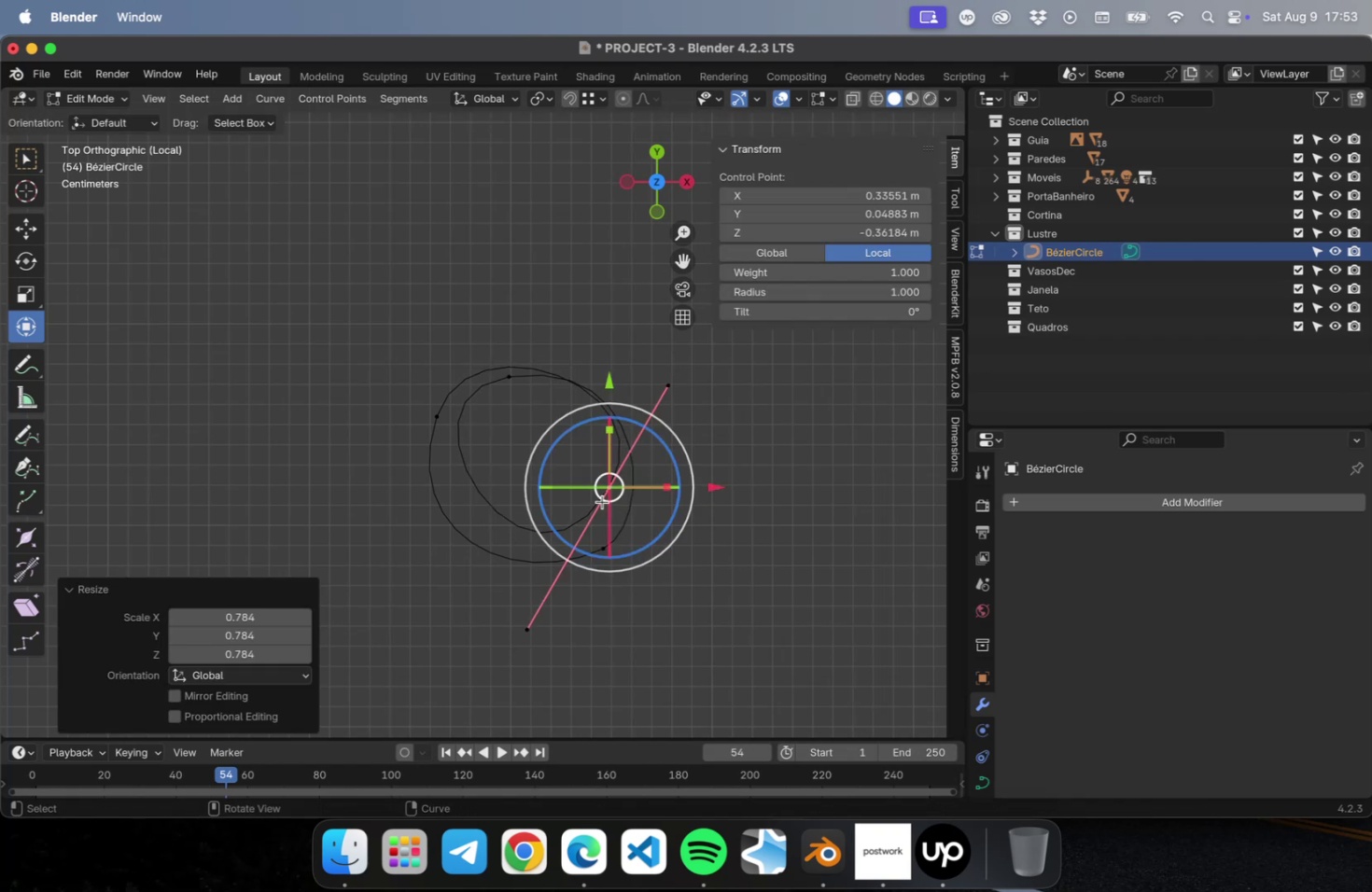 
key(G)
 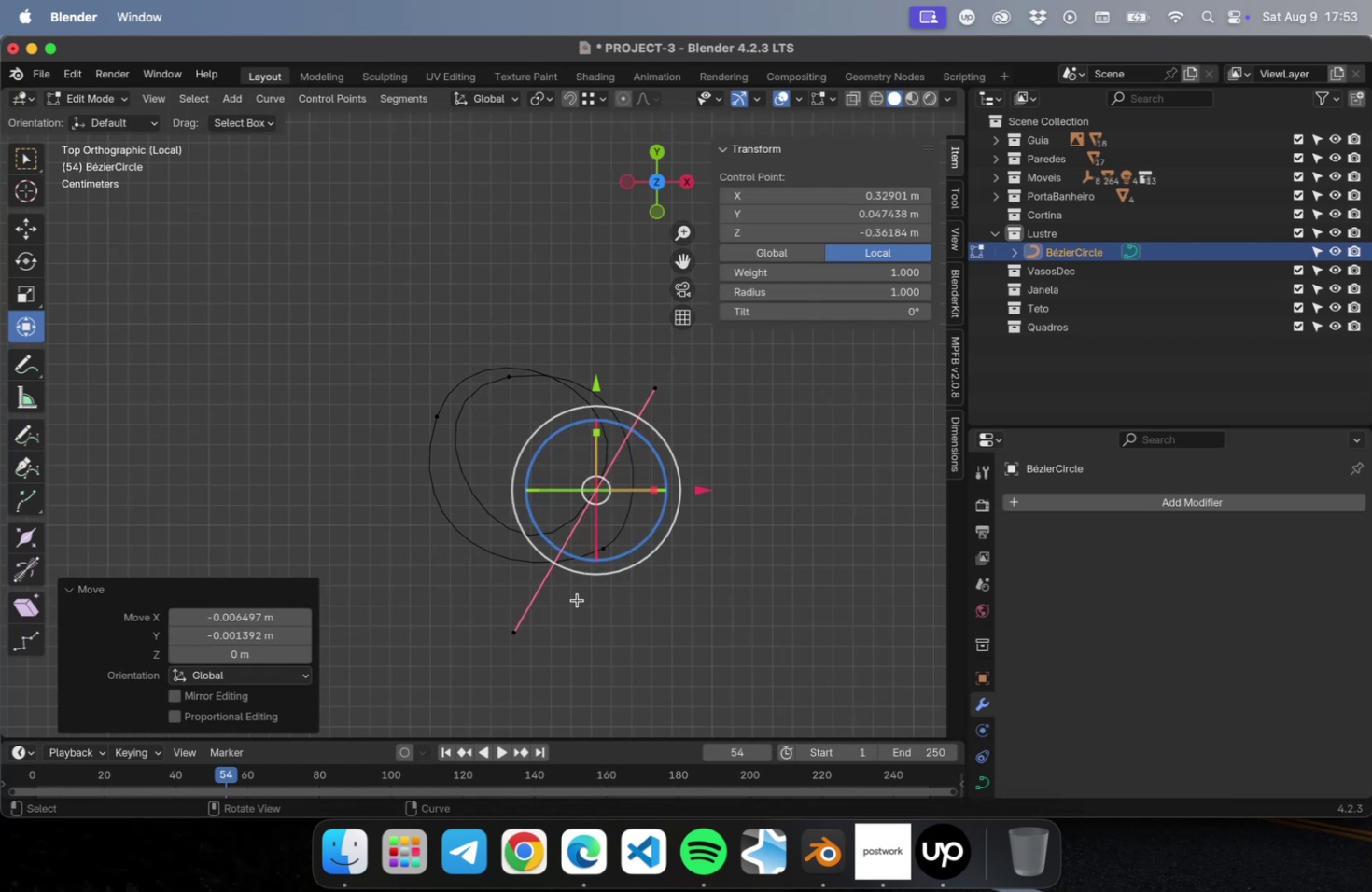 
left_click_drag(start_coordinate=[559, 551], to_coordinate=[562, 523])
 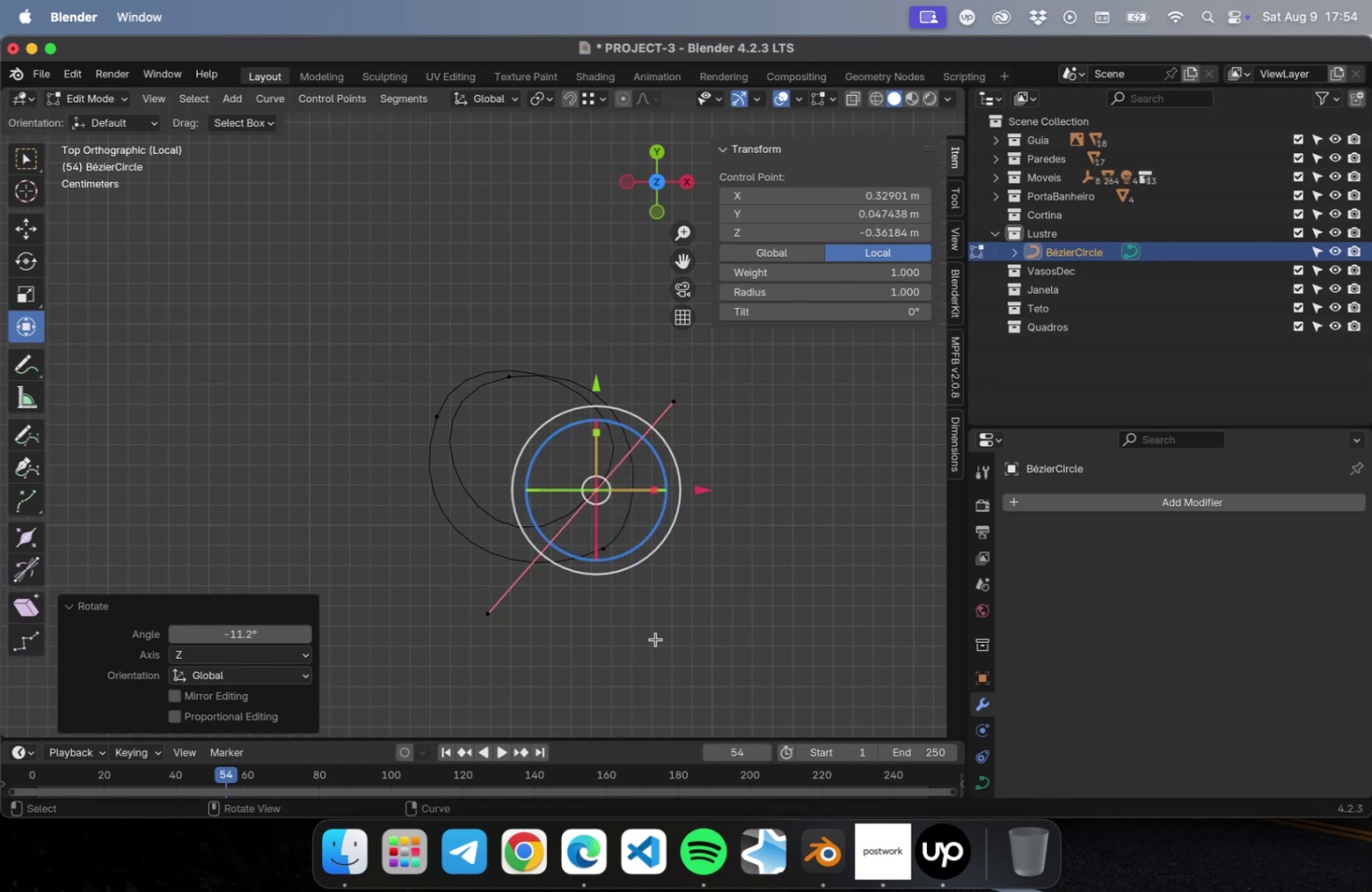 
left_click([655, 638])
 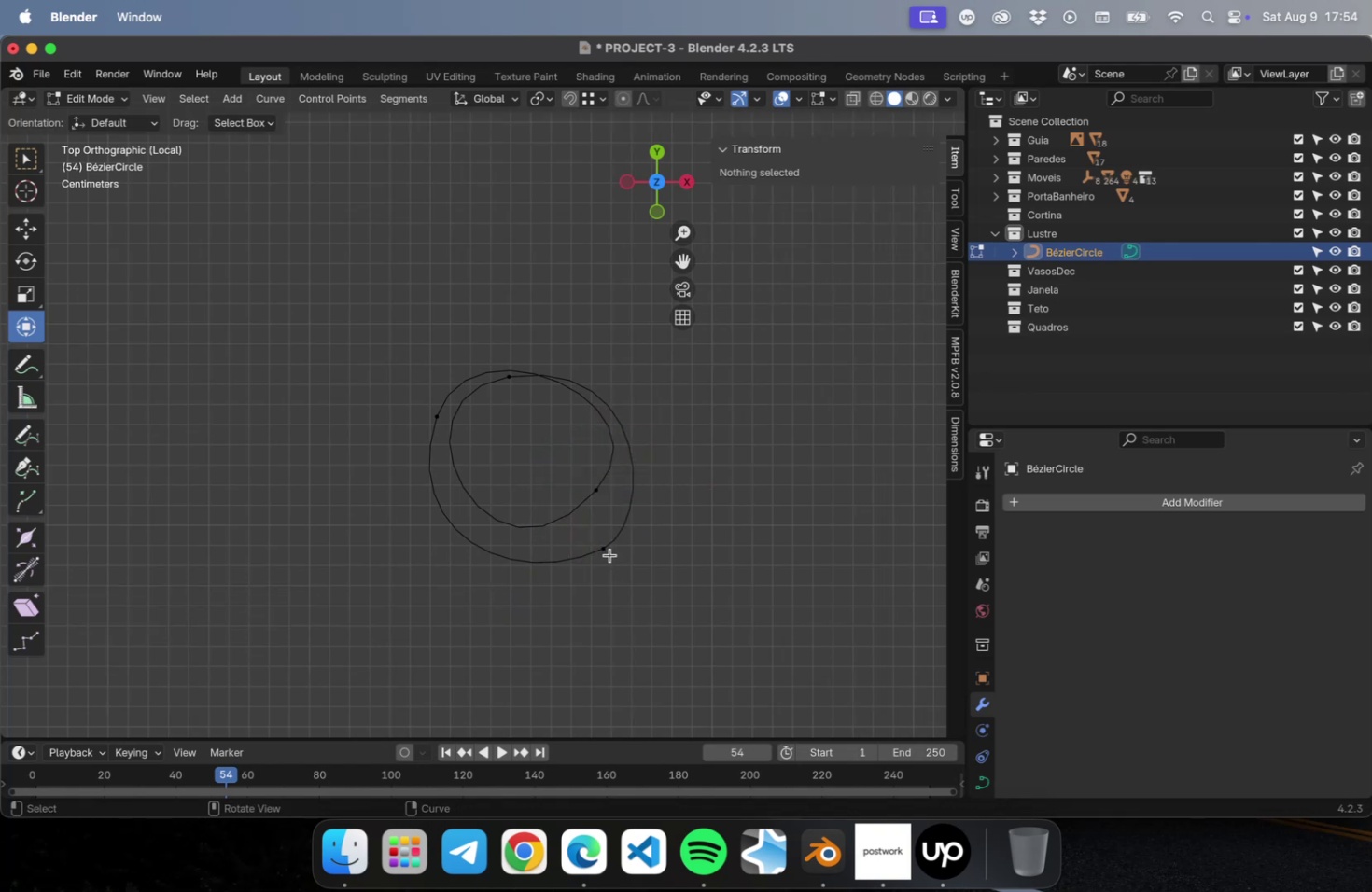 
left_click([609, 554])
 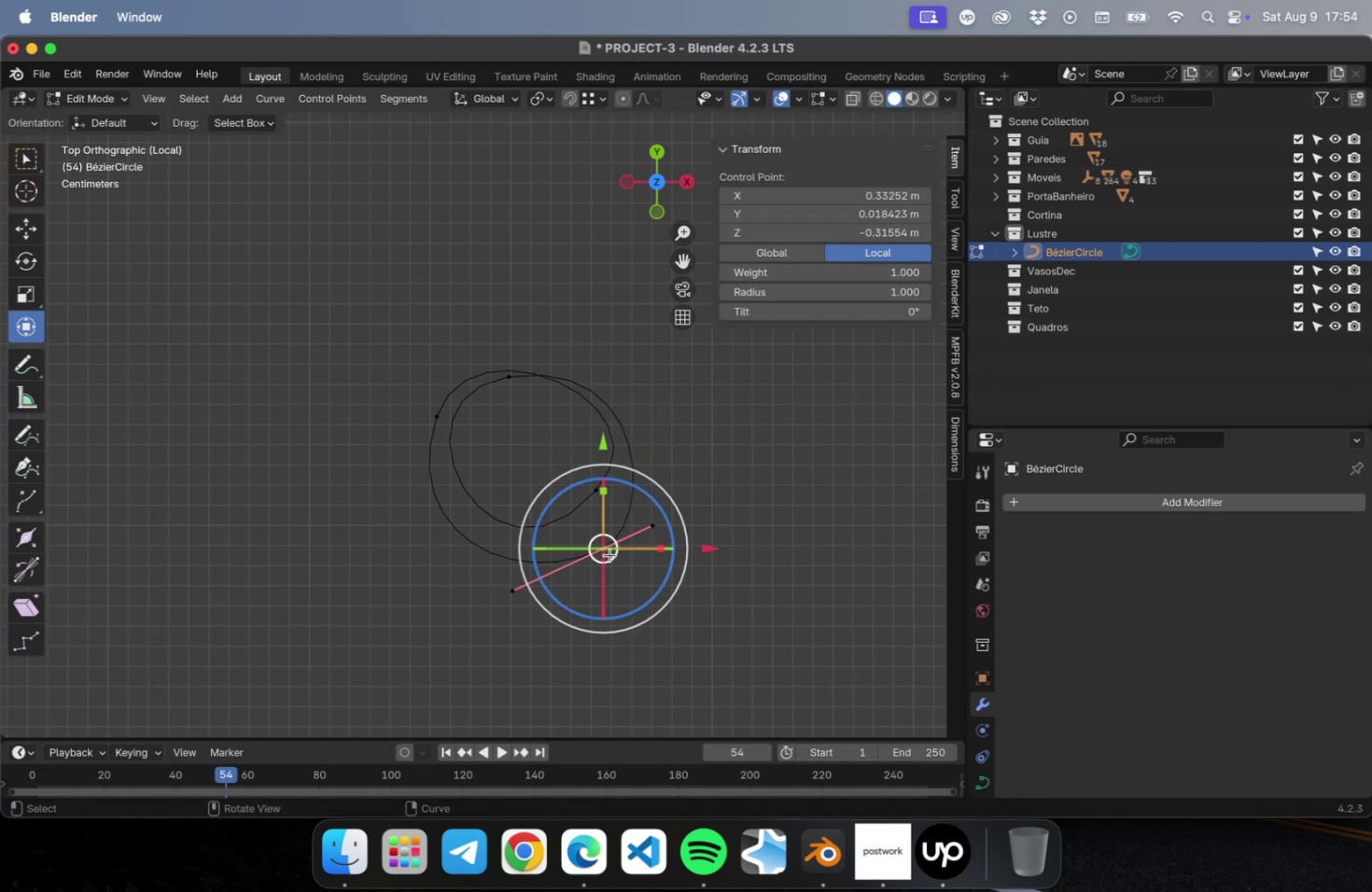 
type(gs)
 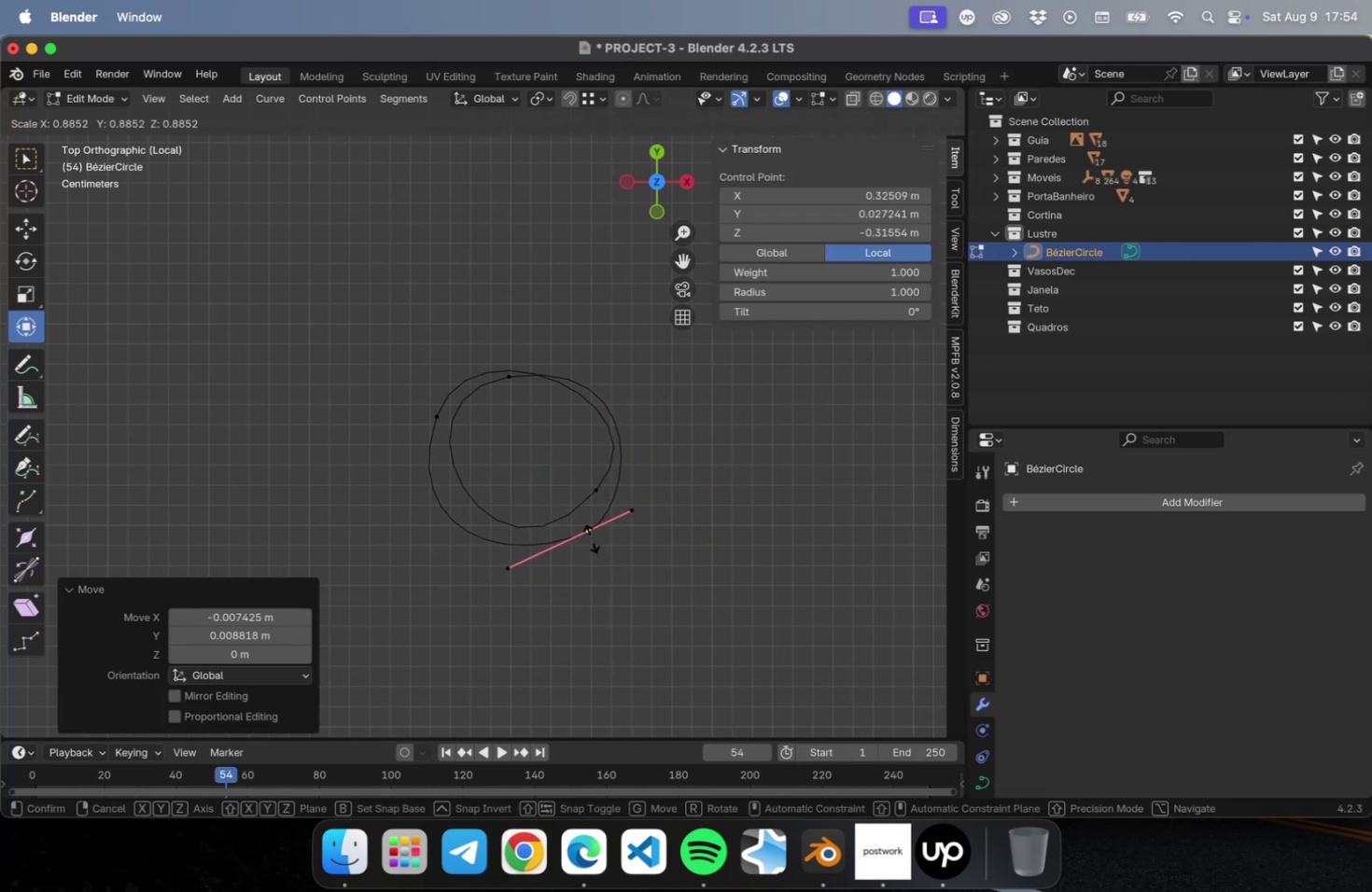 
left_click([591, 537])
 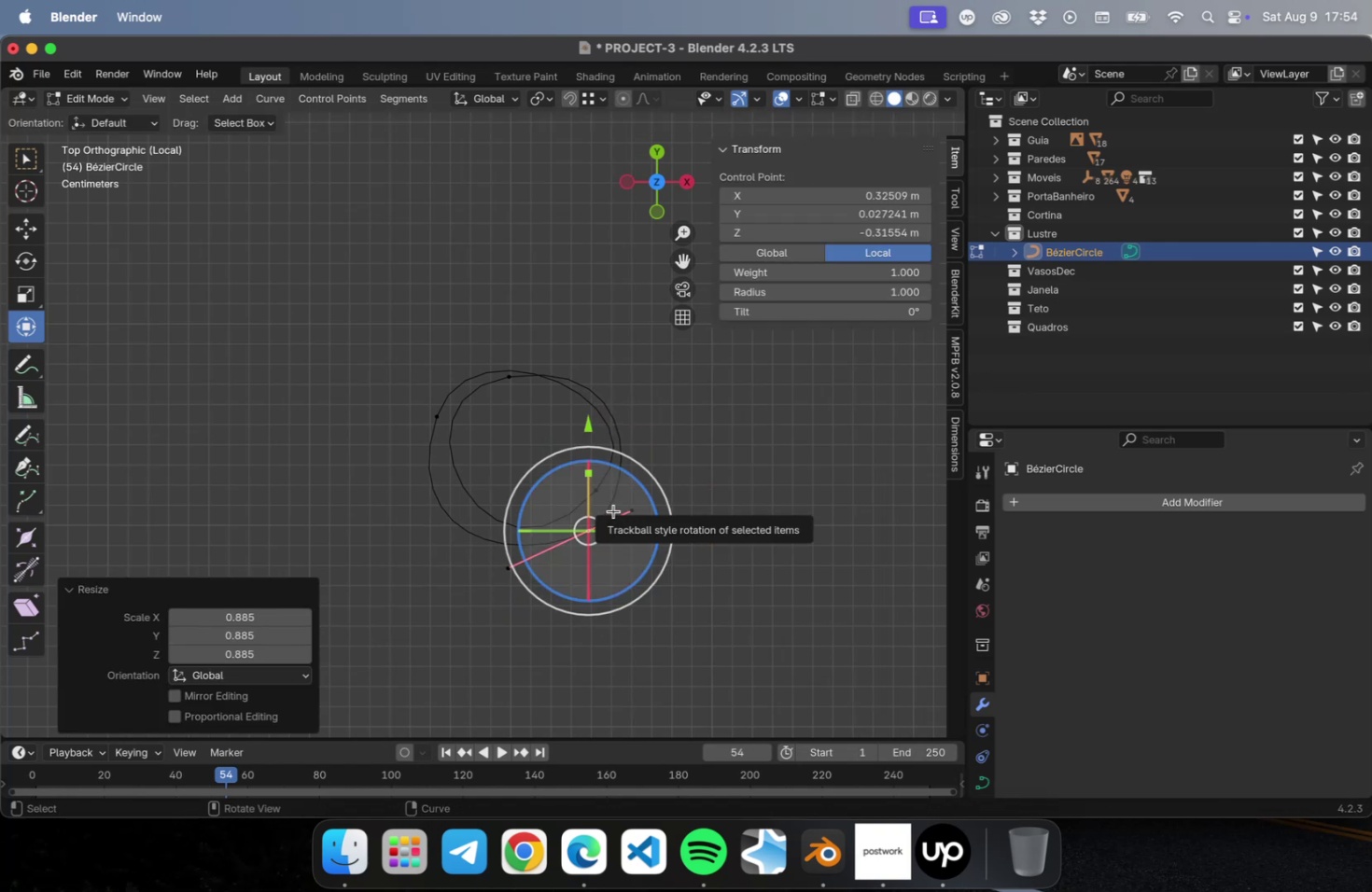 
left_click([608, 507])
 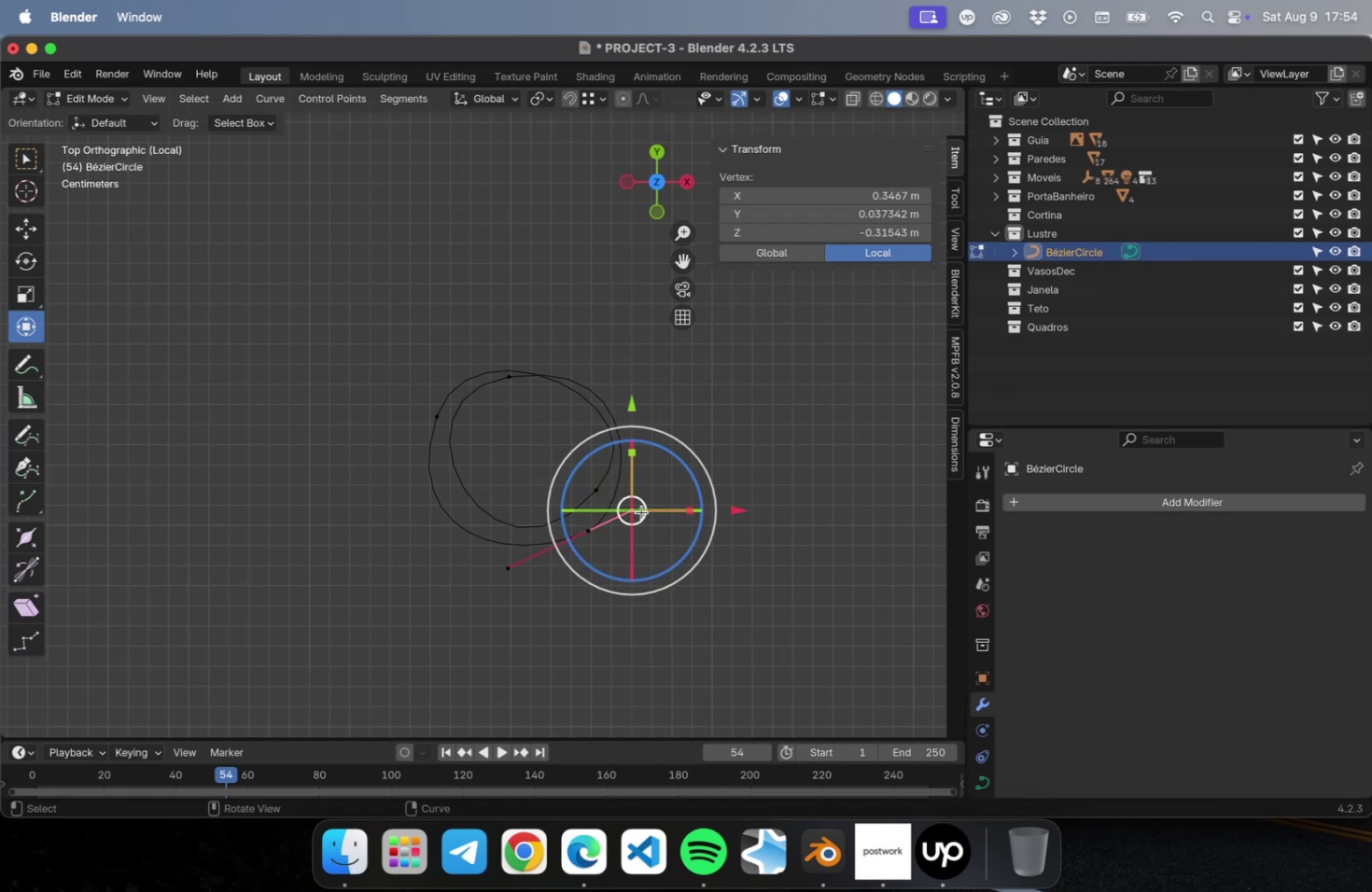 
key(S)
 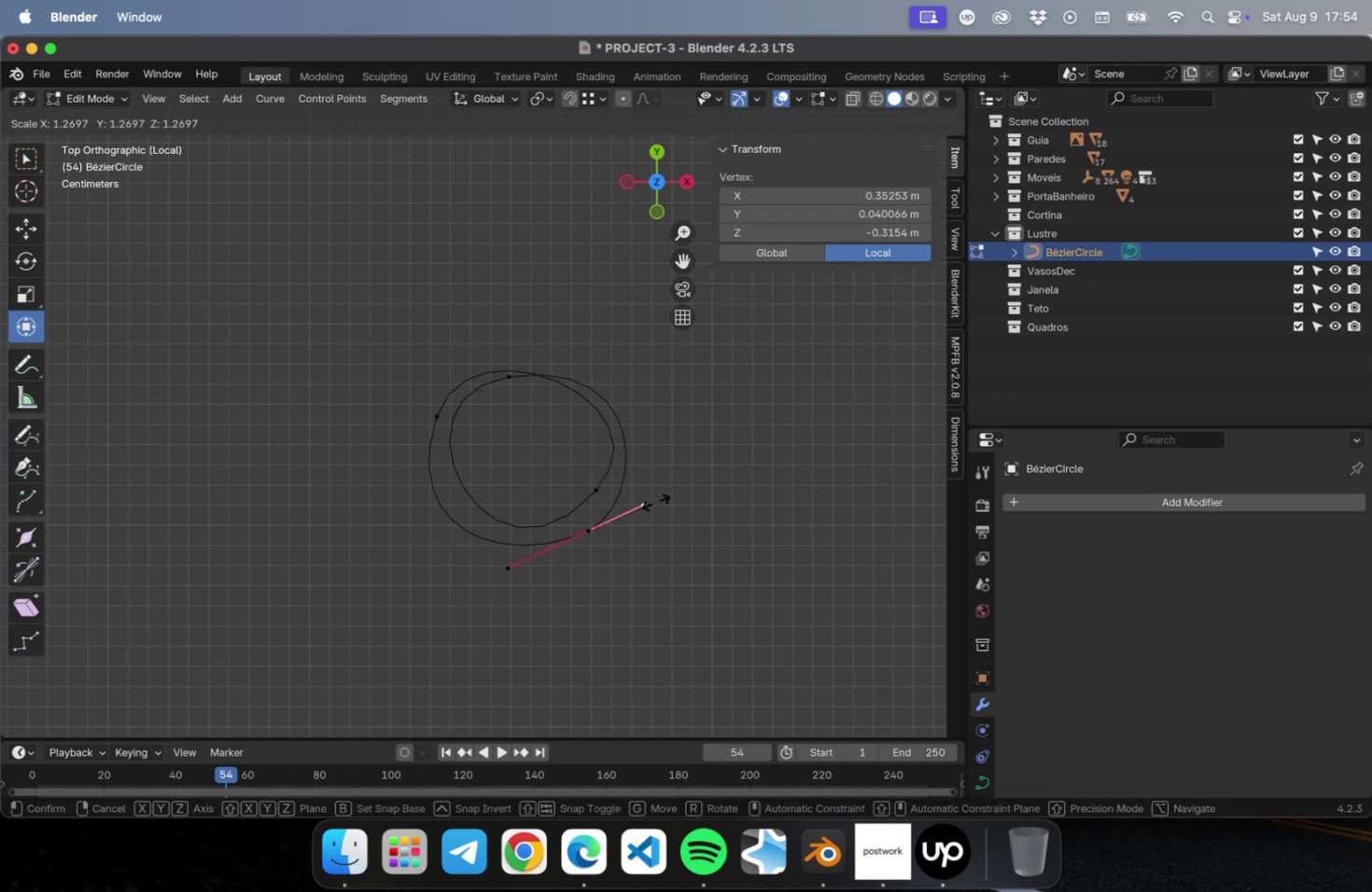 
left_click([655, 501])
 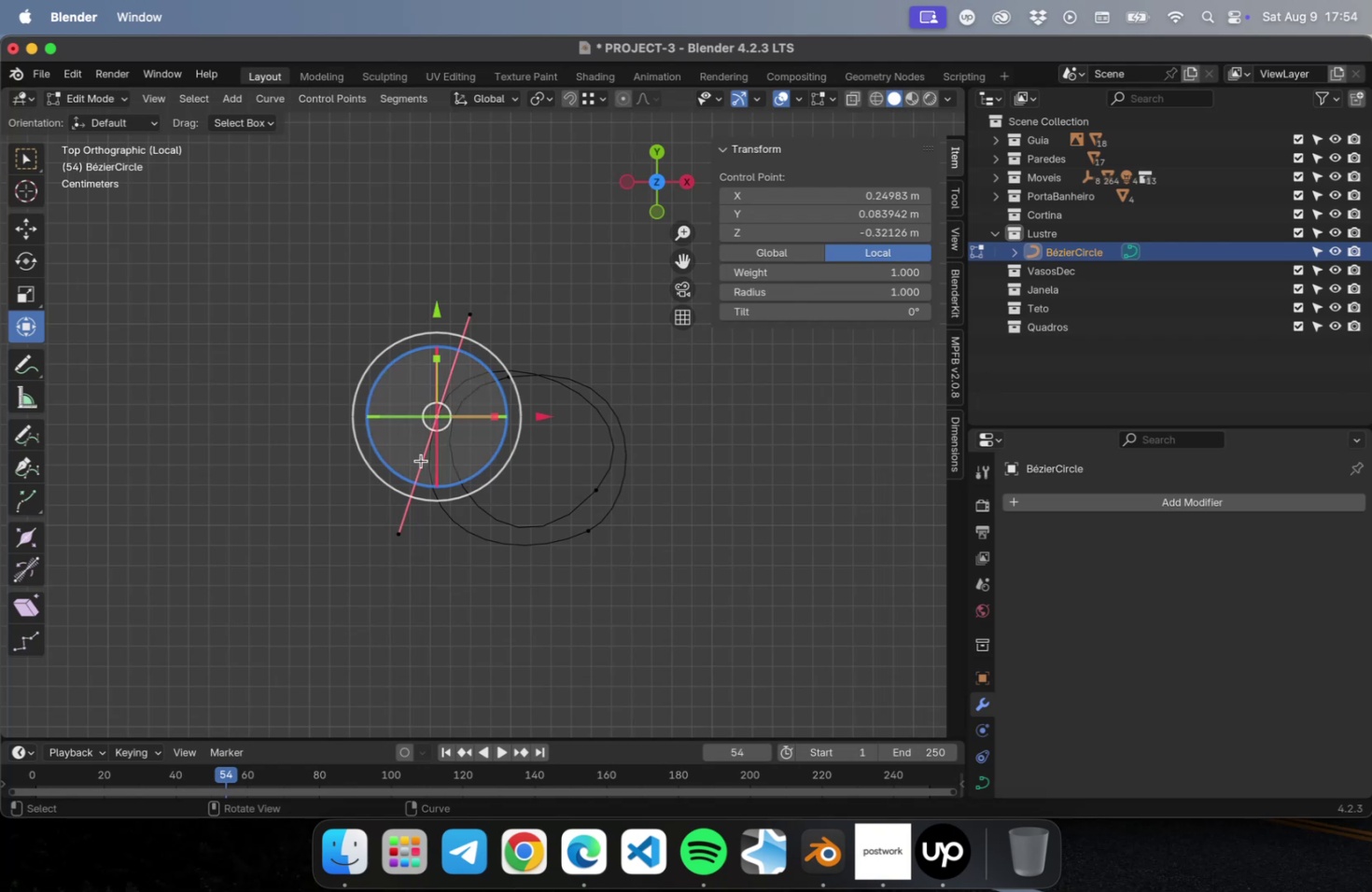 
left_click([421, 462])
 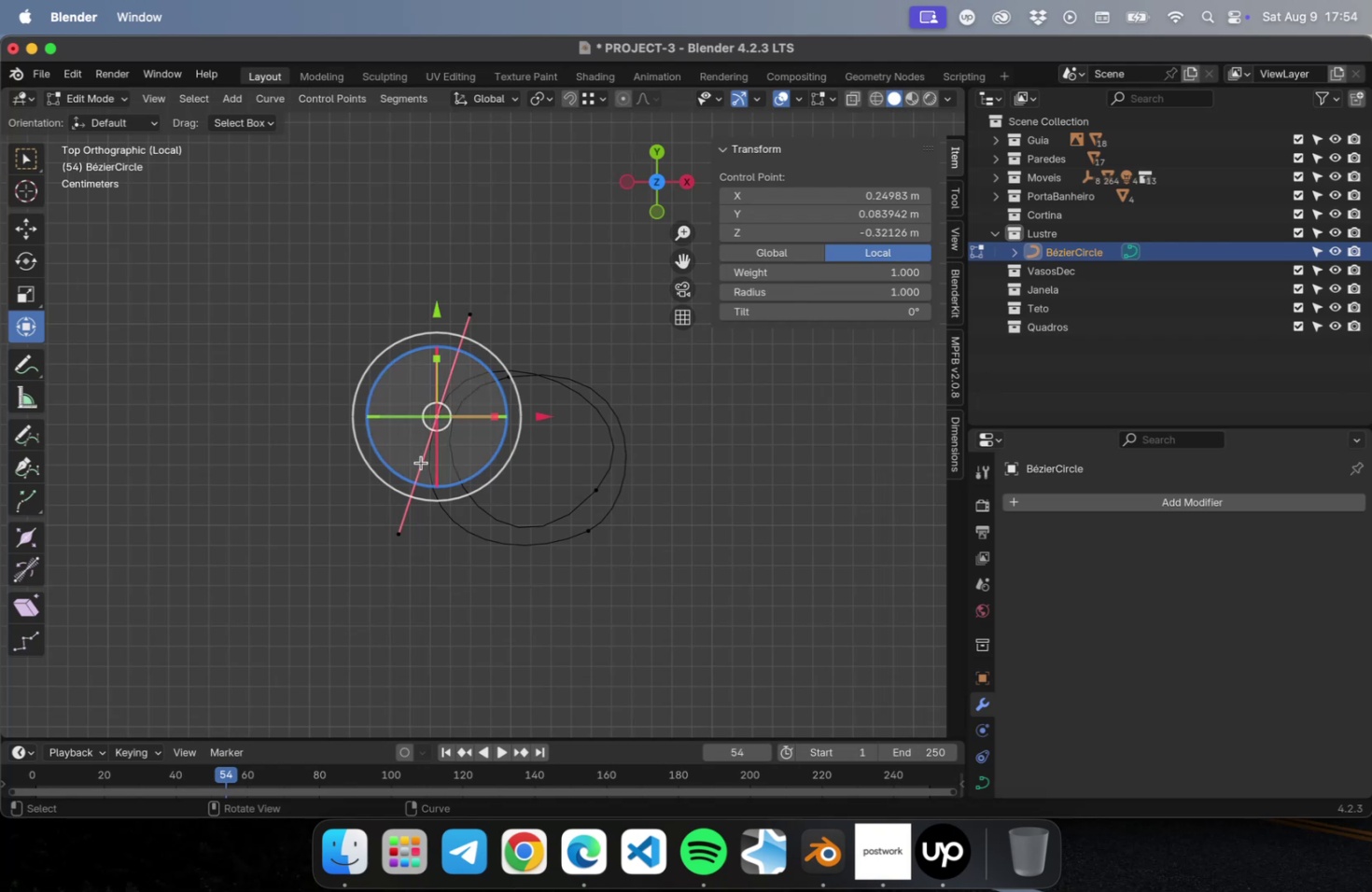 
key(S)
 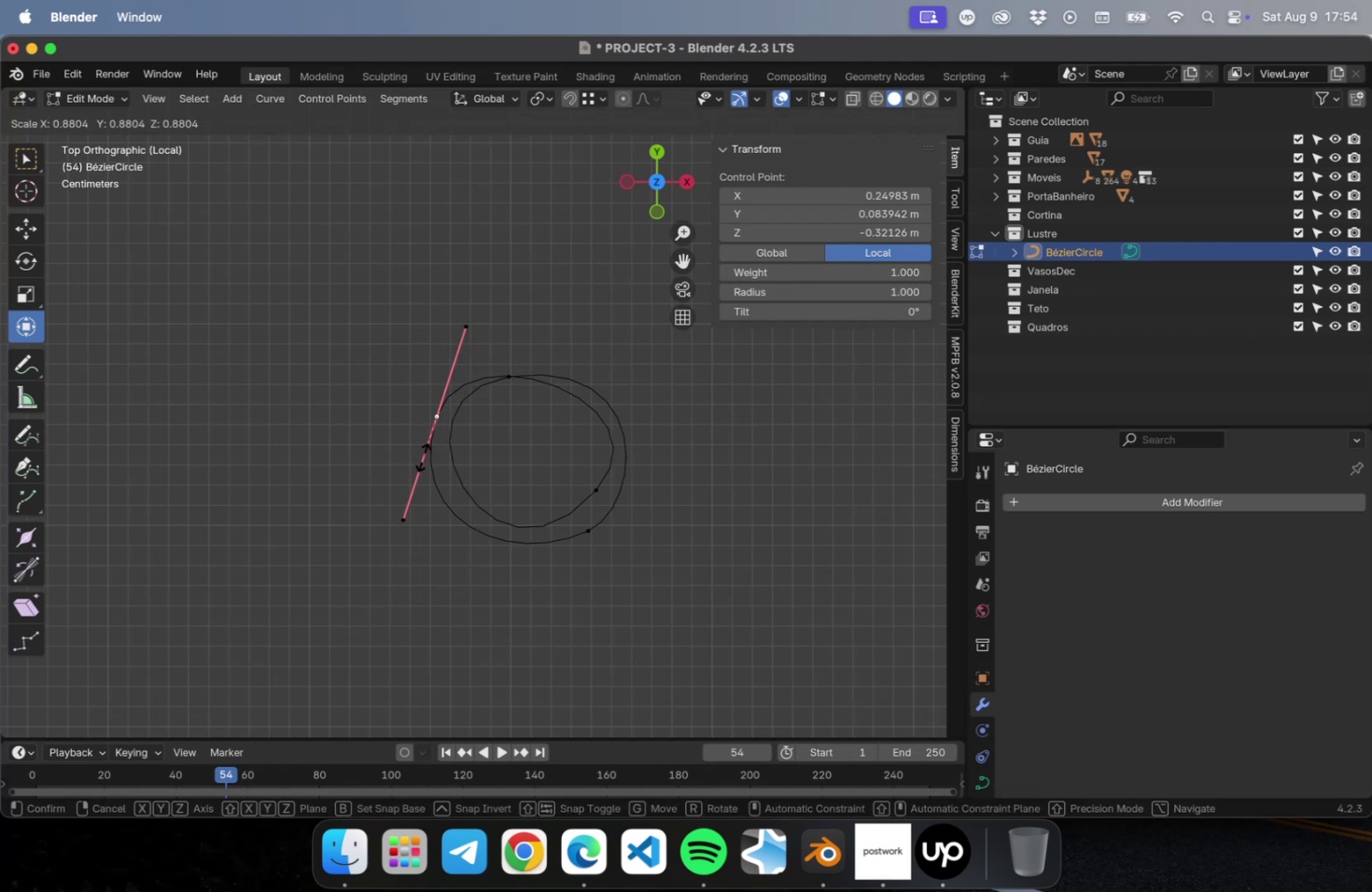 
left_click([423, 456])
 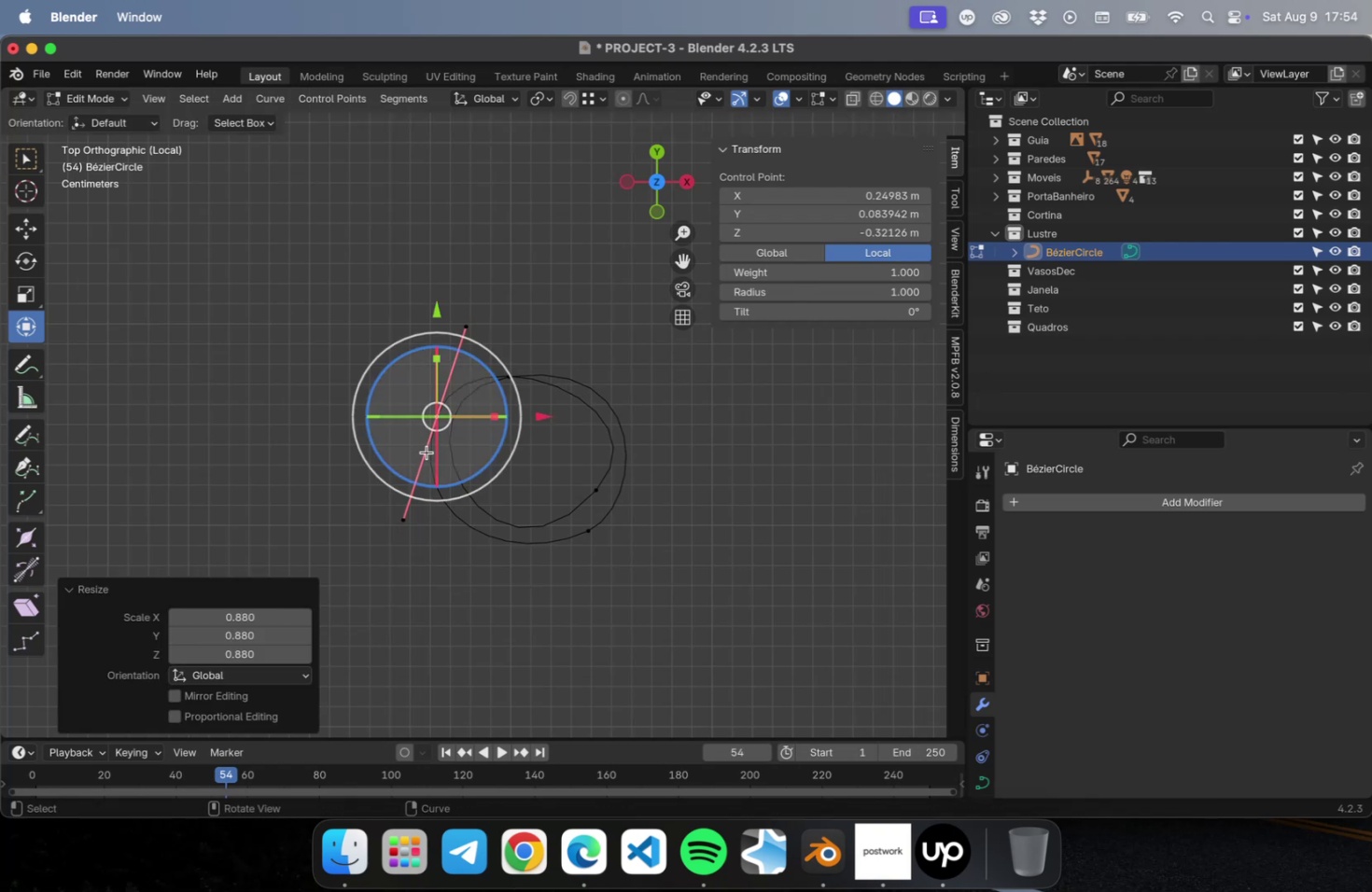 
key(G)
 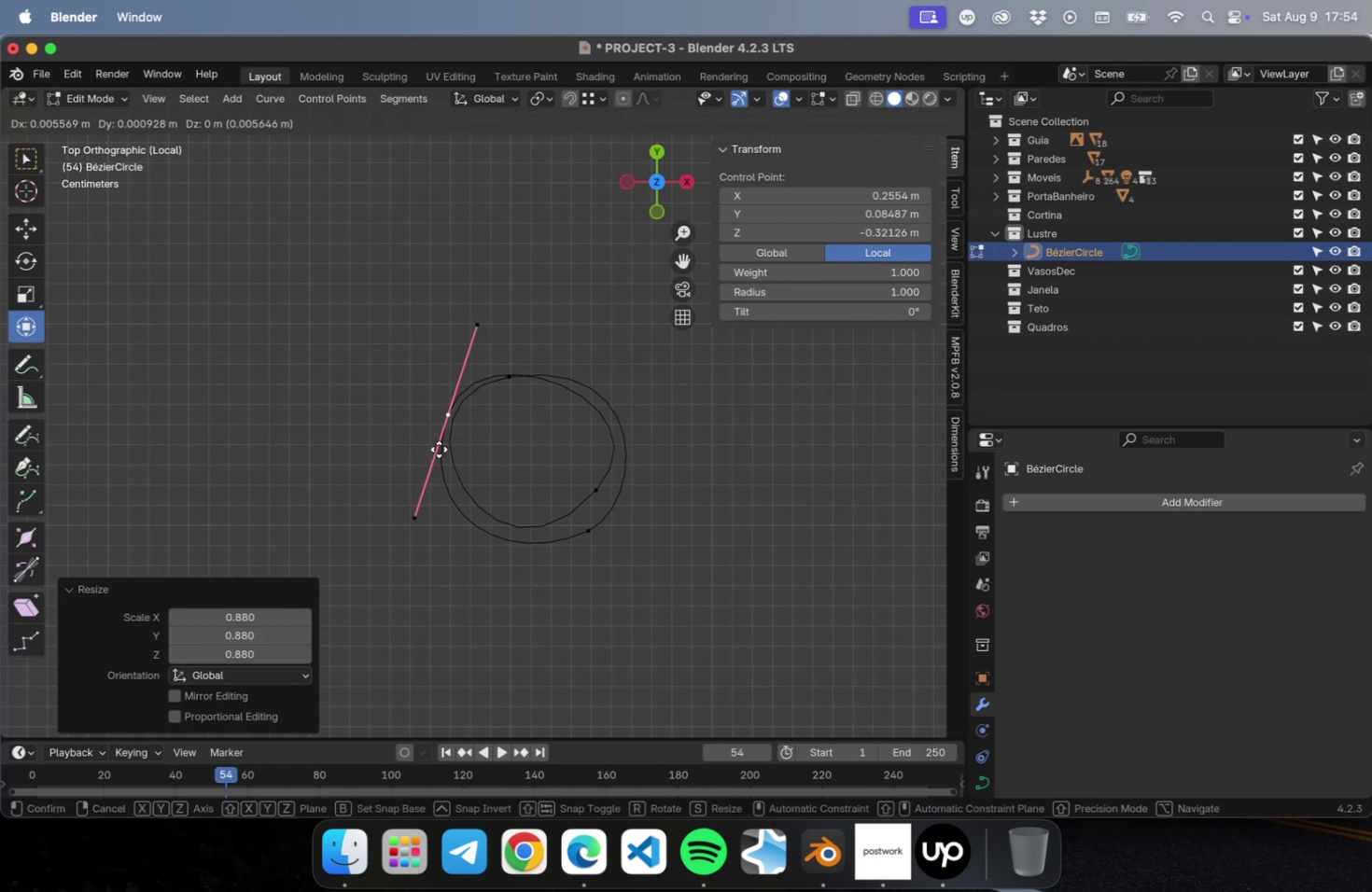 
left_click([439, 449])
 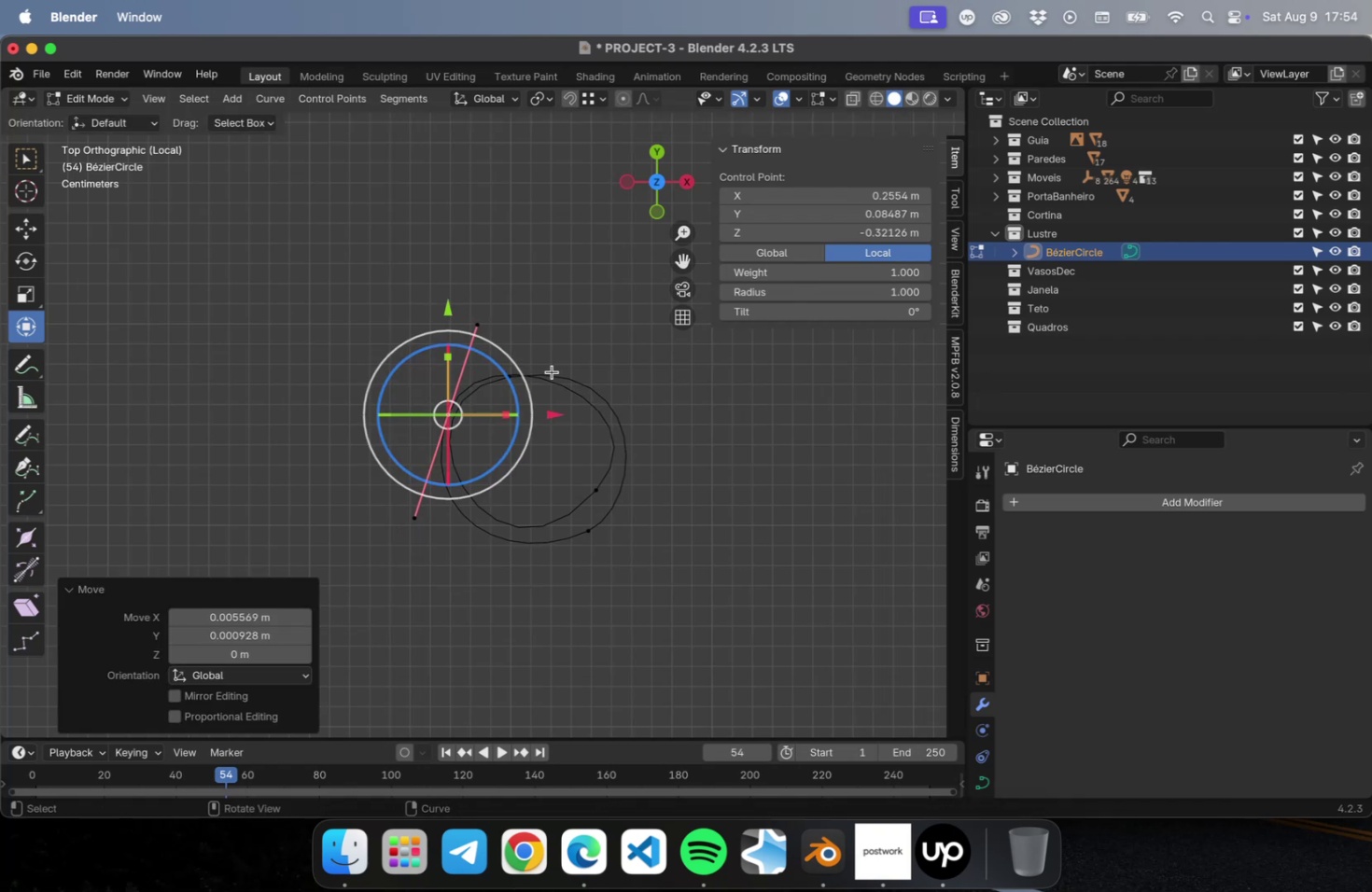 
left_click([552, 371])
 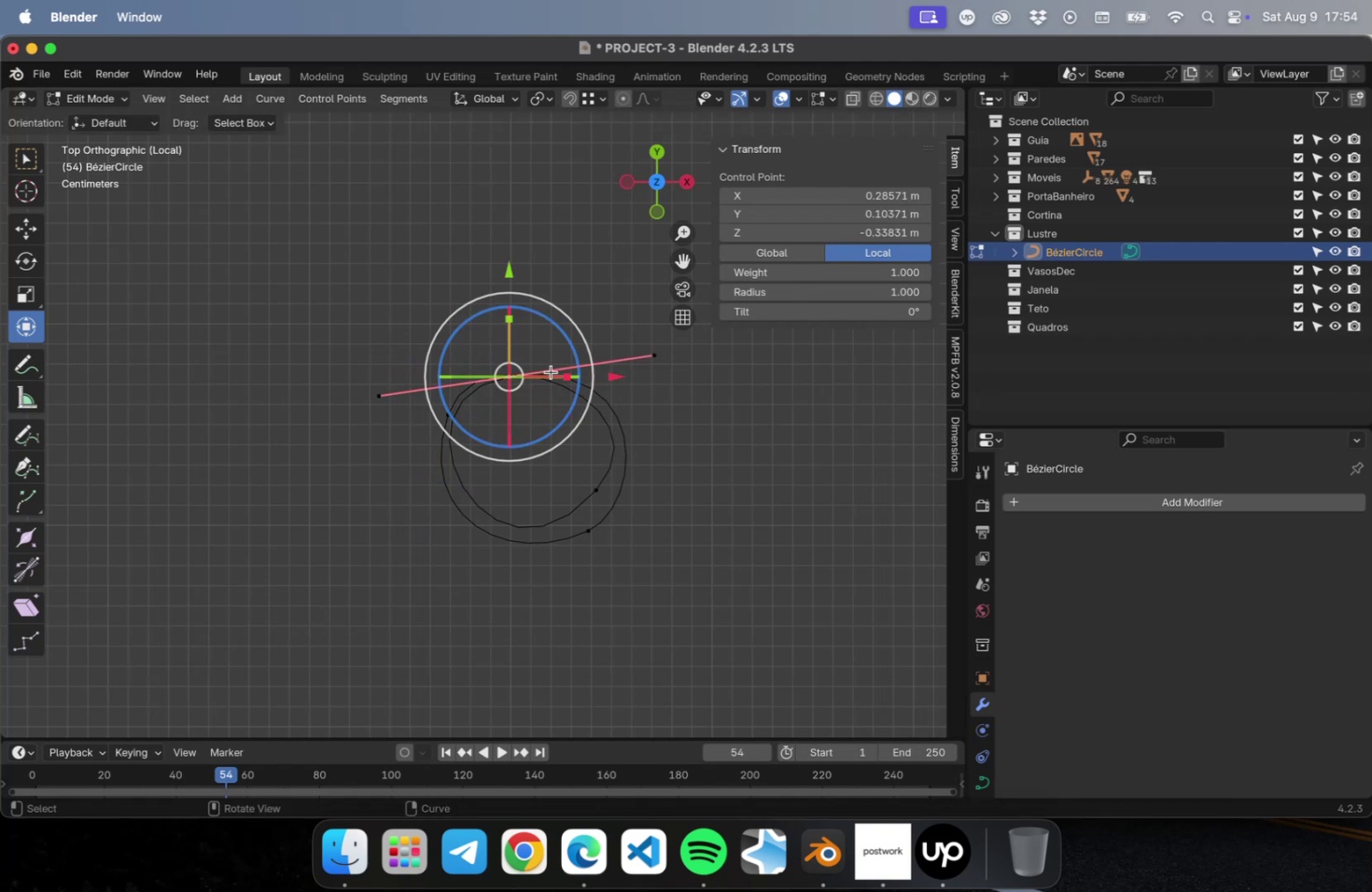 
key(S)
 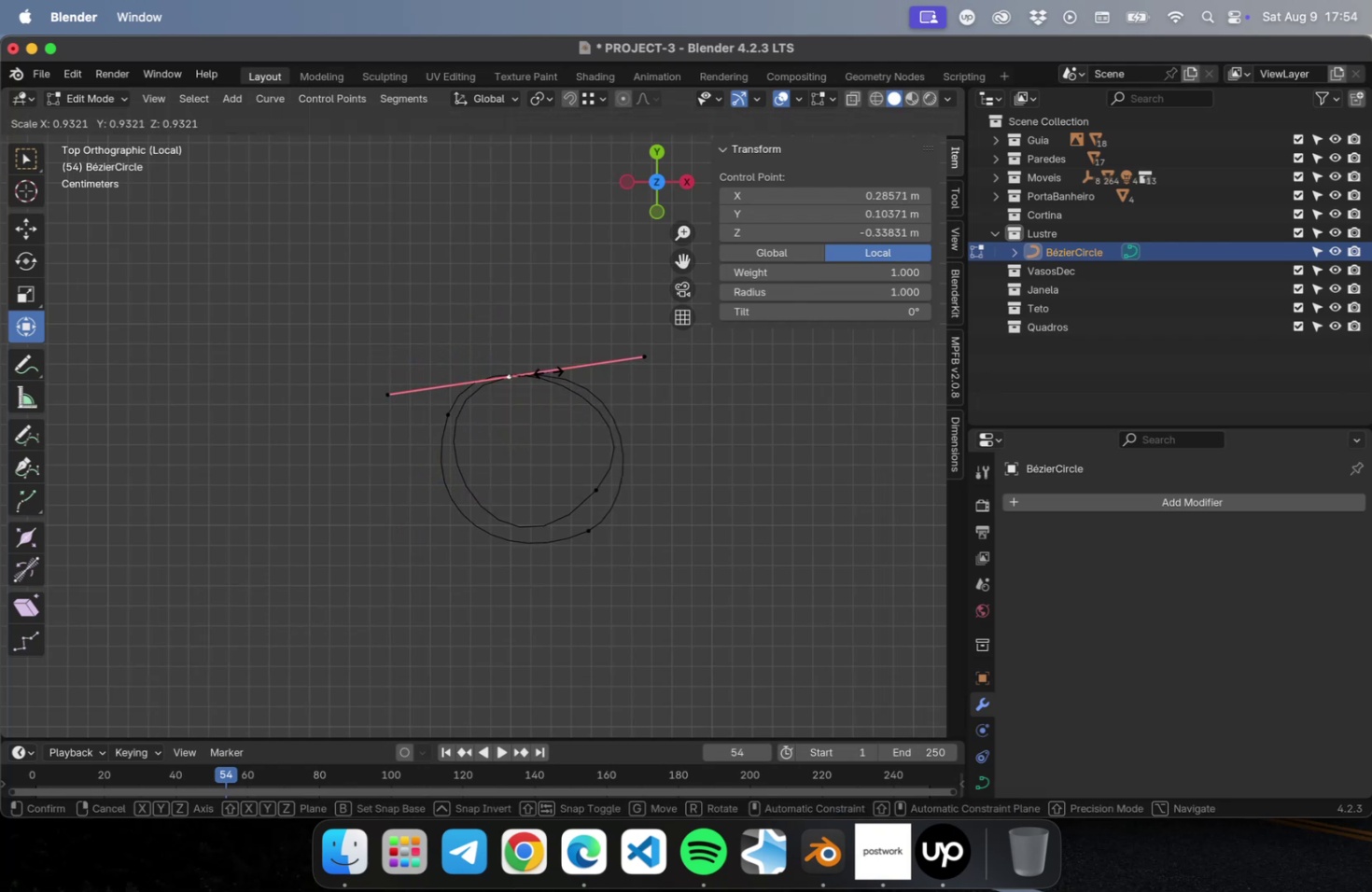 
left_click([548, 371])
 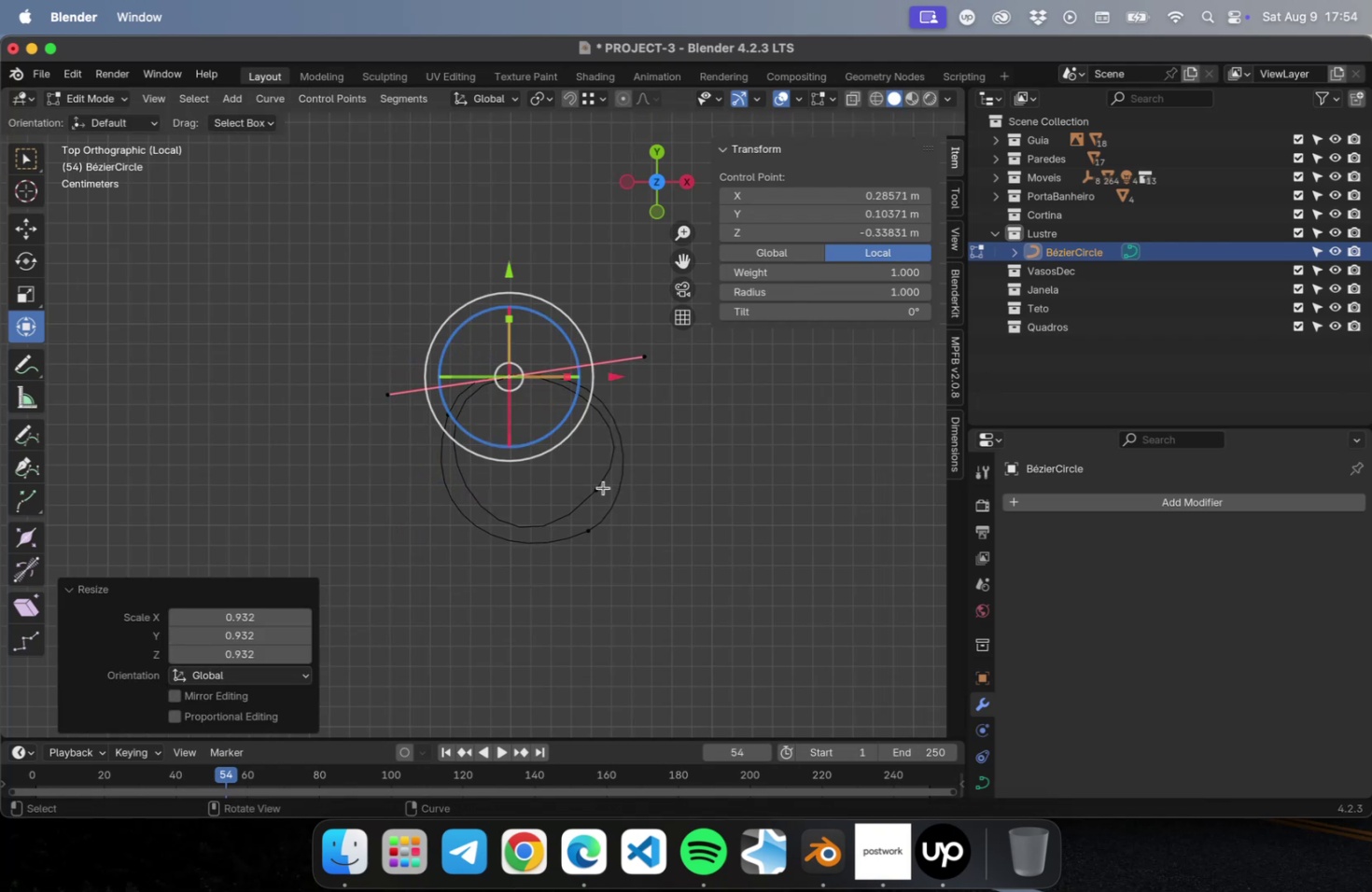 
left_click([602, 487])
 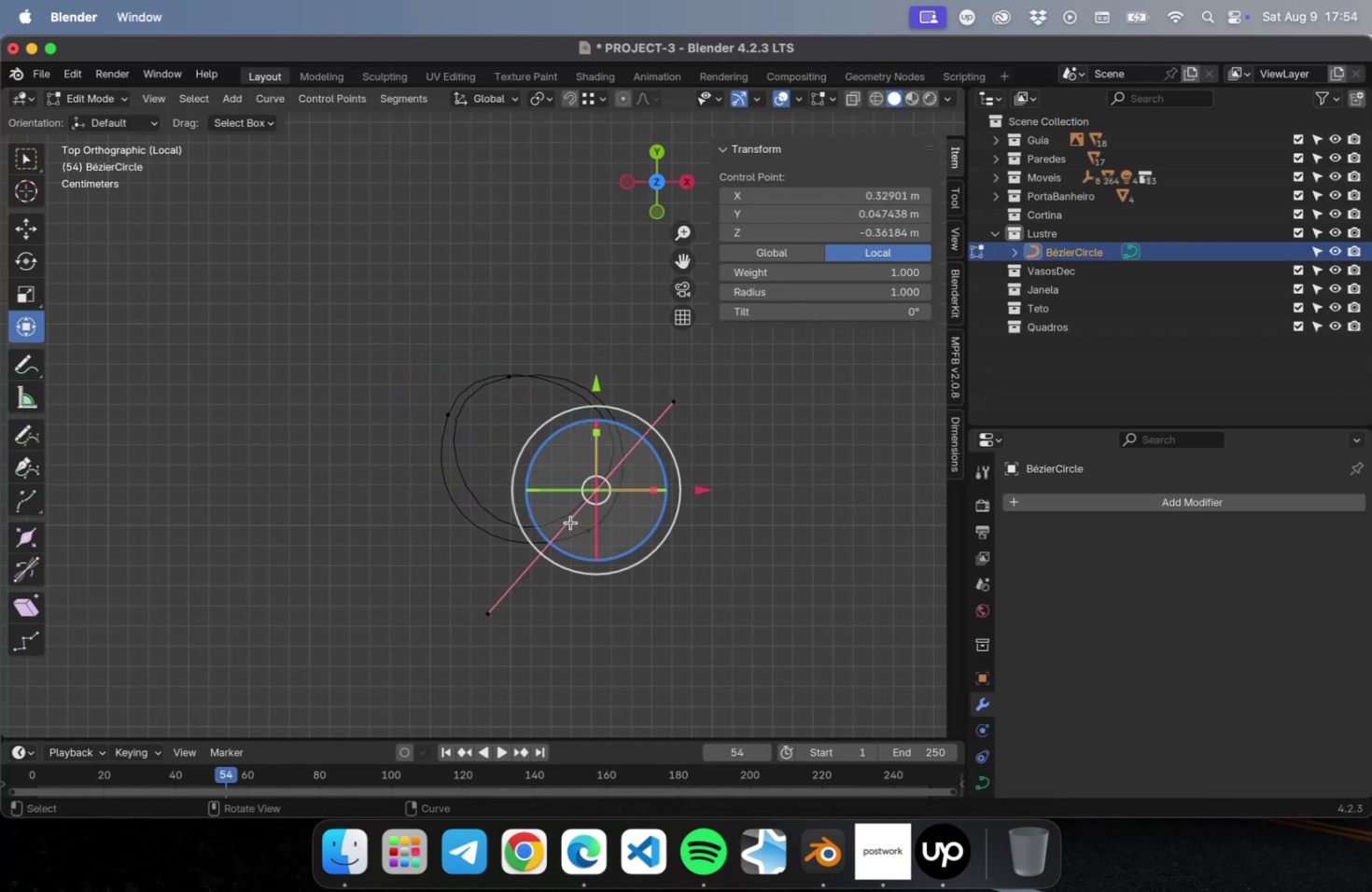 
left_click([570, 522])
 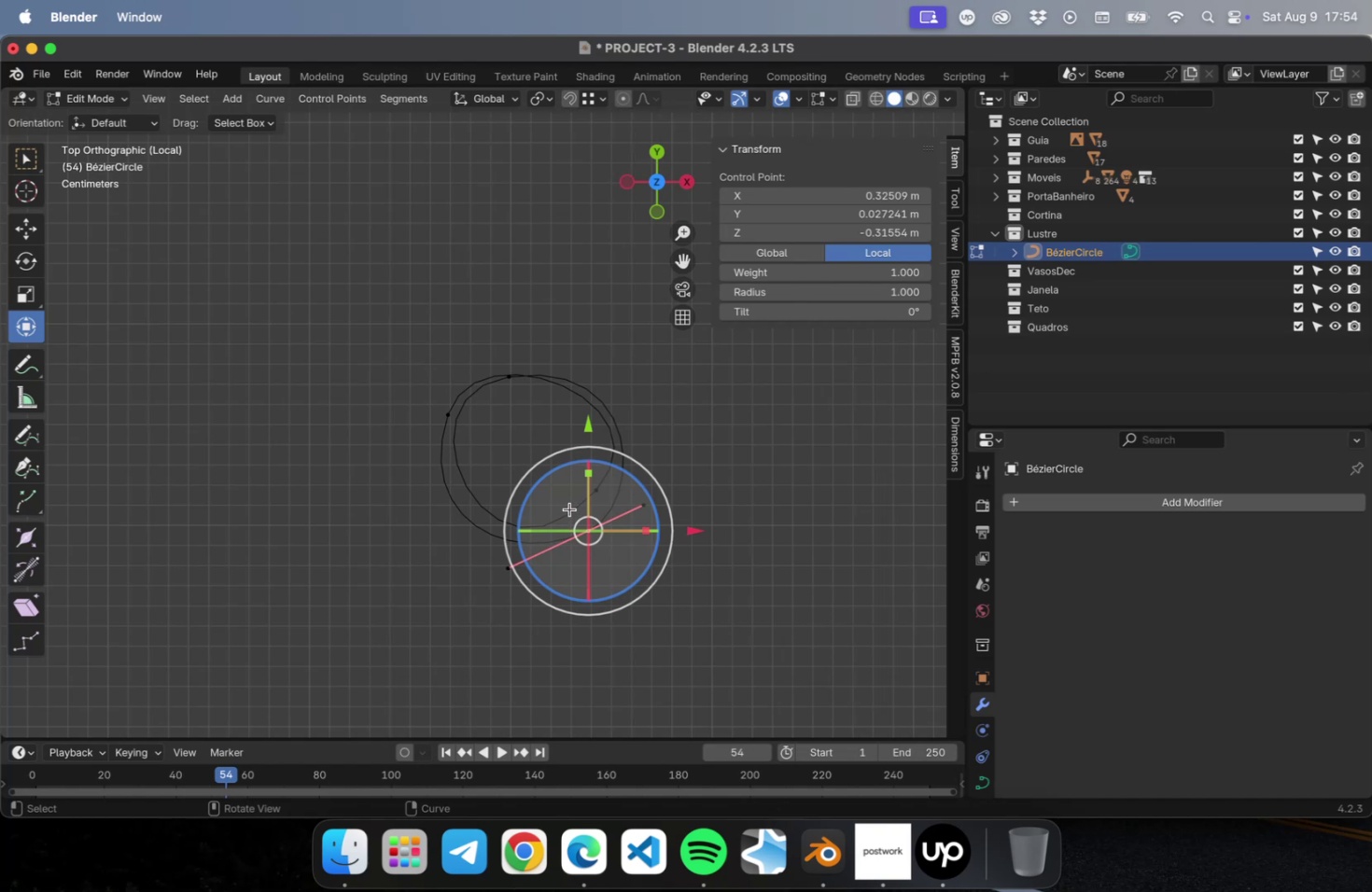 
left_click([569, 509])
 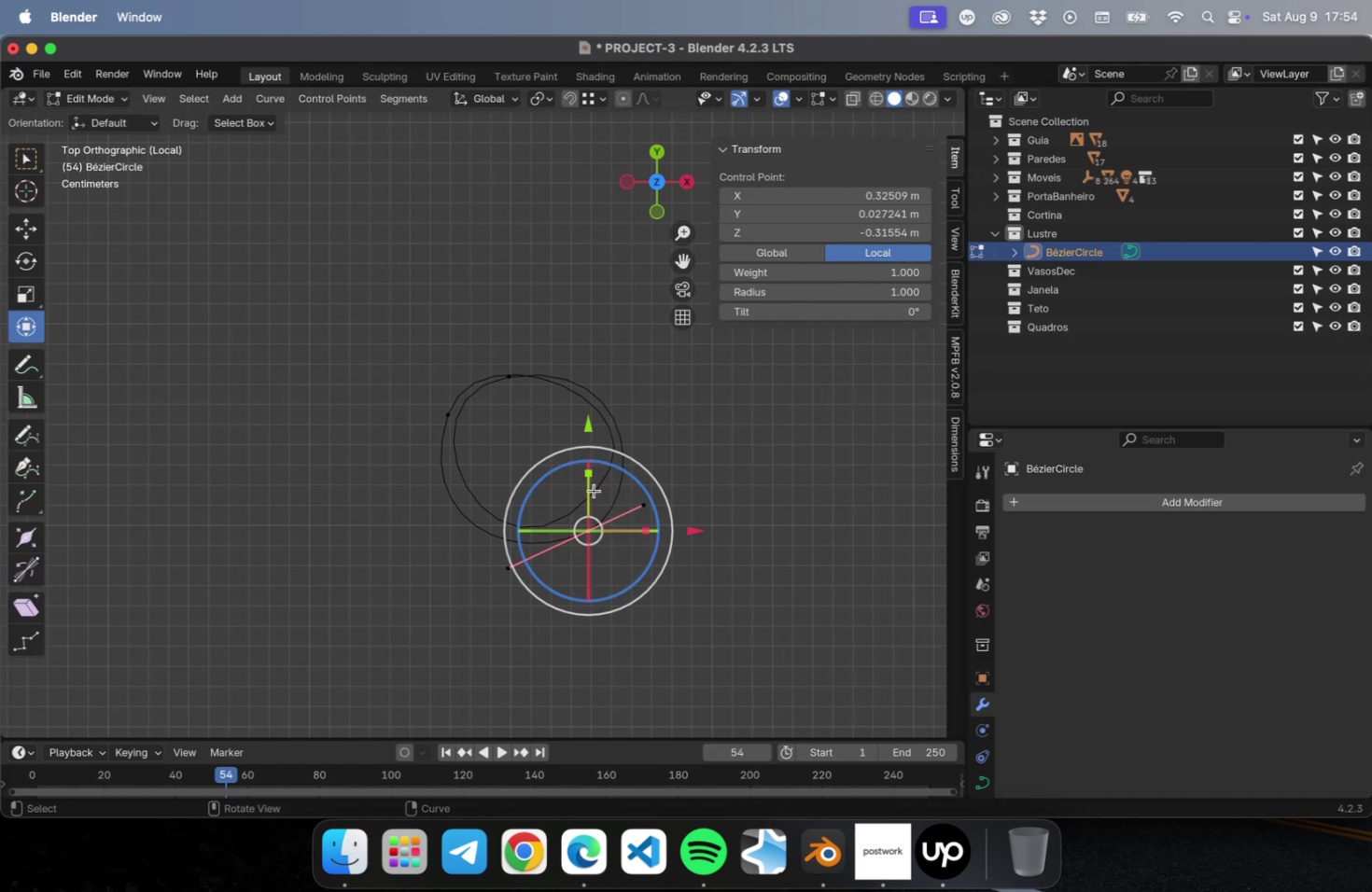 
left_click([594, 490])
 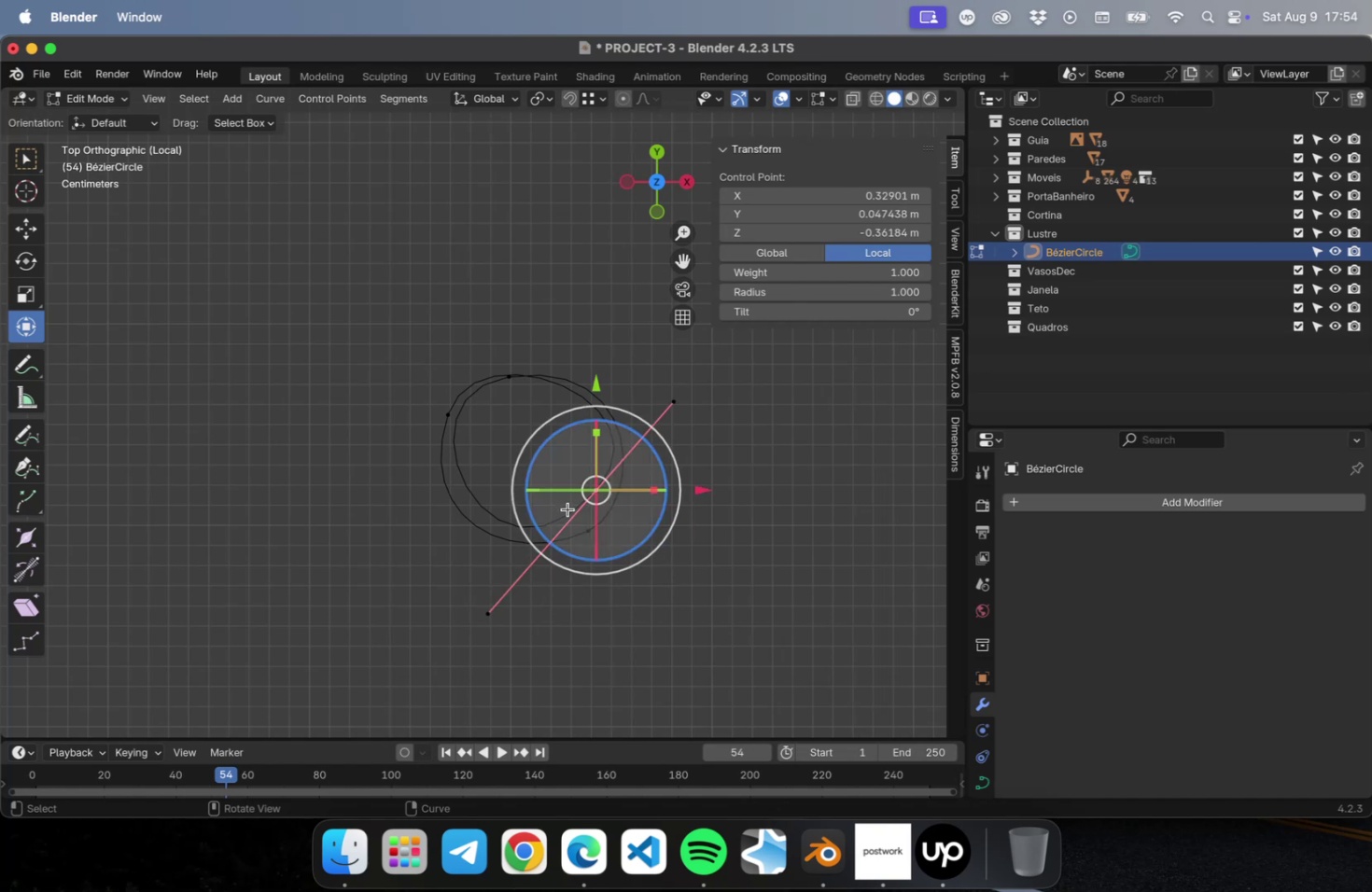 
left_click([565, 511])
 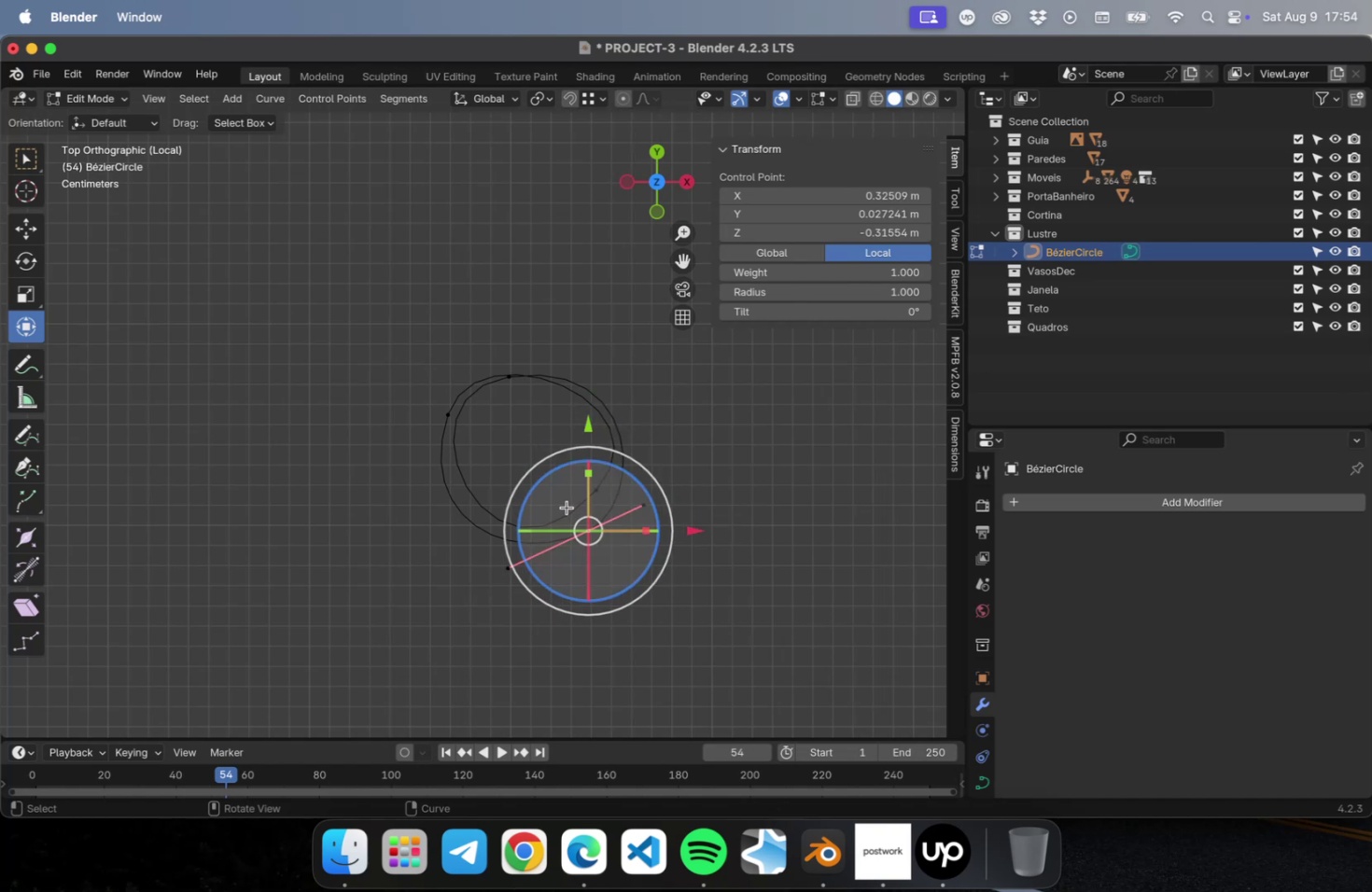 
left_click([567, 507])
 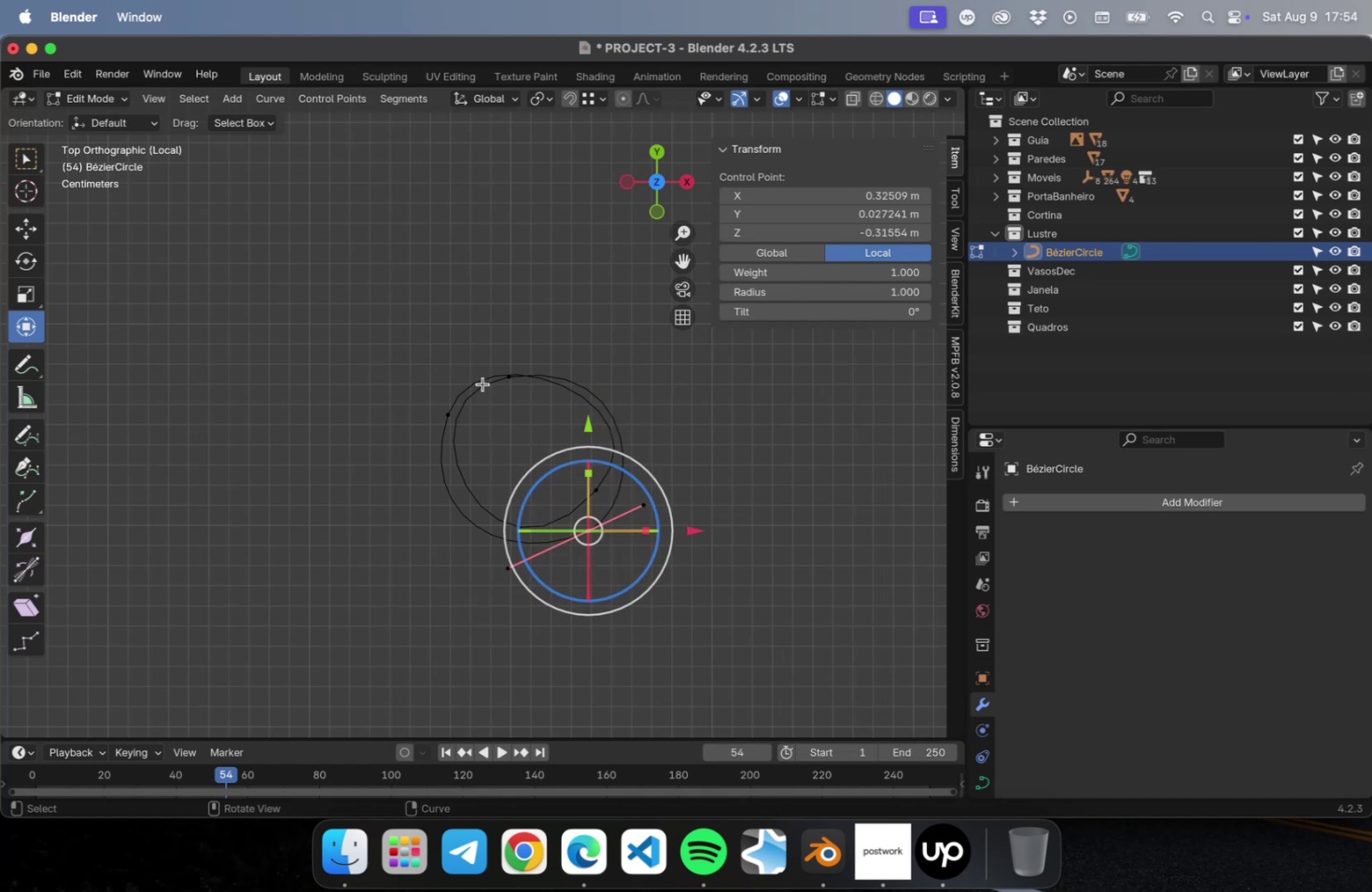 
left_click([484, 383])
 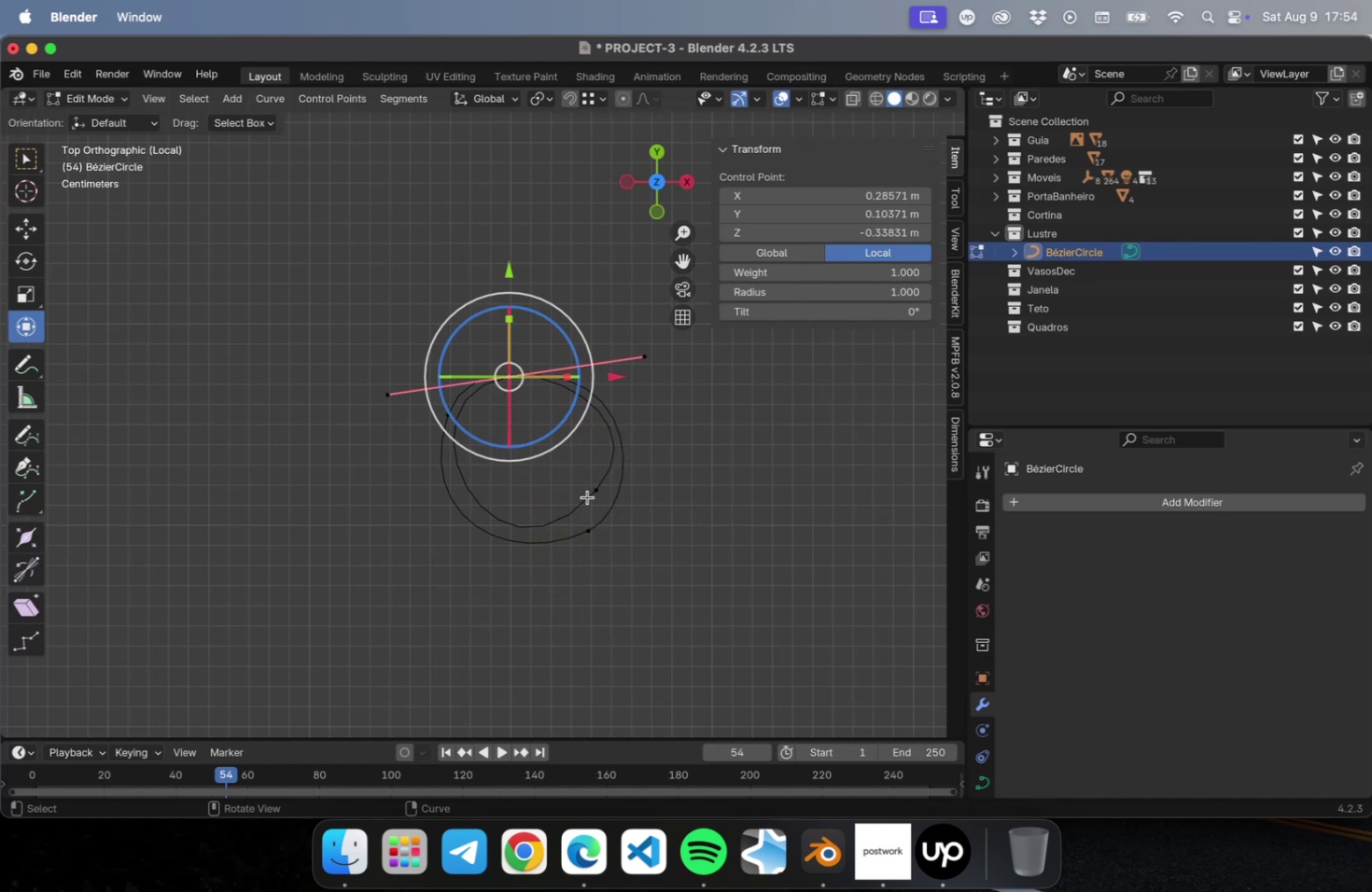 
left_click([587, 495])
 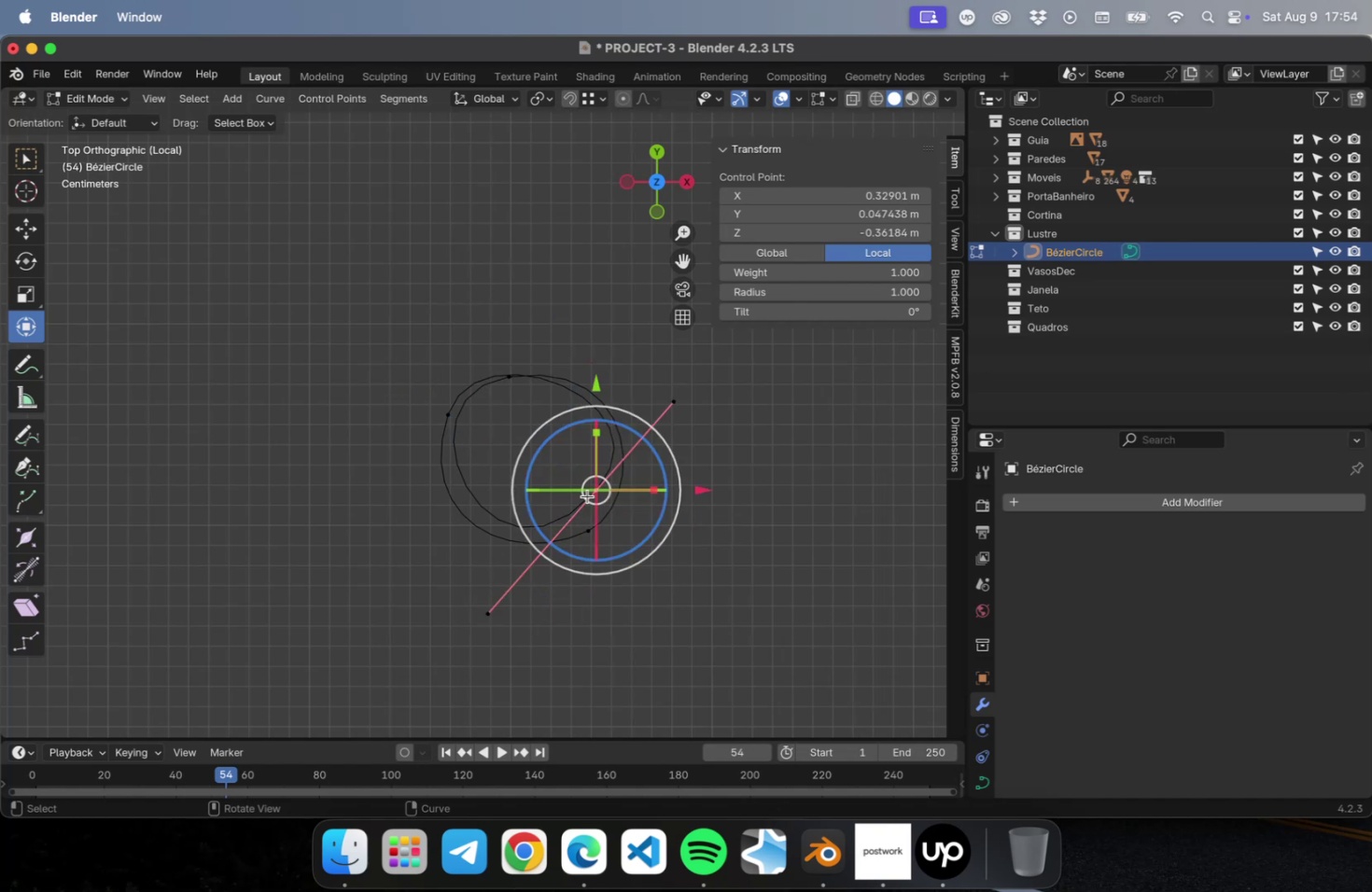 
key(S)
 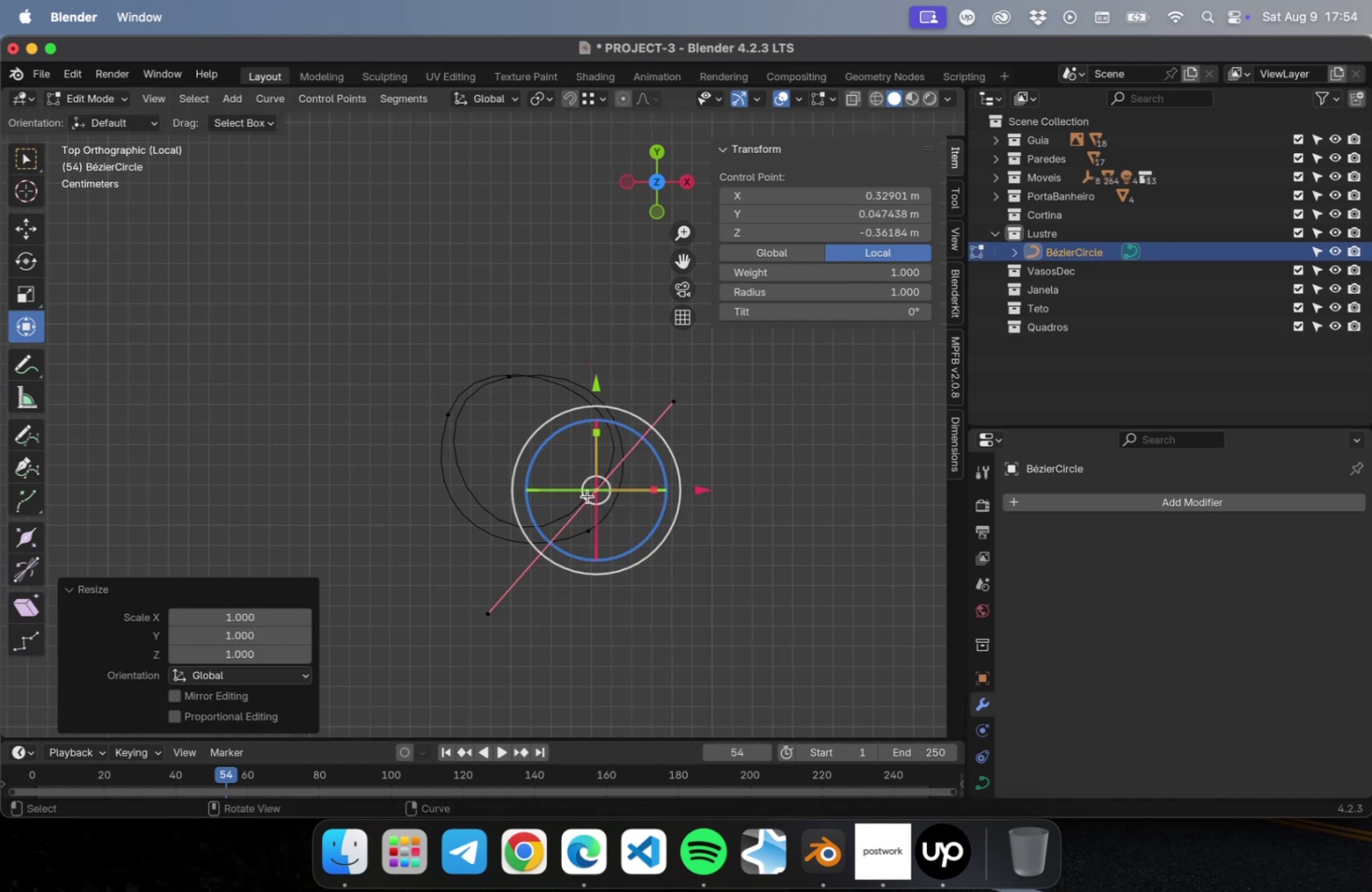 
left_click([587, 495])
 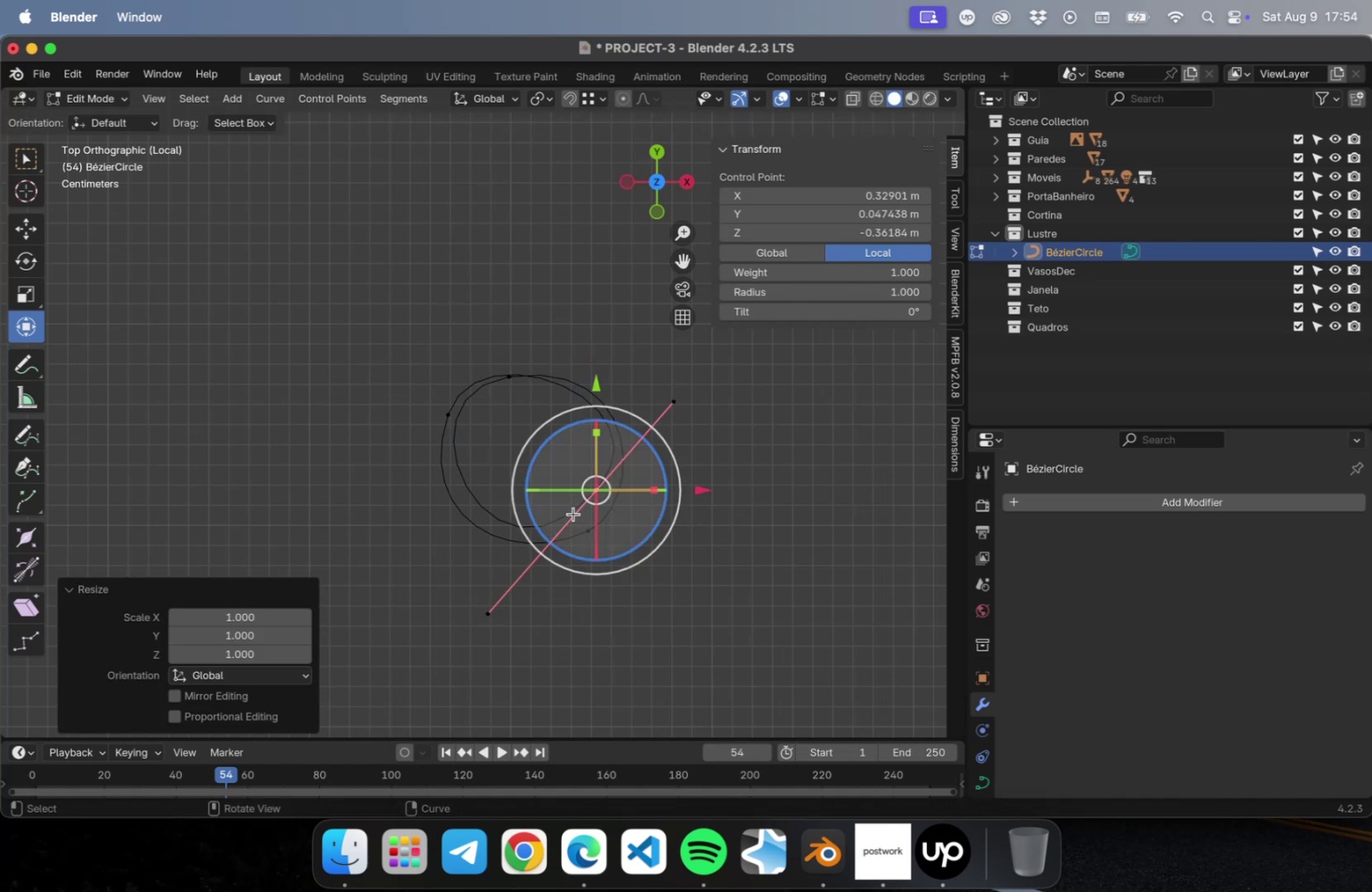 
left_click([573, 513])
 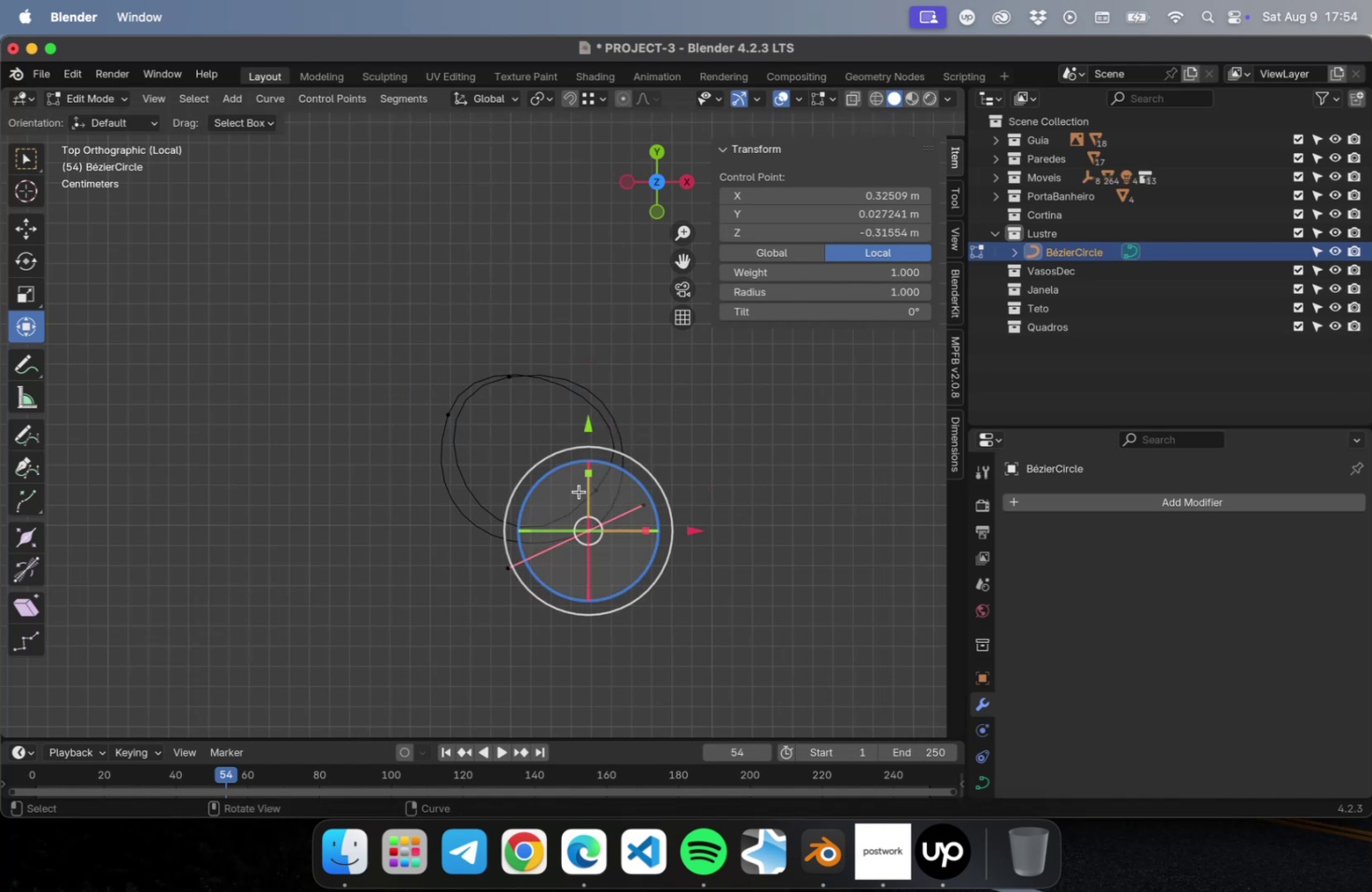 
left_click([580, 491])
 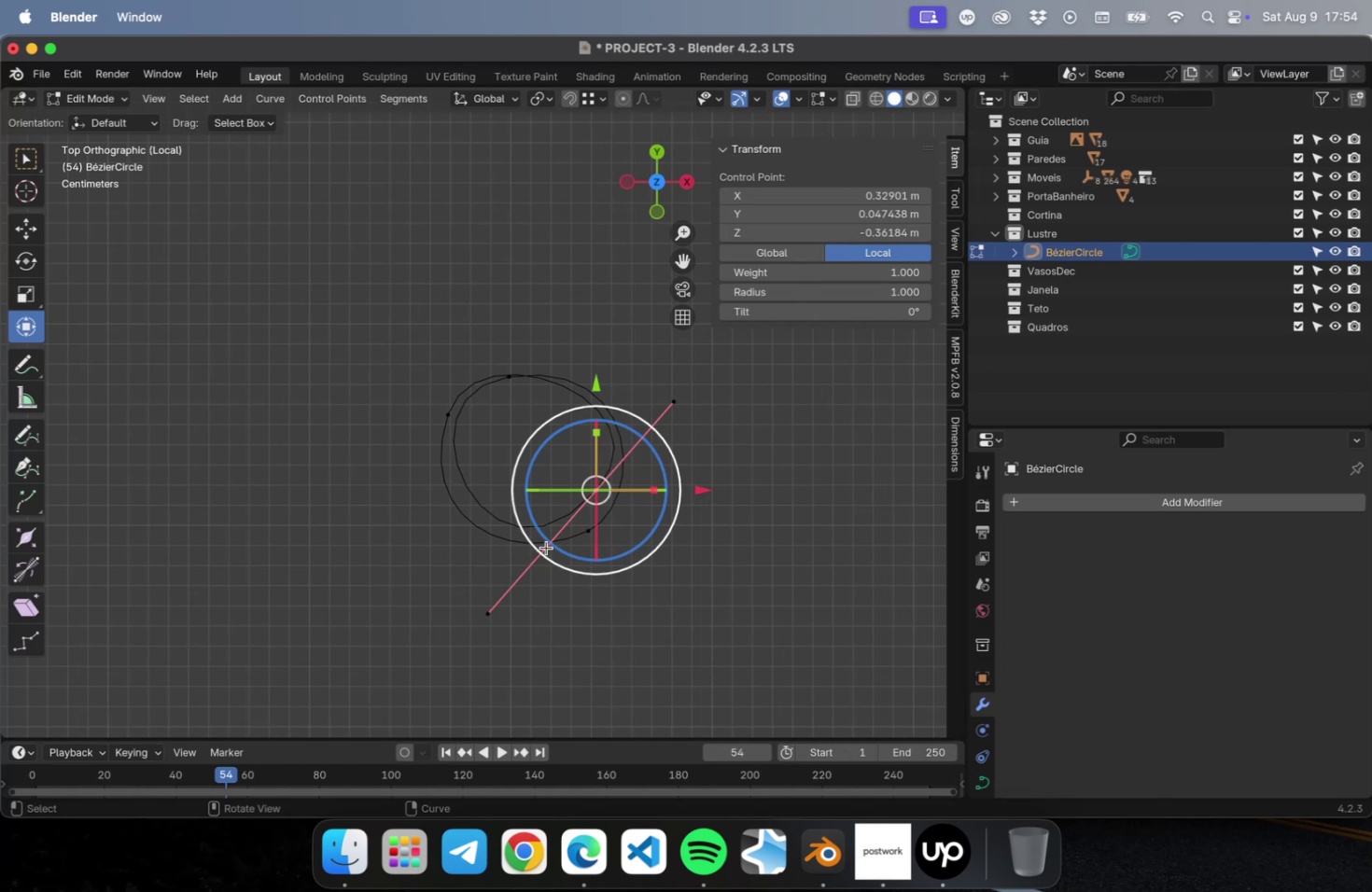 
left_click([546, 547])
 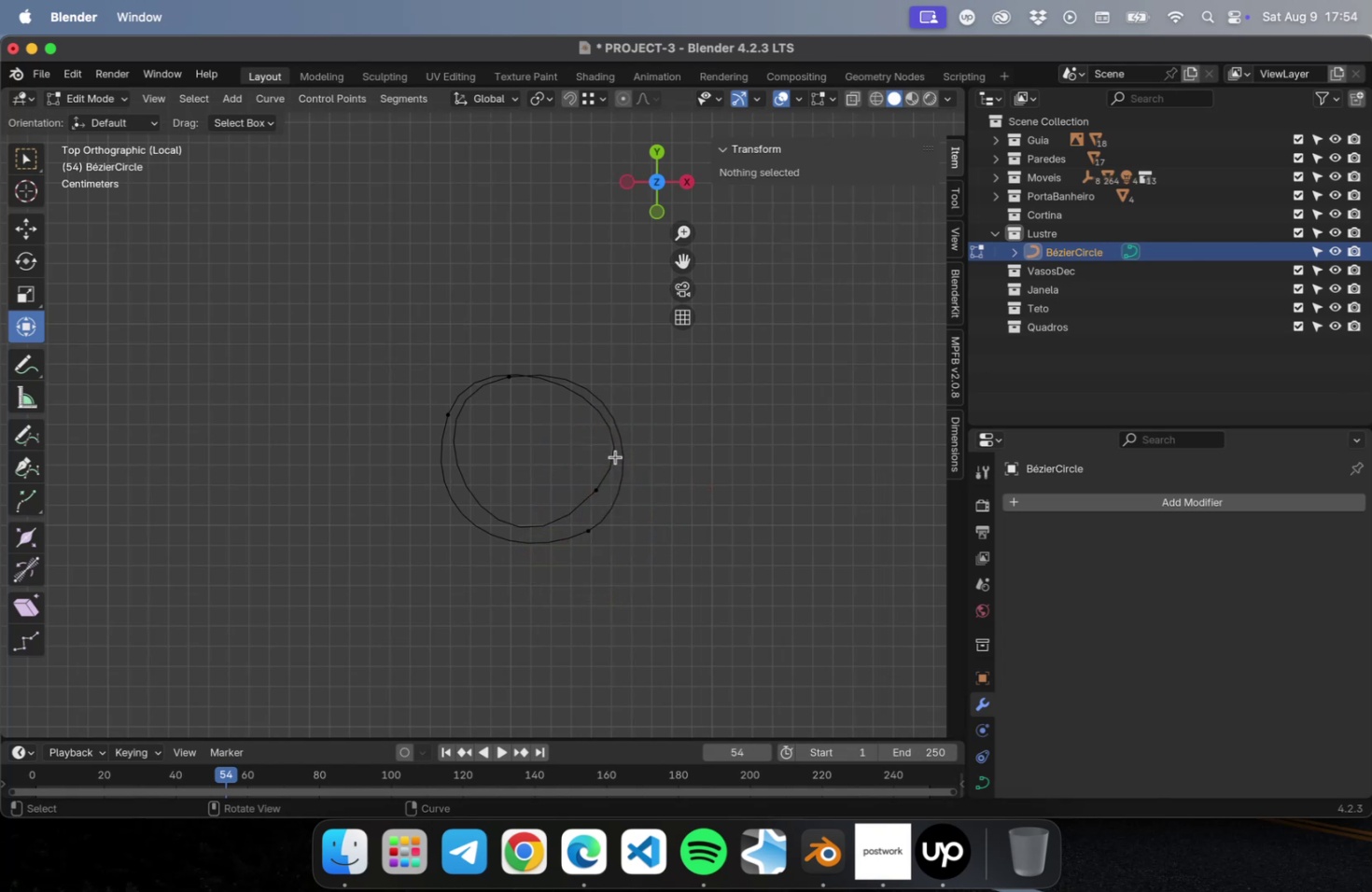 
left_click([604, 483])
 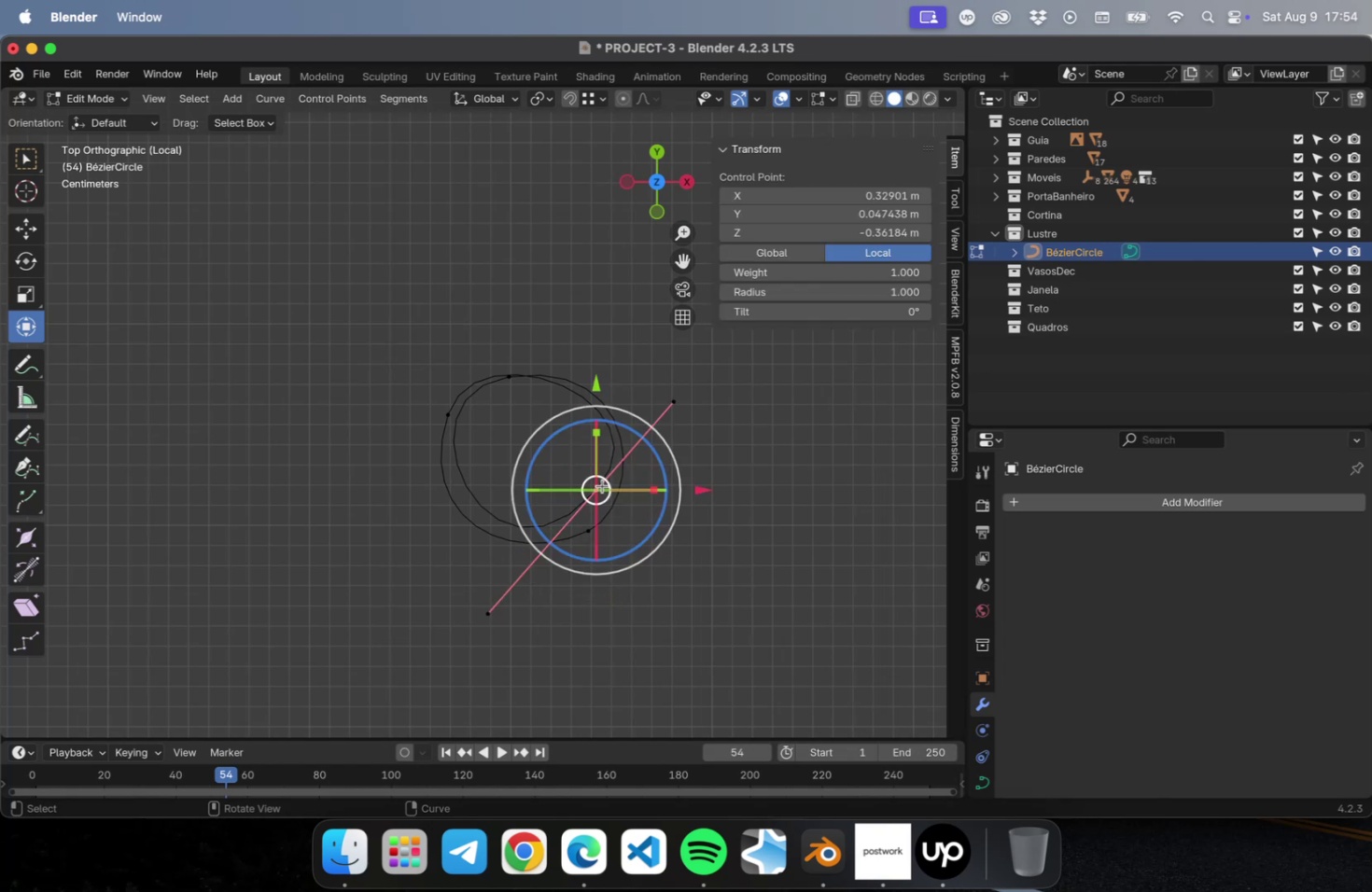 
key(S)
 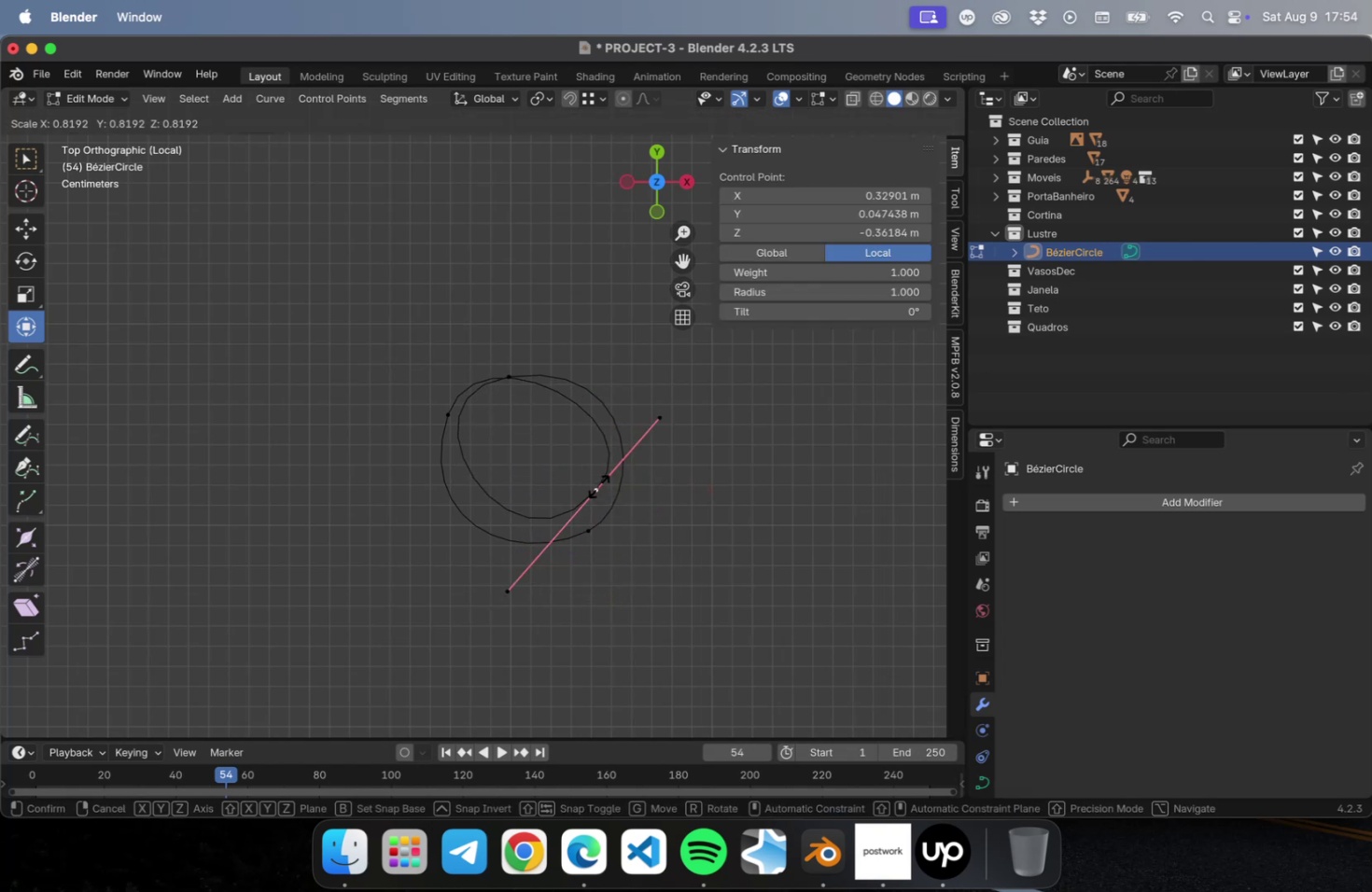 
left_click([598, 485])
 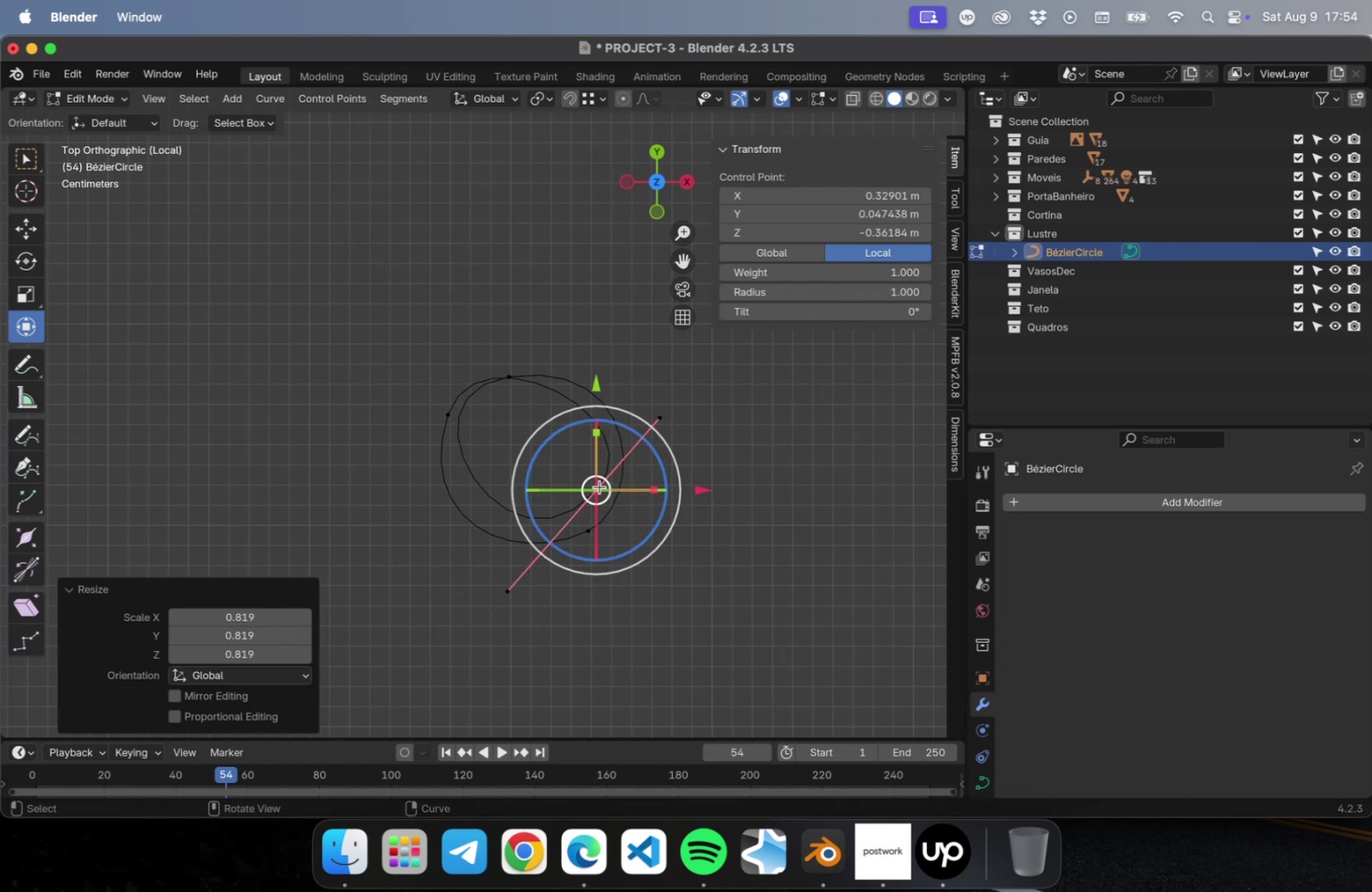 
key(S)
 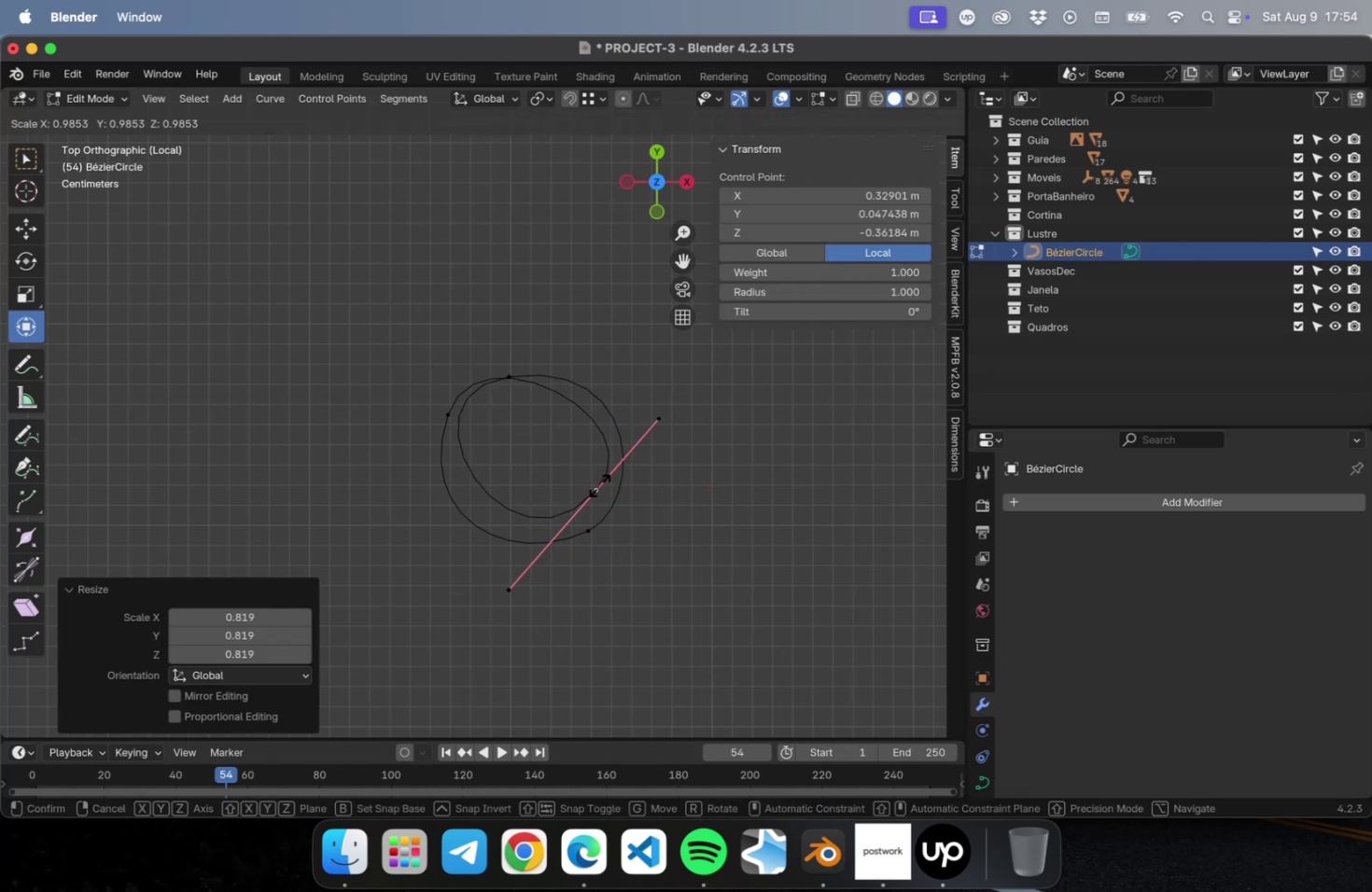 
left_click([599, 484])
 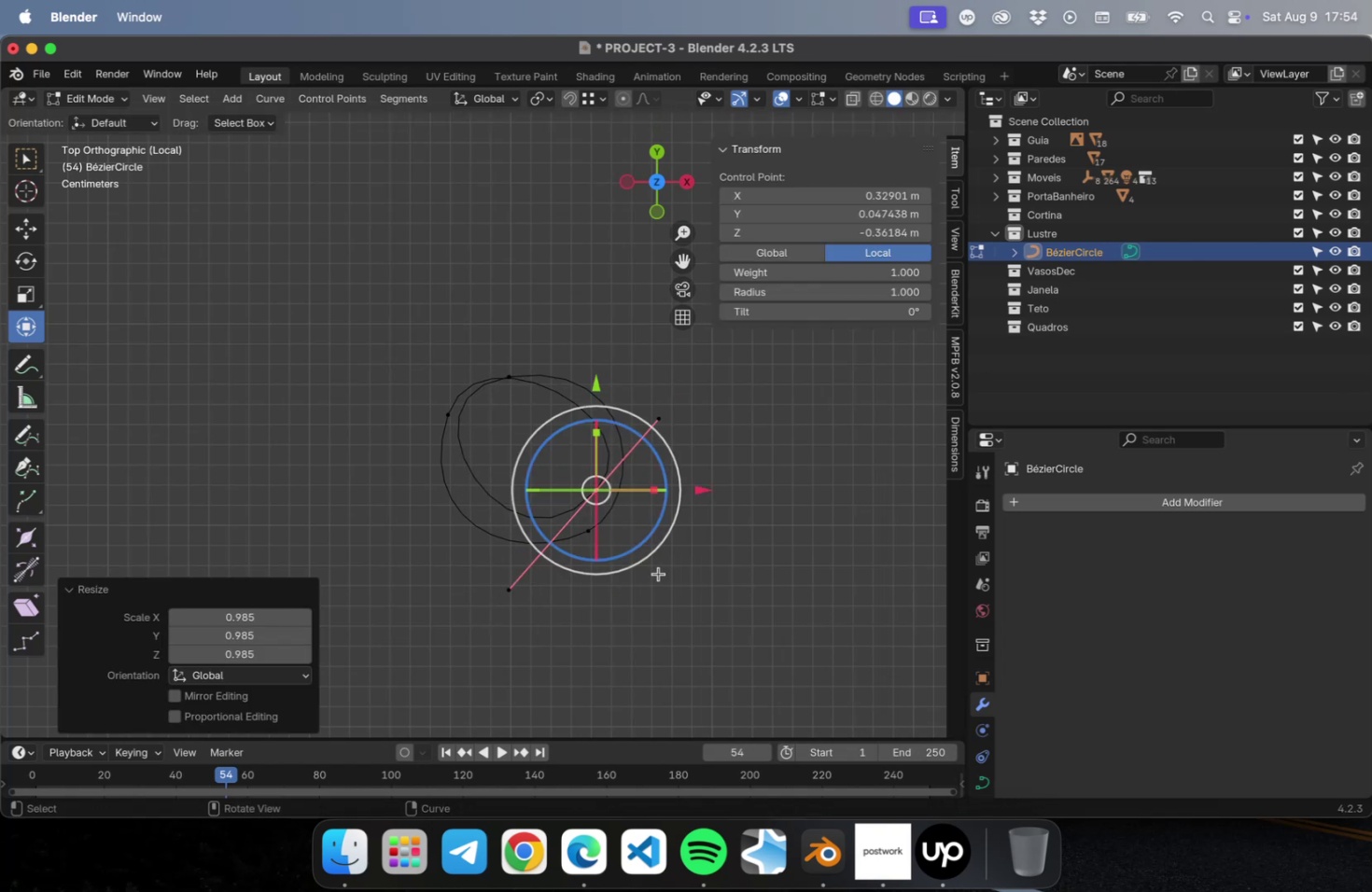 
key(NumLock)
 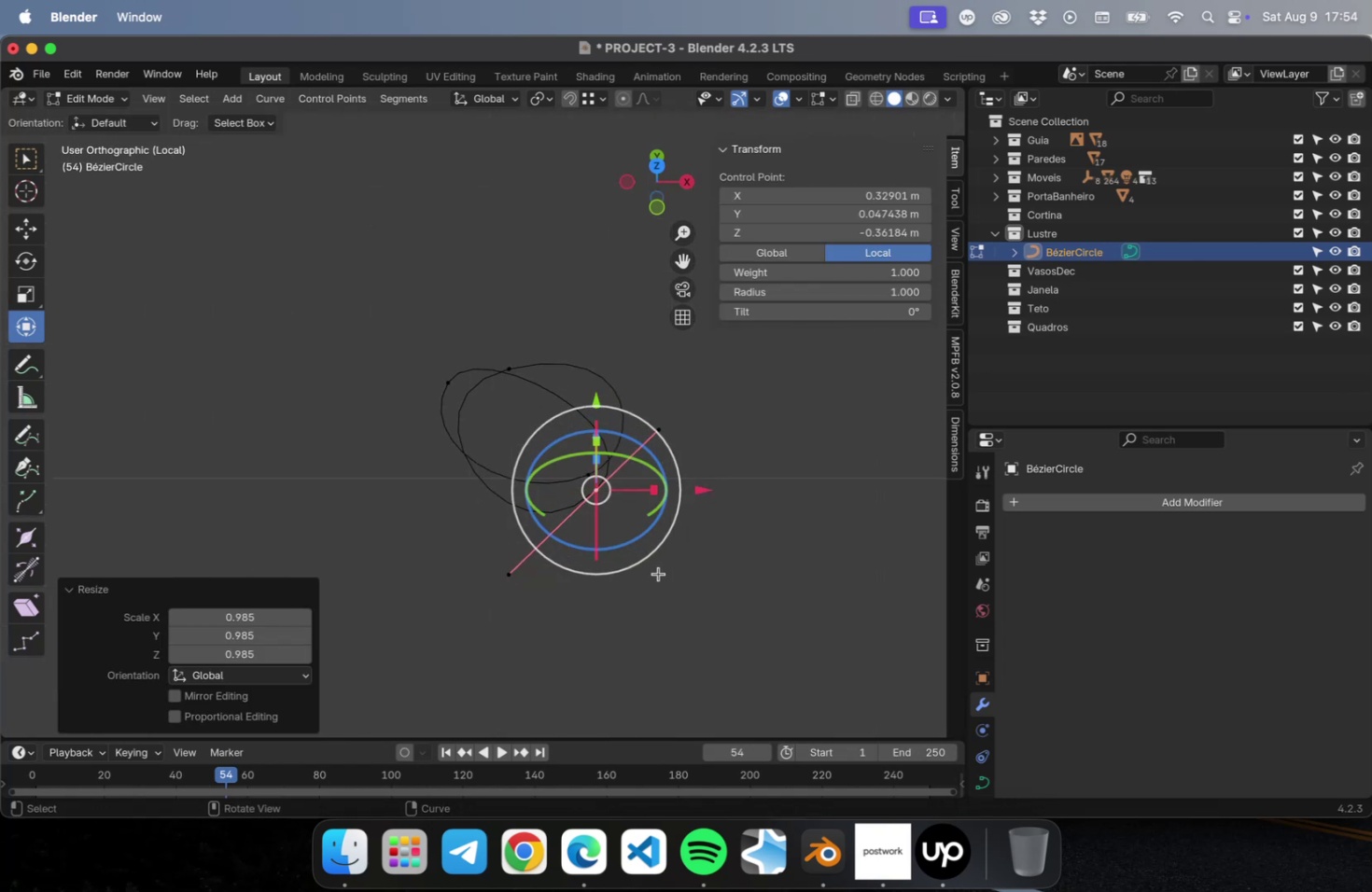 
key(Numpad1)
 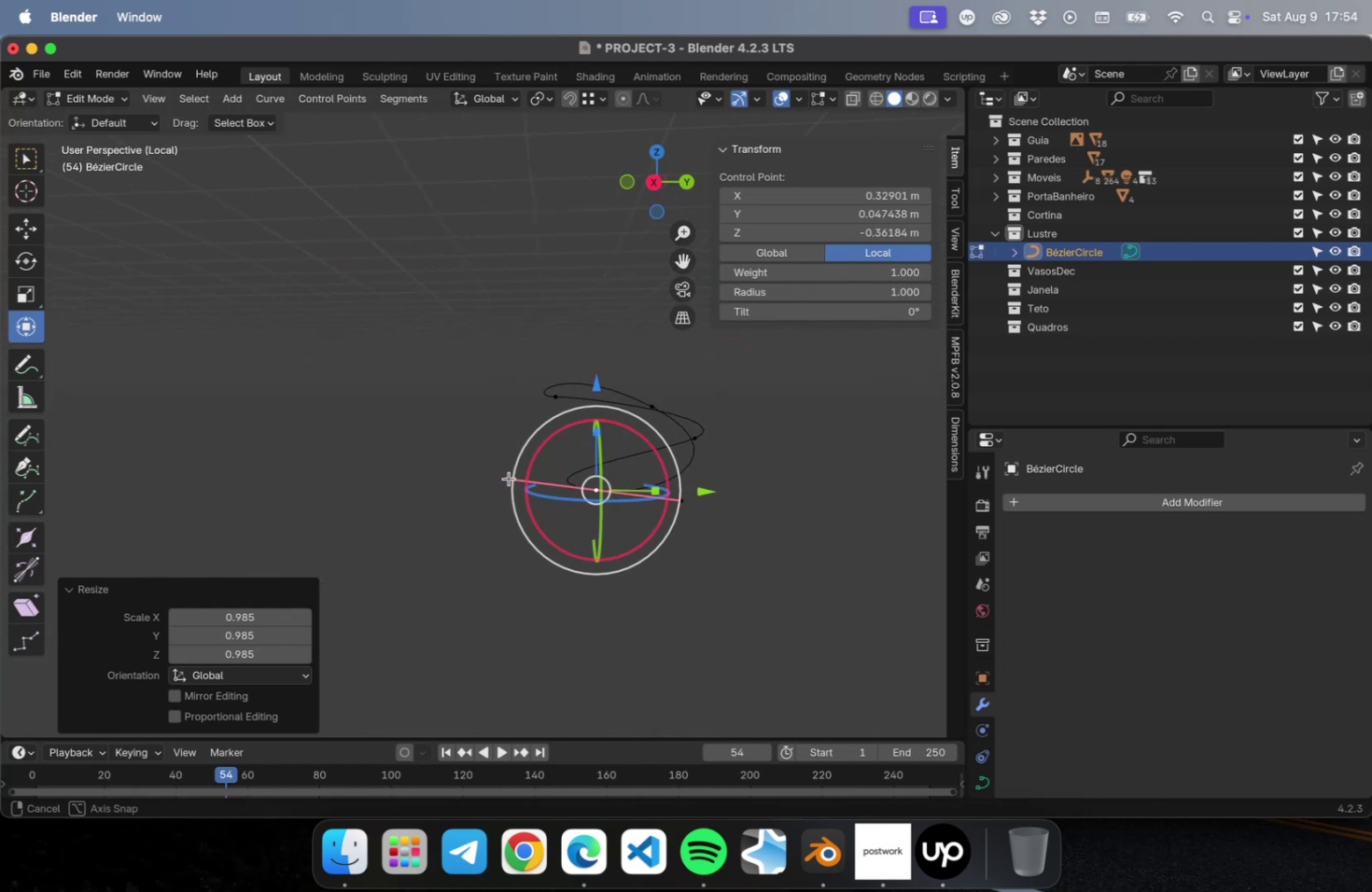 
key(Tab)
 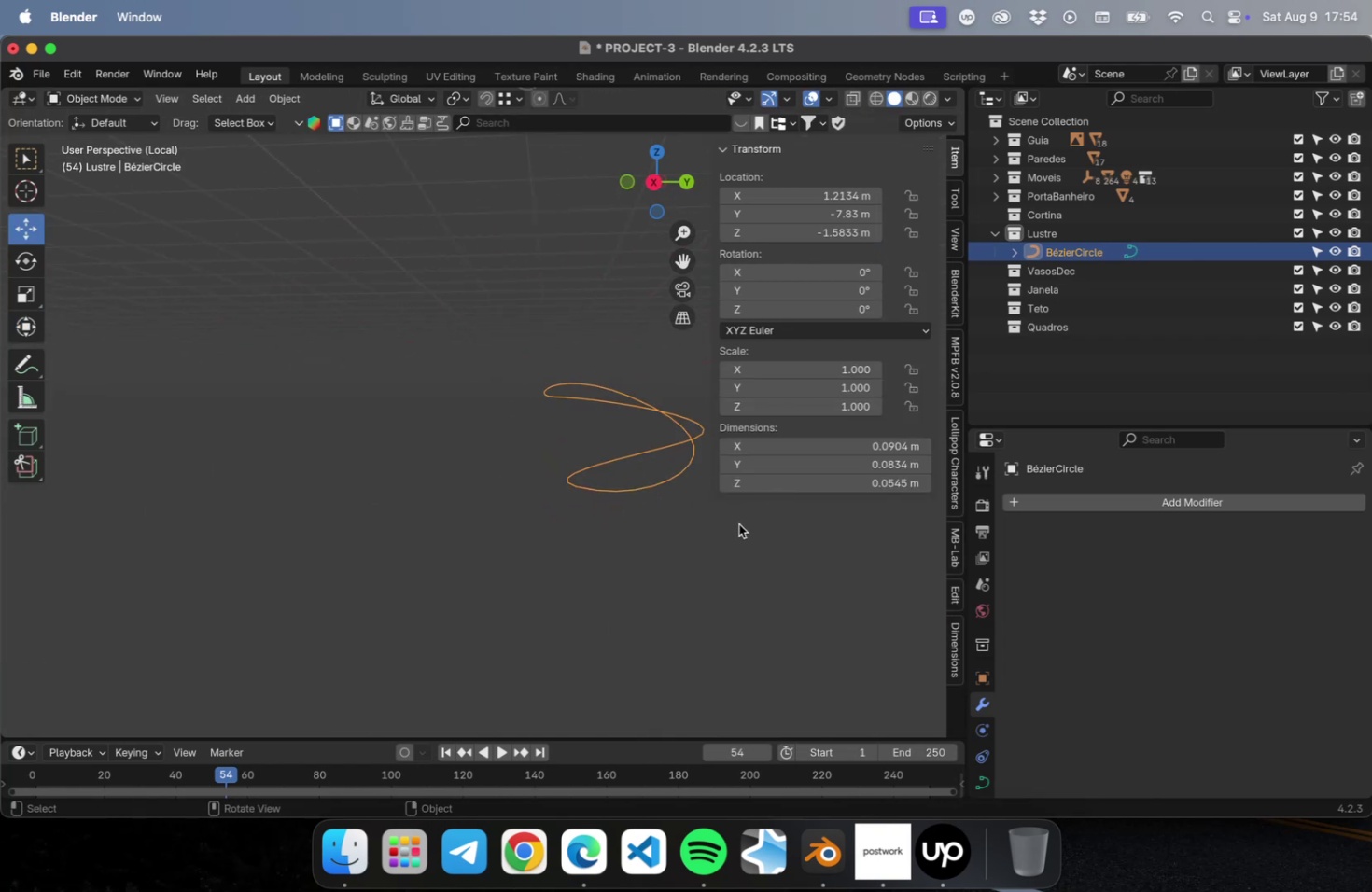 
hold_key(key=ShiftLeft, duration=0.39)
 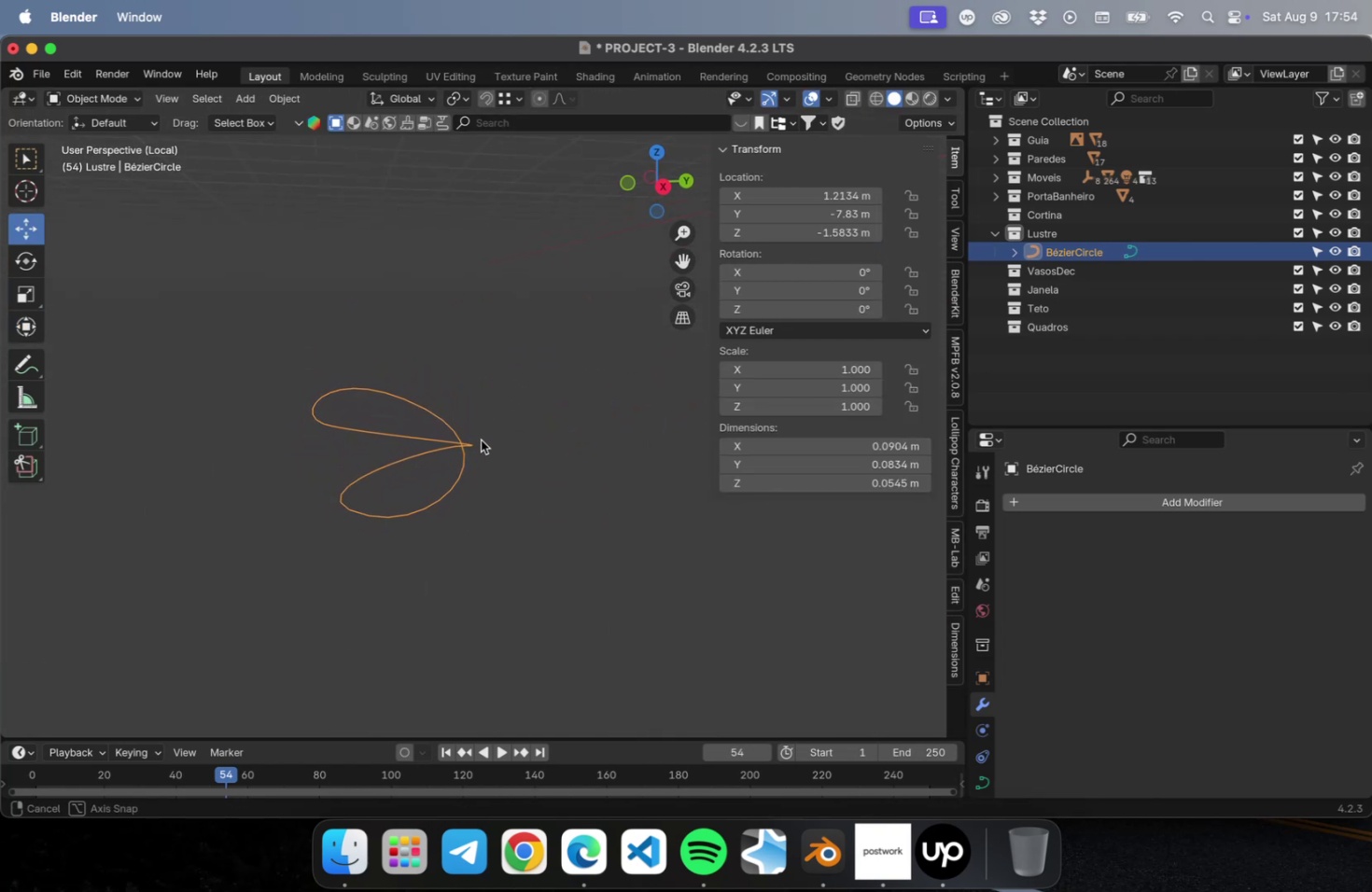 
left_click([453, 430])
 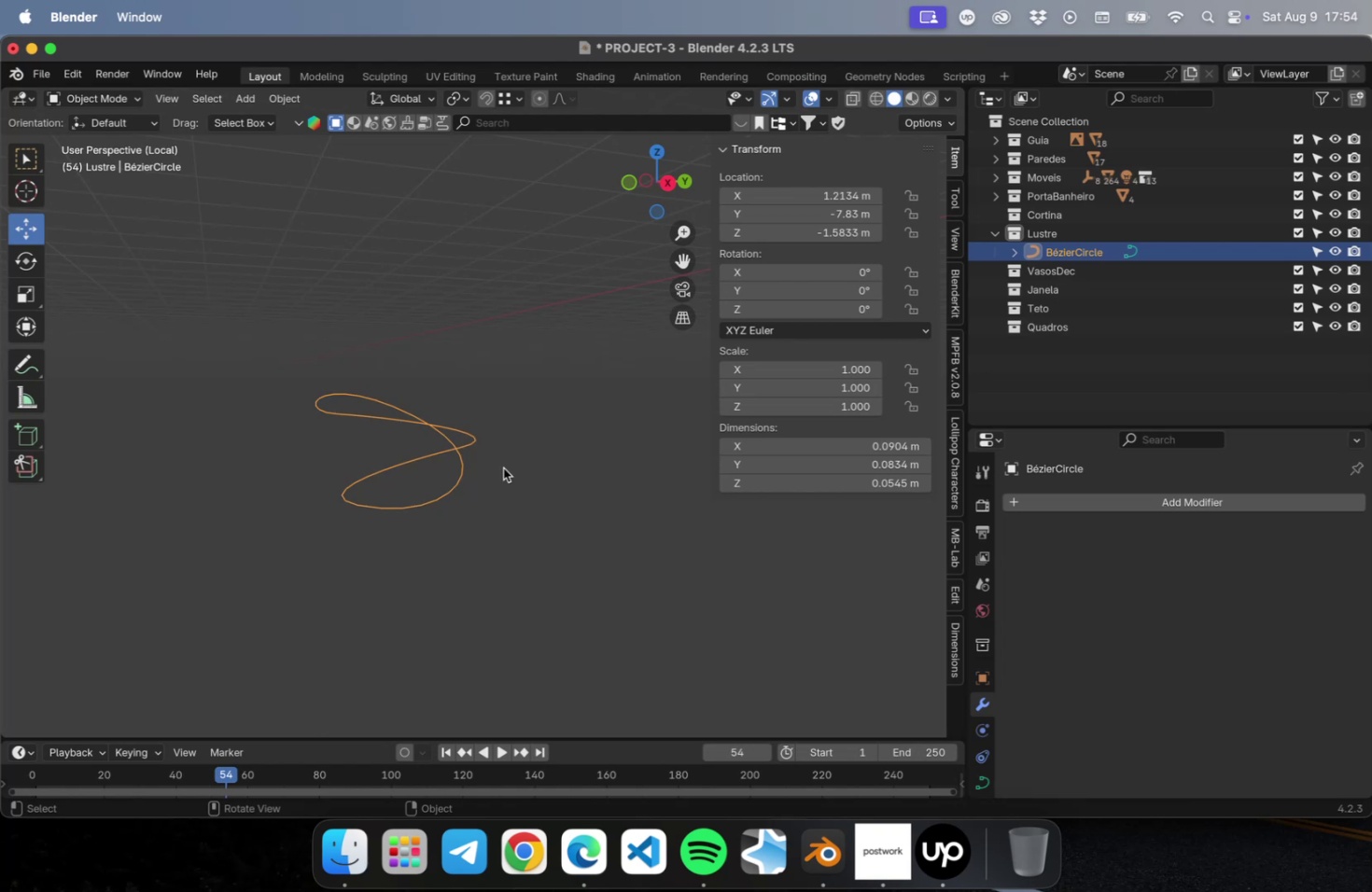 
left_click_drag(start_coordinate=[495, 342], to_coordinate=[332, 494])
 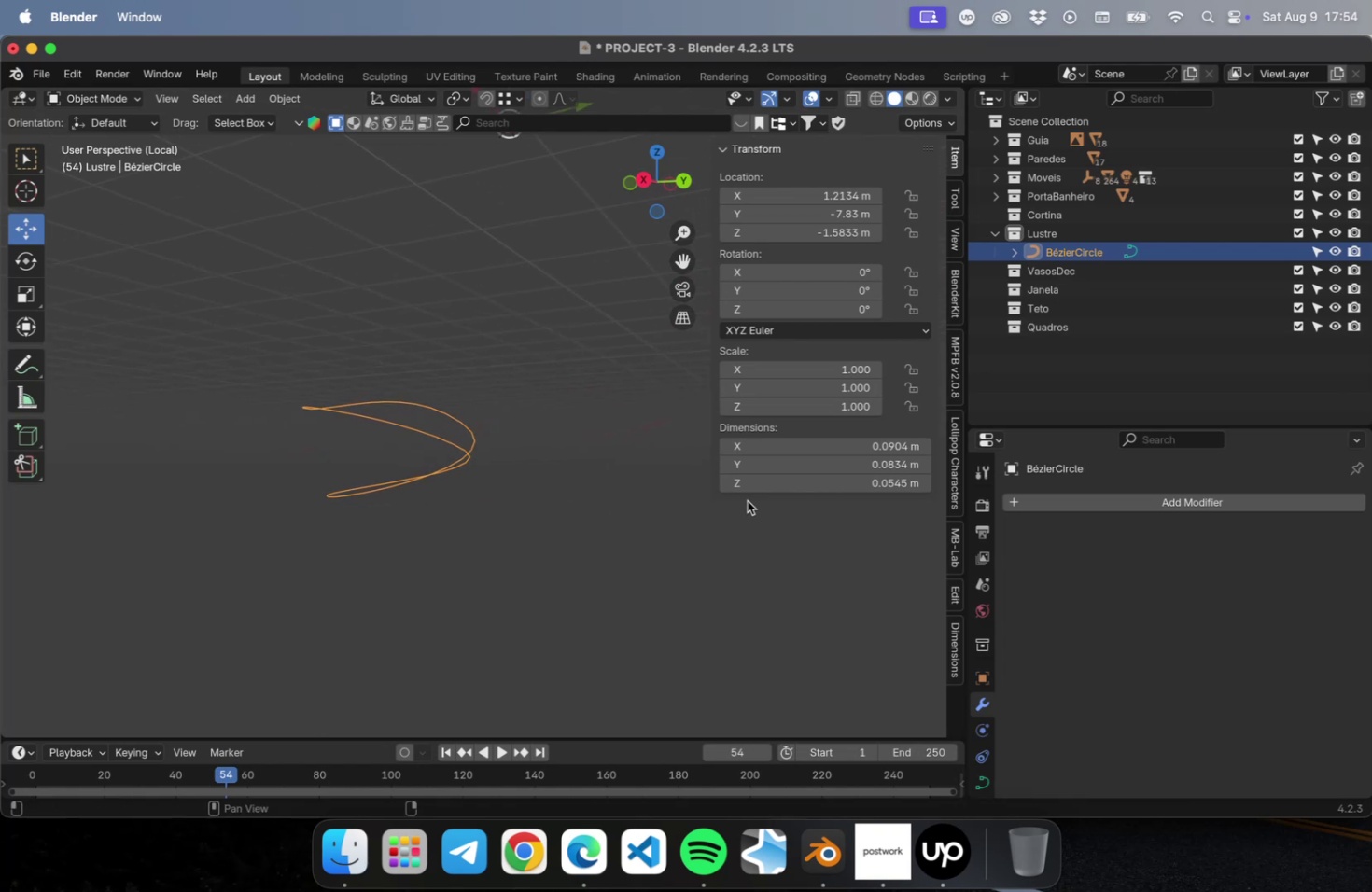 
left_click_drag(start_coordinate=[1105, 425], to_coordinate=[1101, 317])
 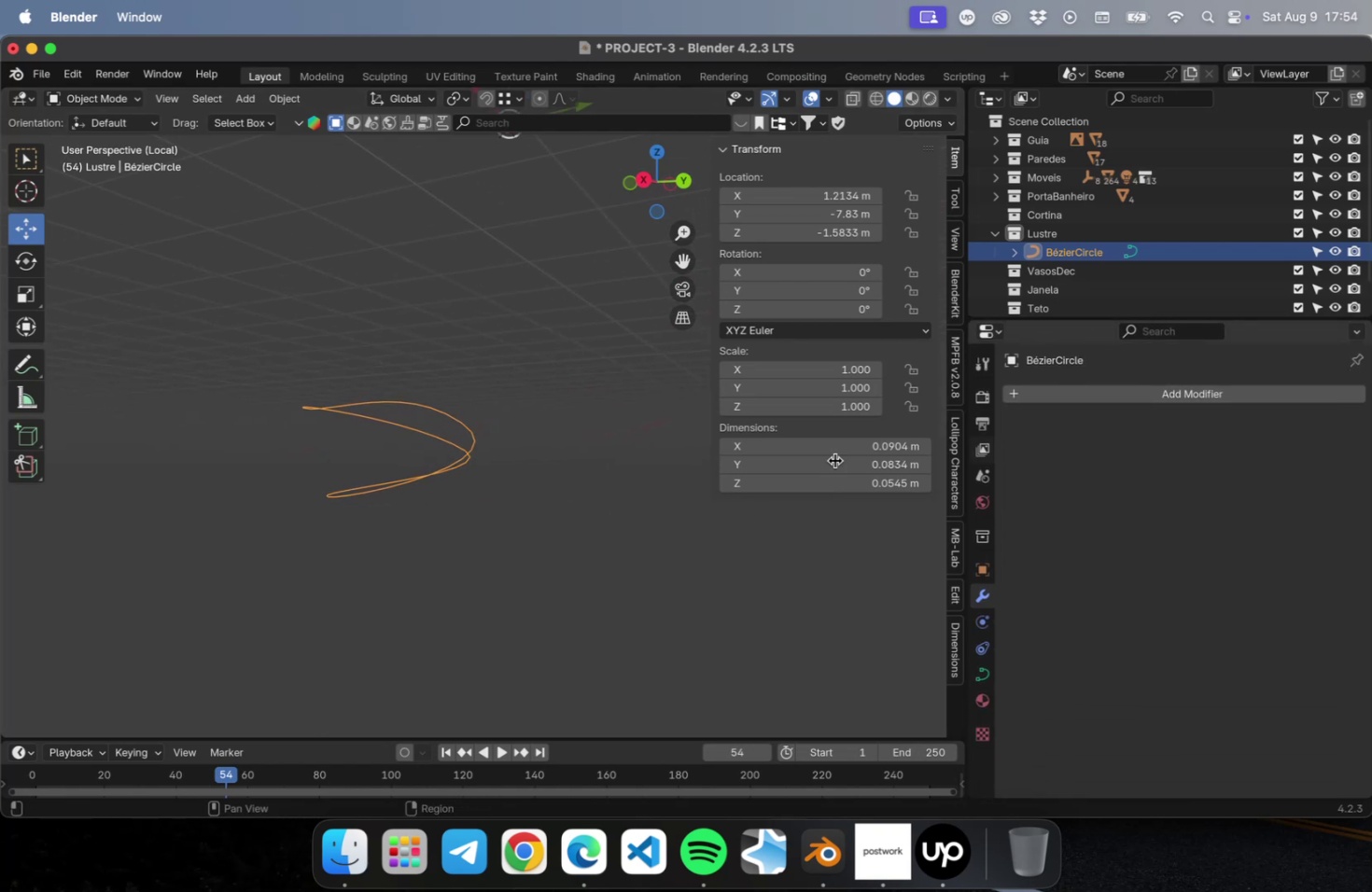 
key(Meta+S)
 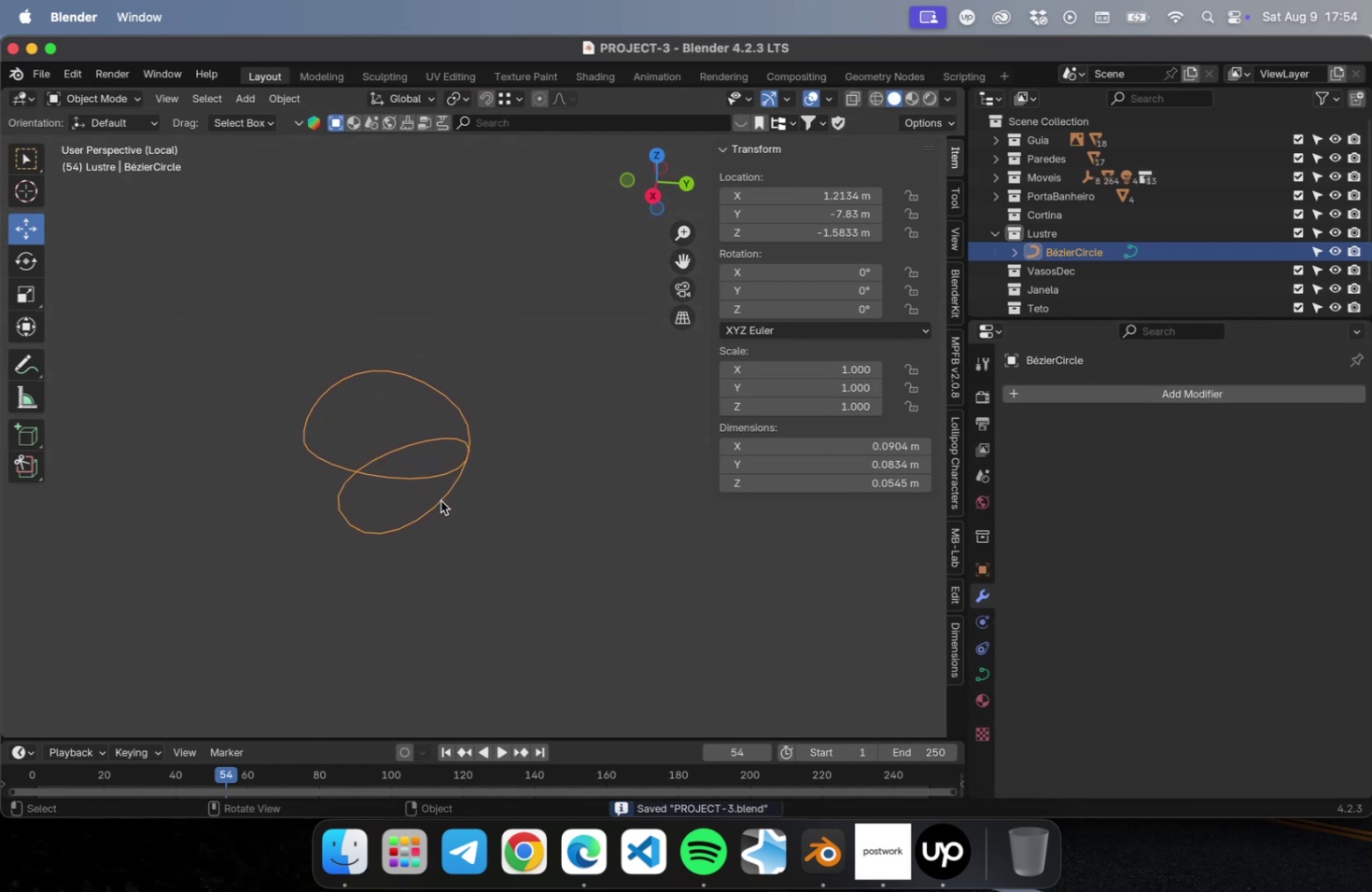 
key(Tab)
 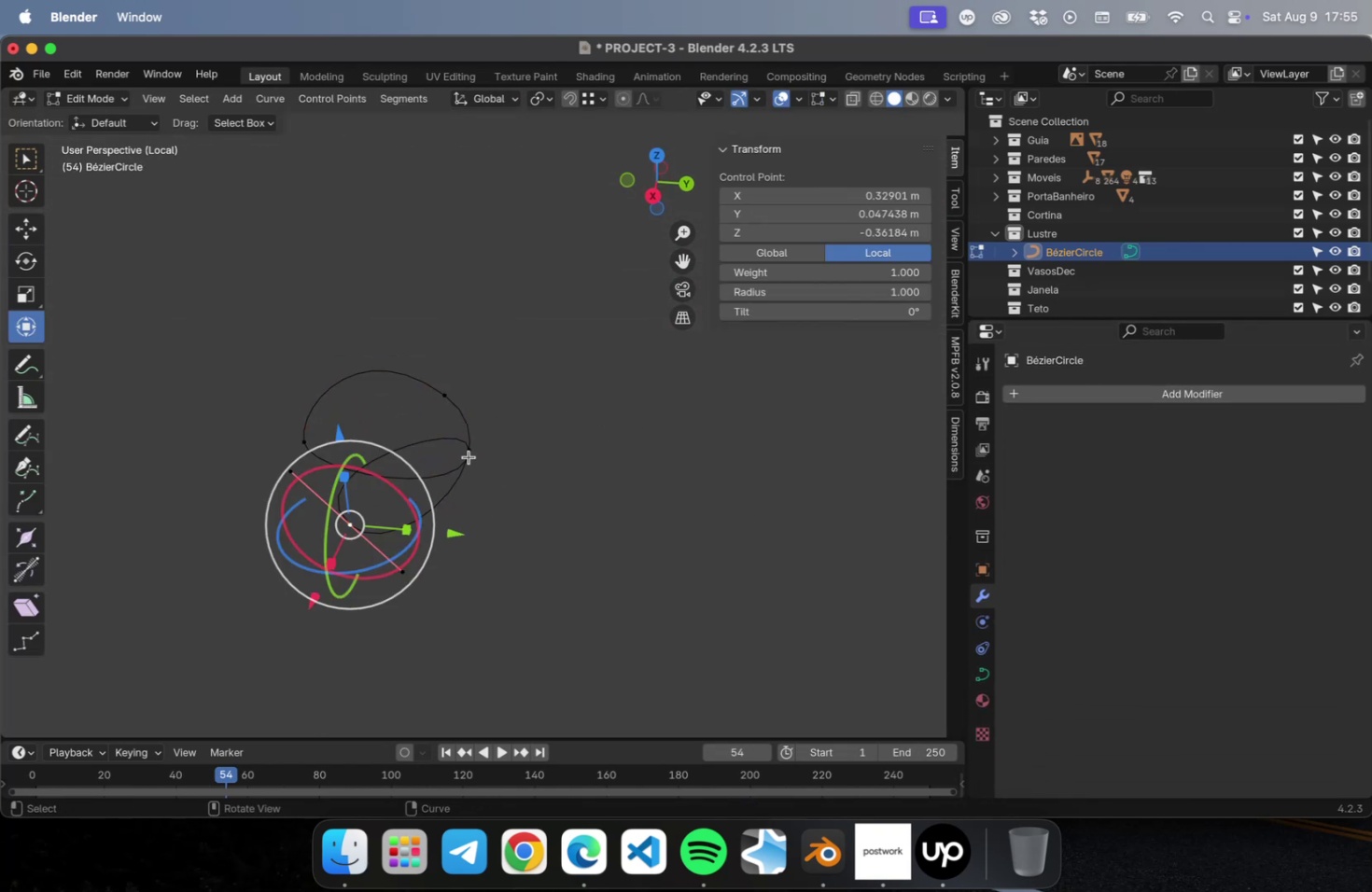 
left_click([469, 456])
 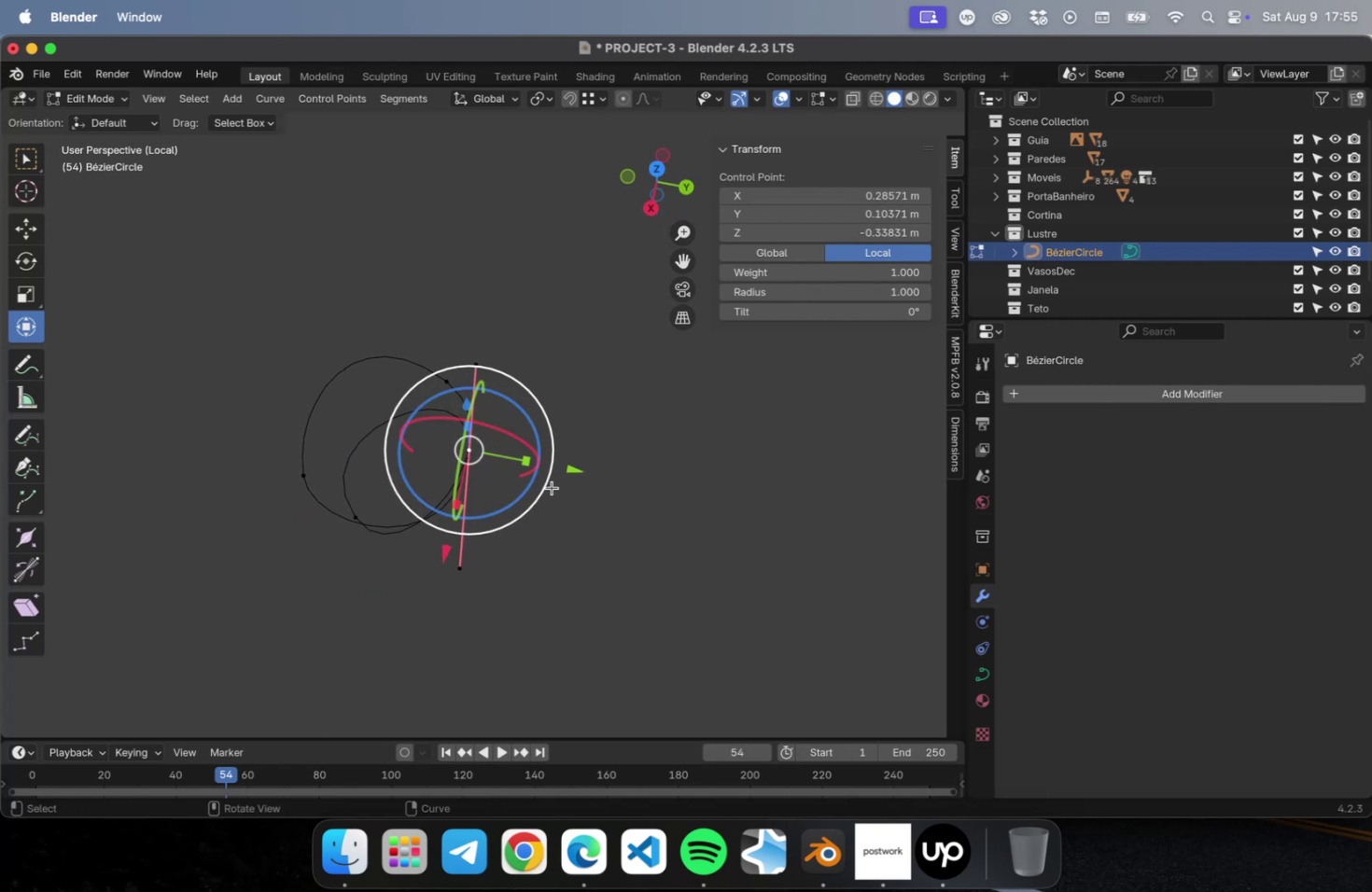 
left_click_drag(start_coordinate=[567, 470], to_coordinate=[582, 472])
 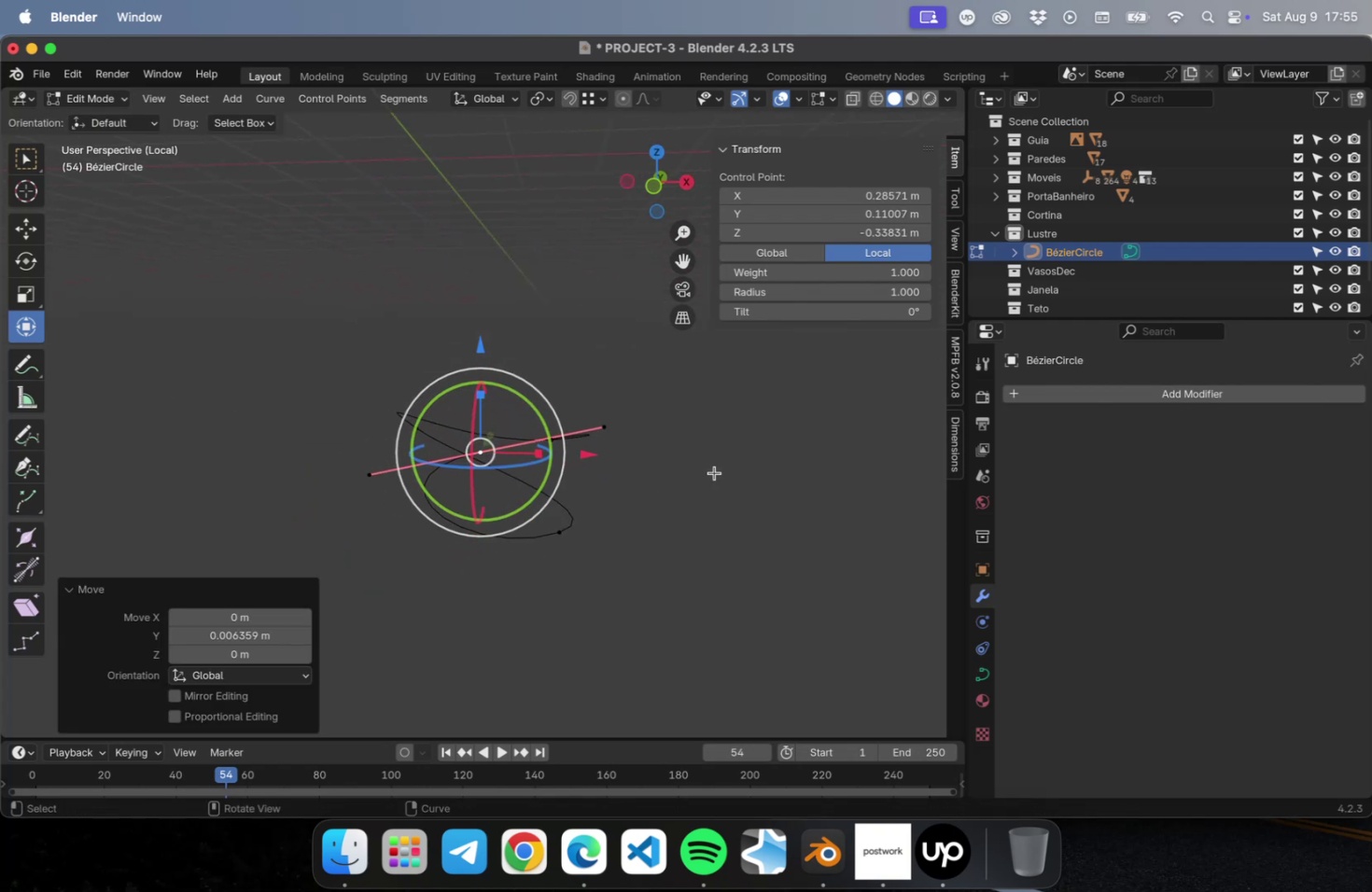 
key(Tab)
 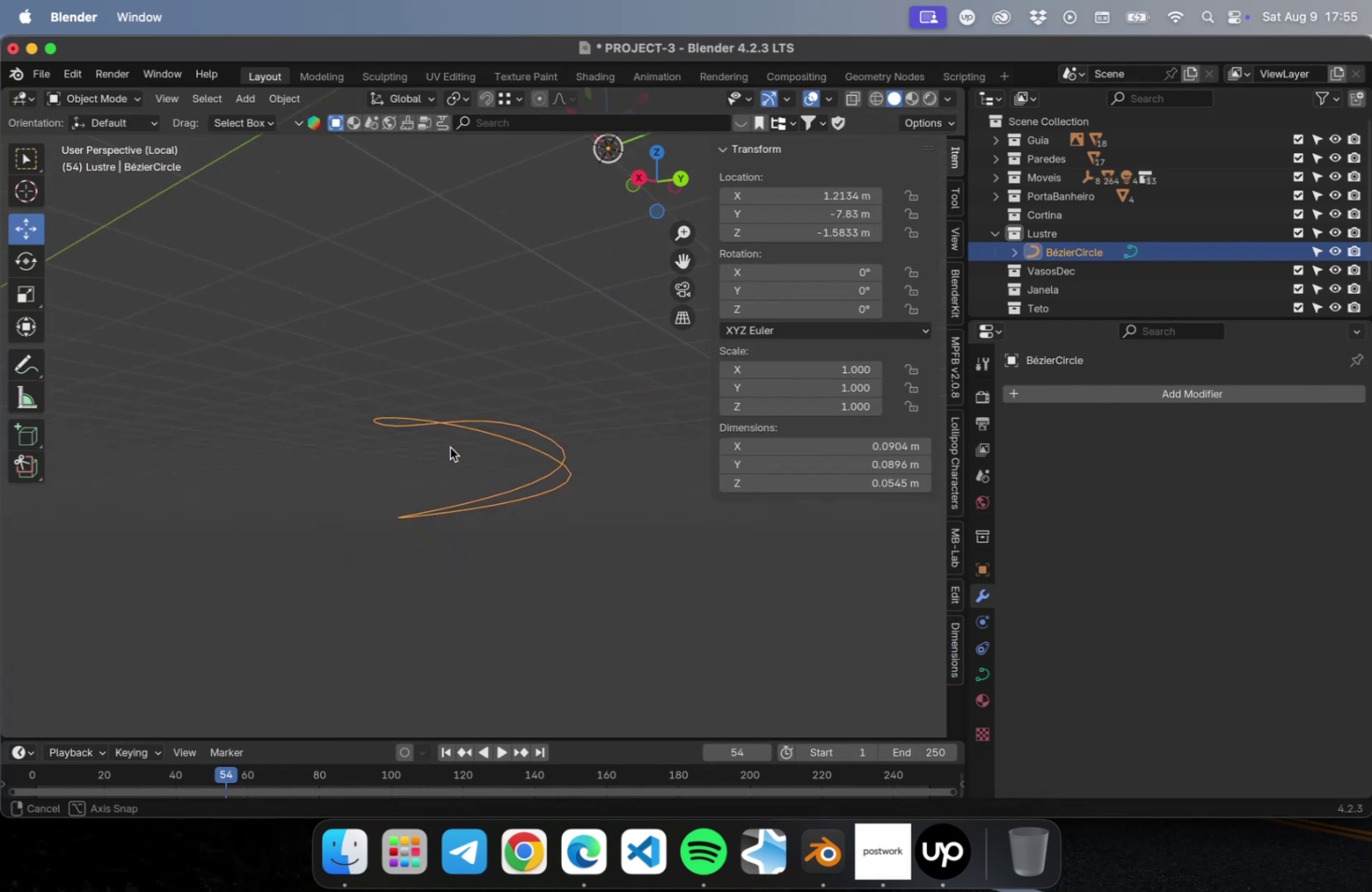 
key(Tab)
 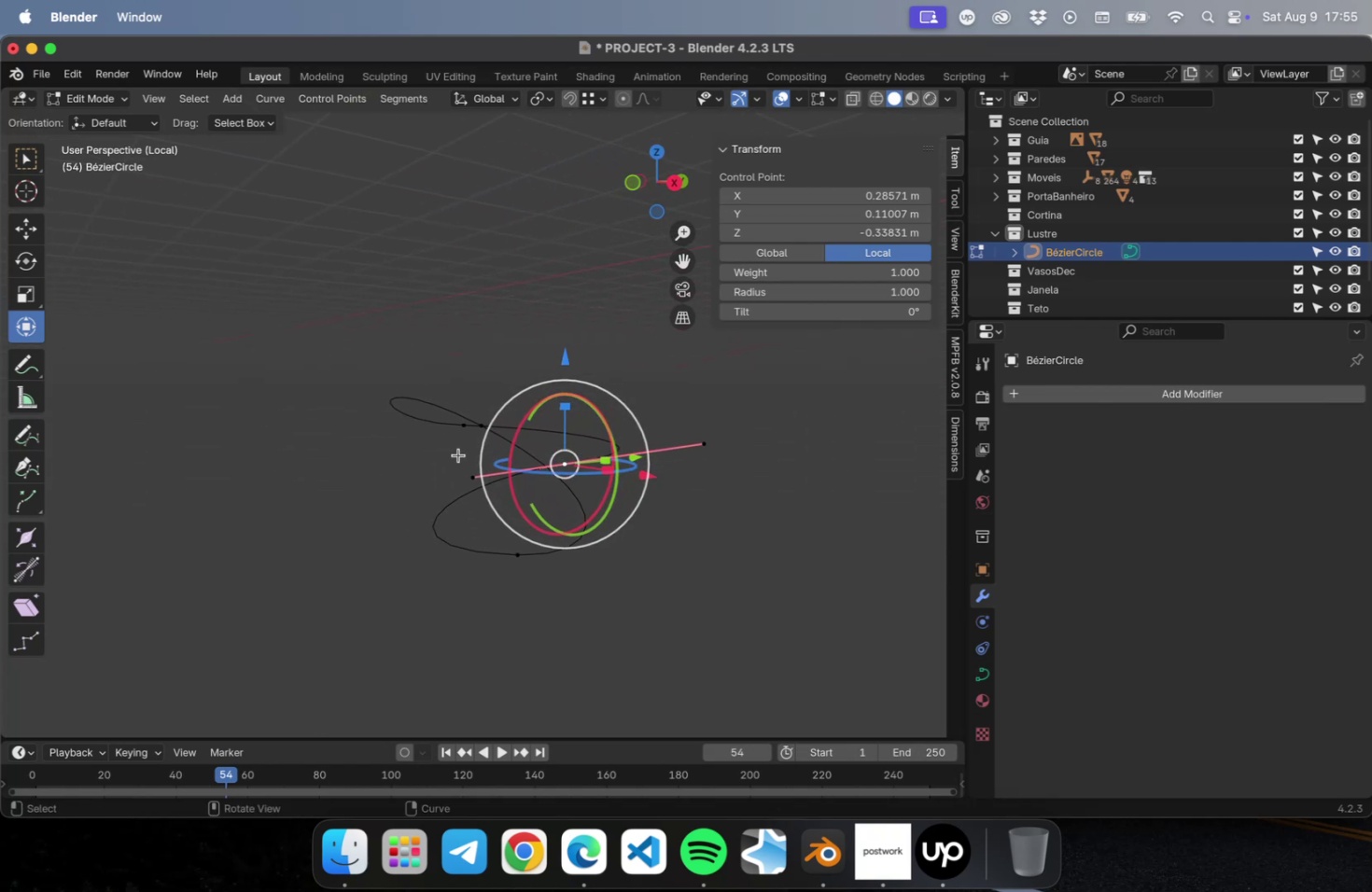 
left_click([464, 427])
 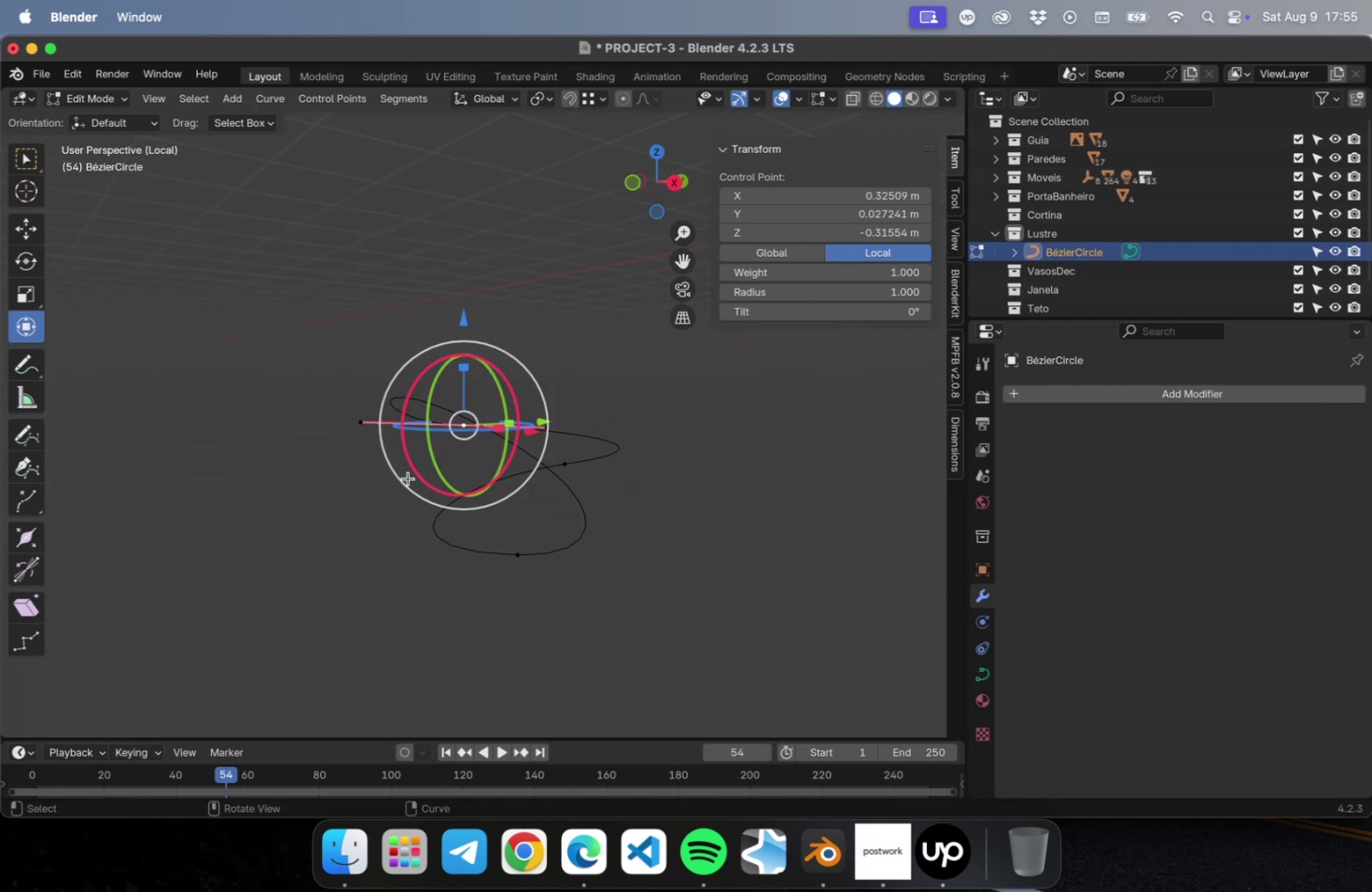 
mouse_move([441, 500])
 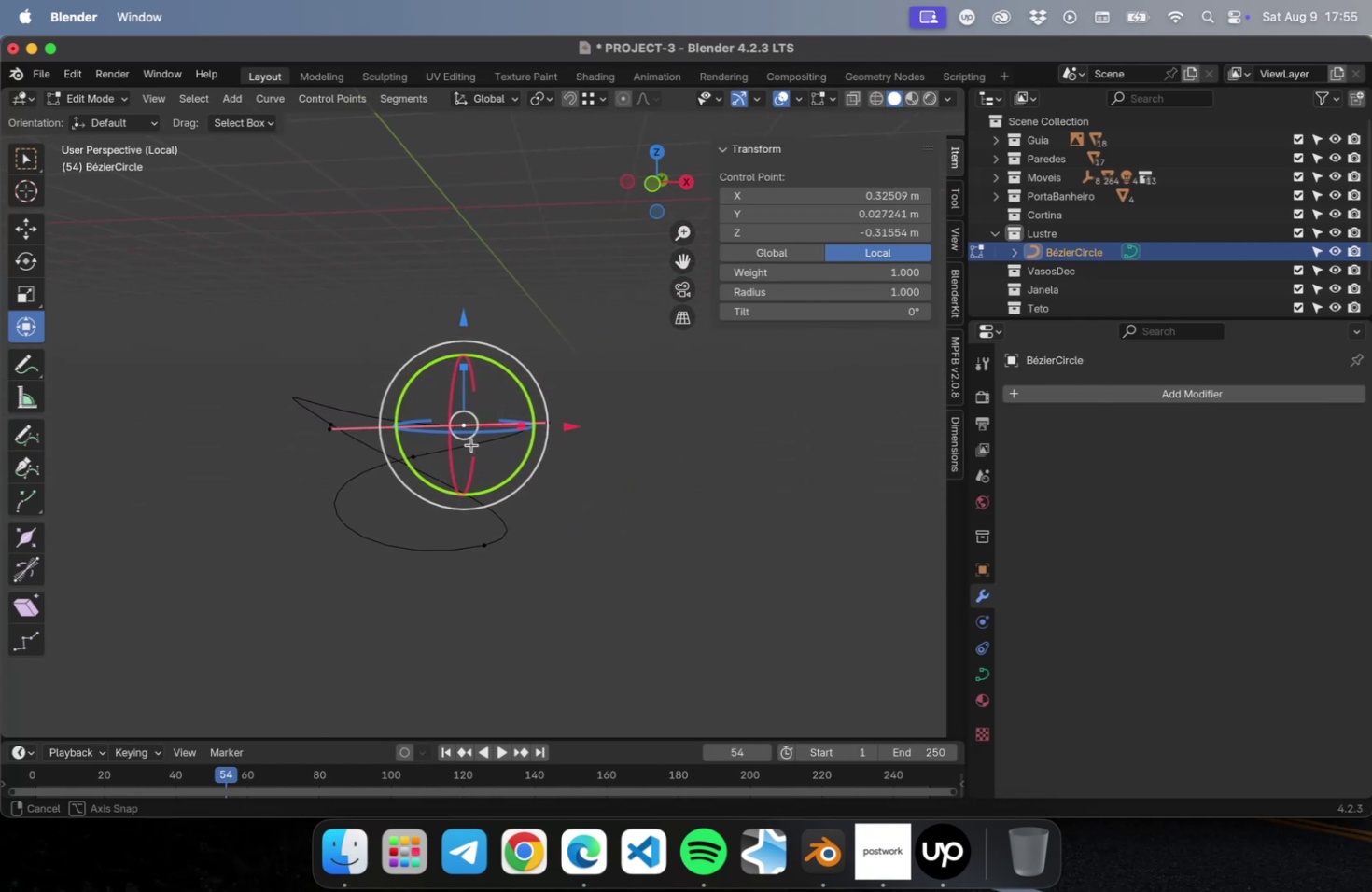 
wait(7.0)
 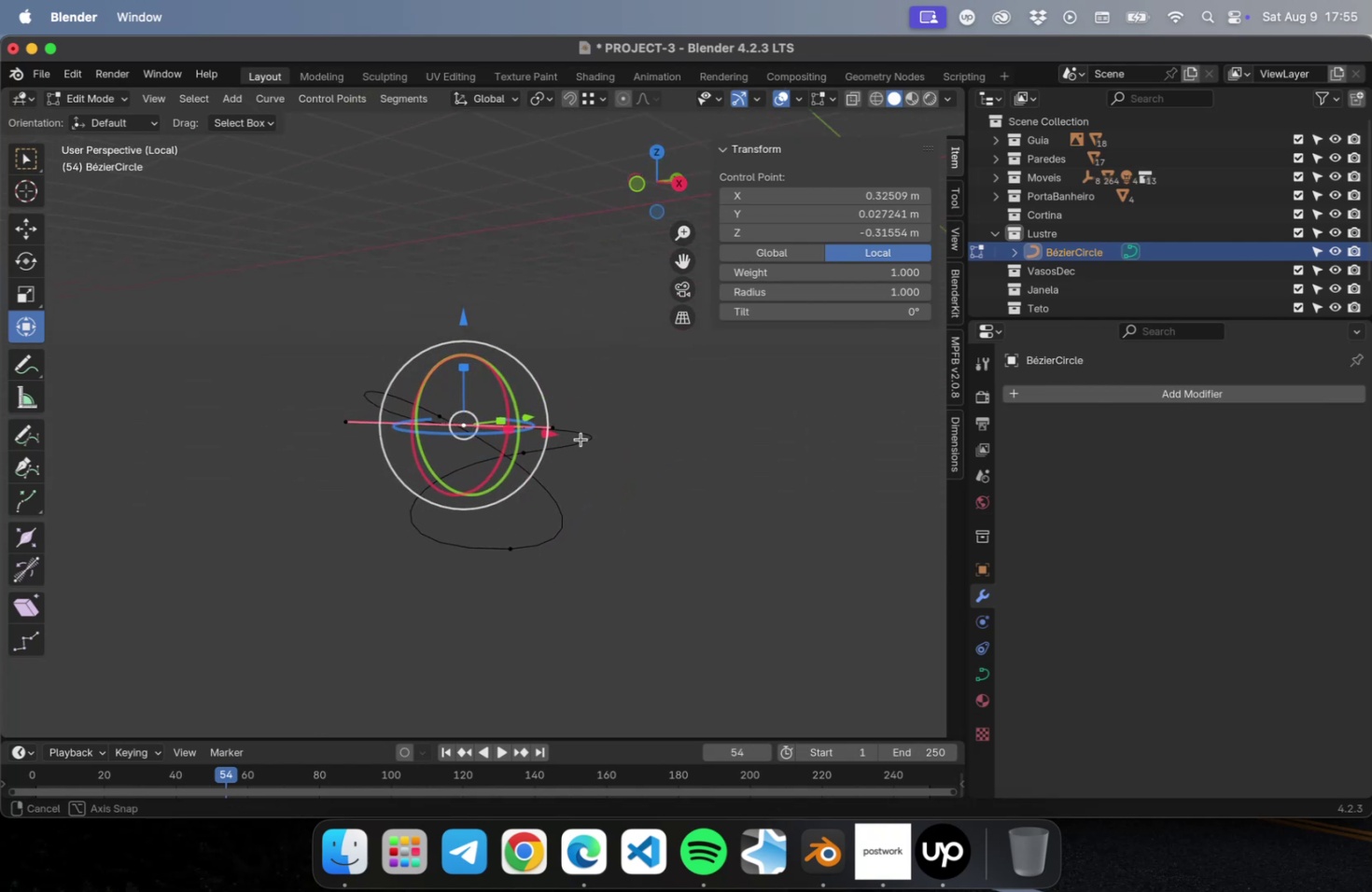 
left_click_drag(start_coordinate=[413, 415], to_coordinate=[435, 402])
 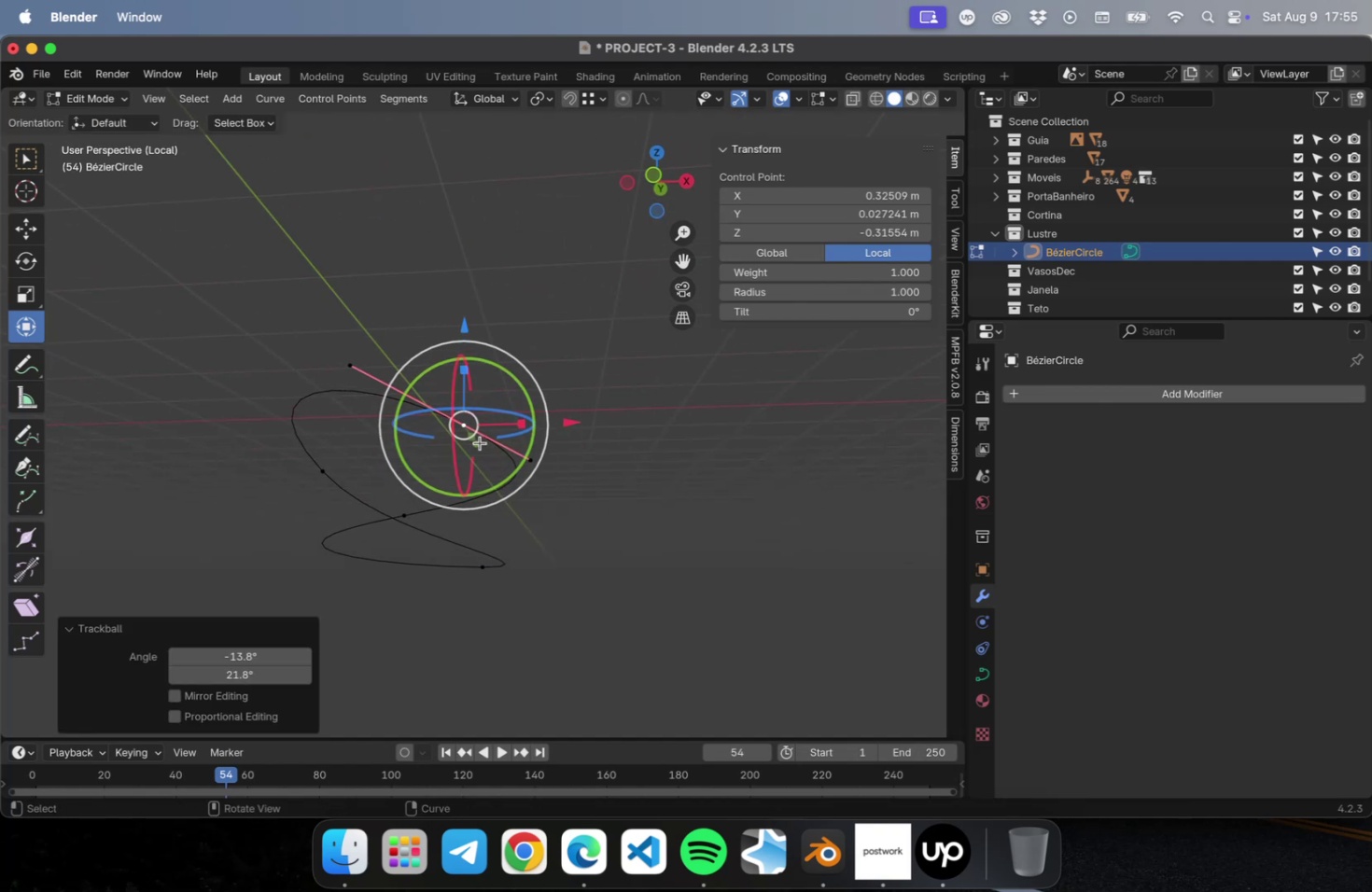 
key(NumLock)
 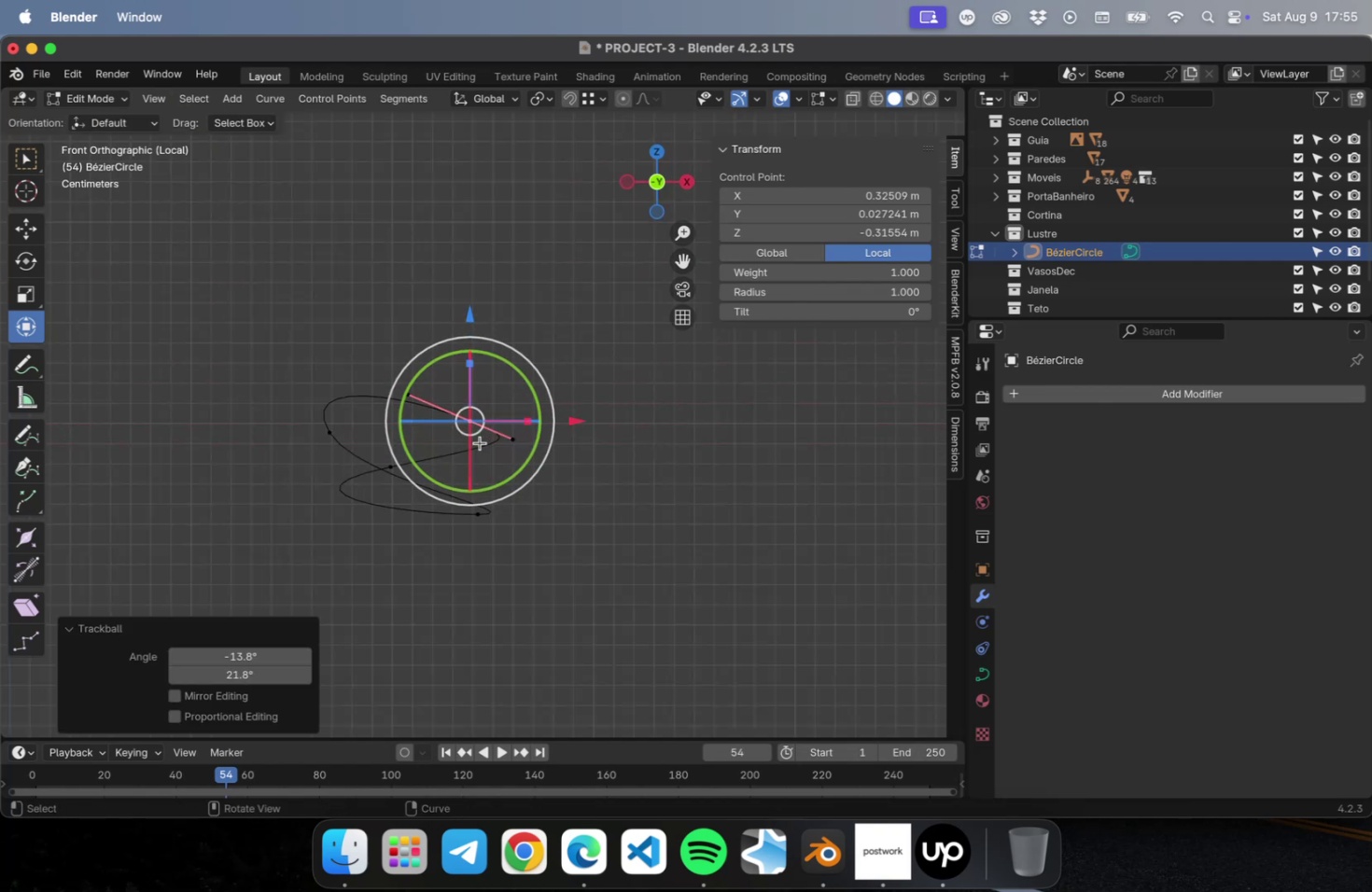 
key(Numpad1)
 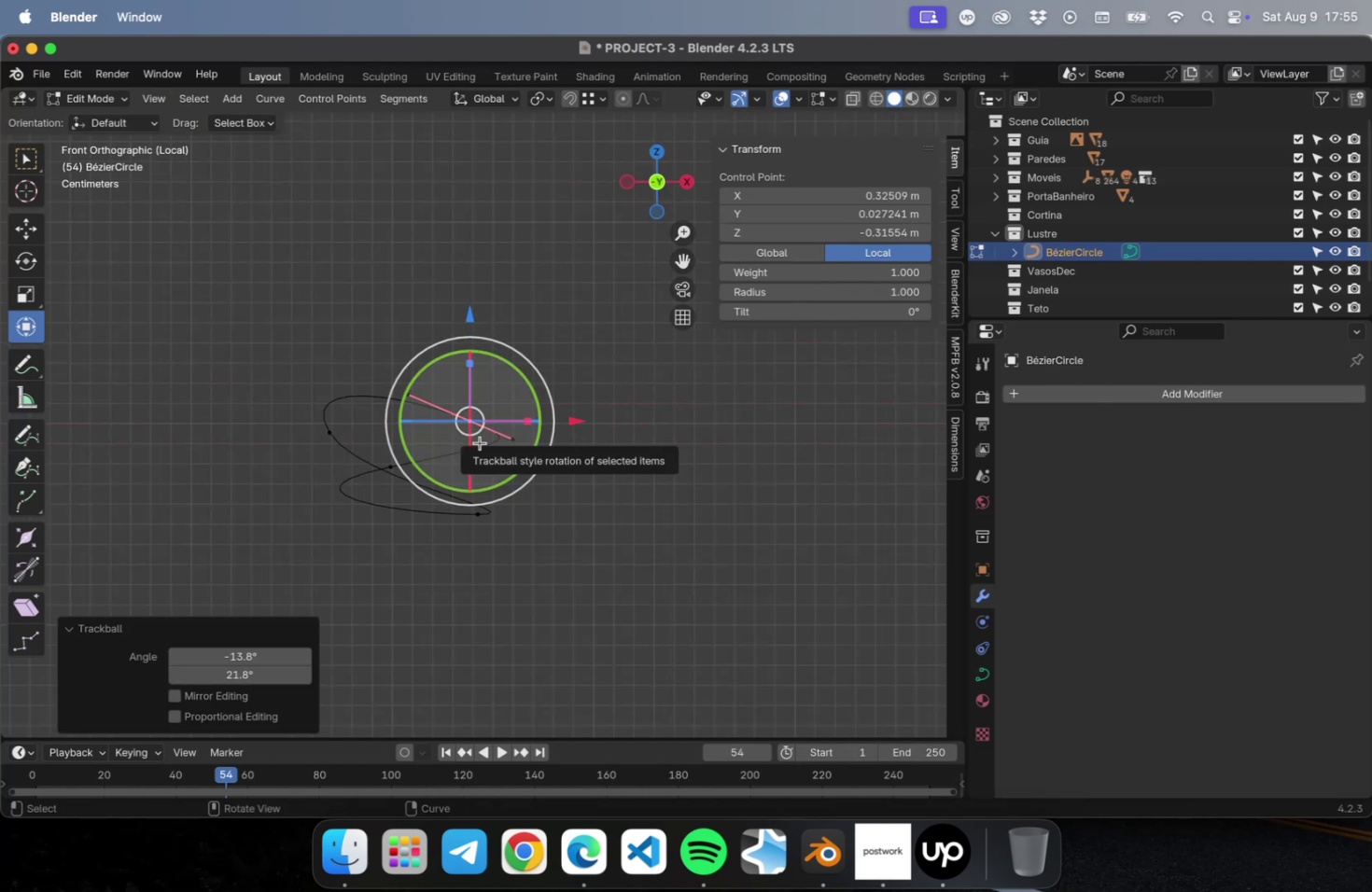 
scroll: coordinate [479, 447], scroll_direction: up, amount: 10.0
 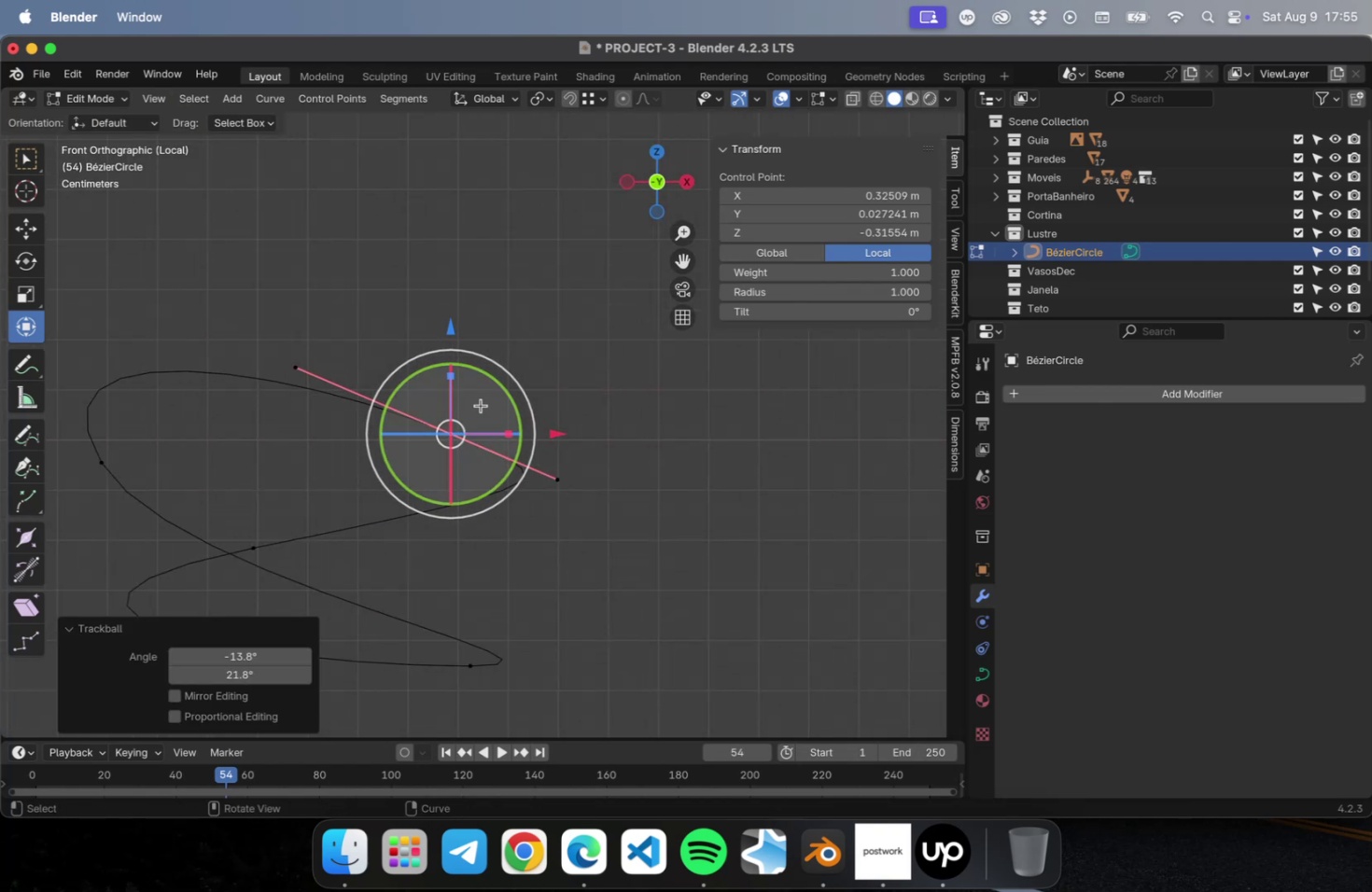 
key(S)
 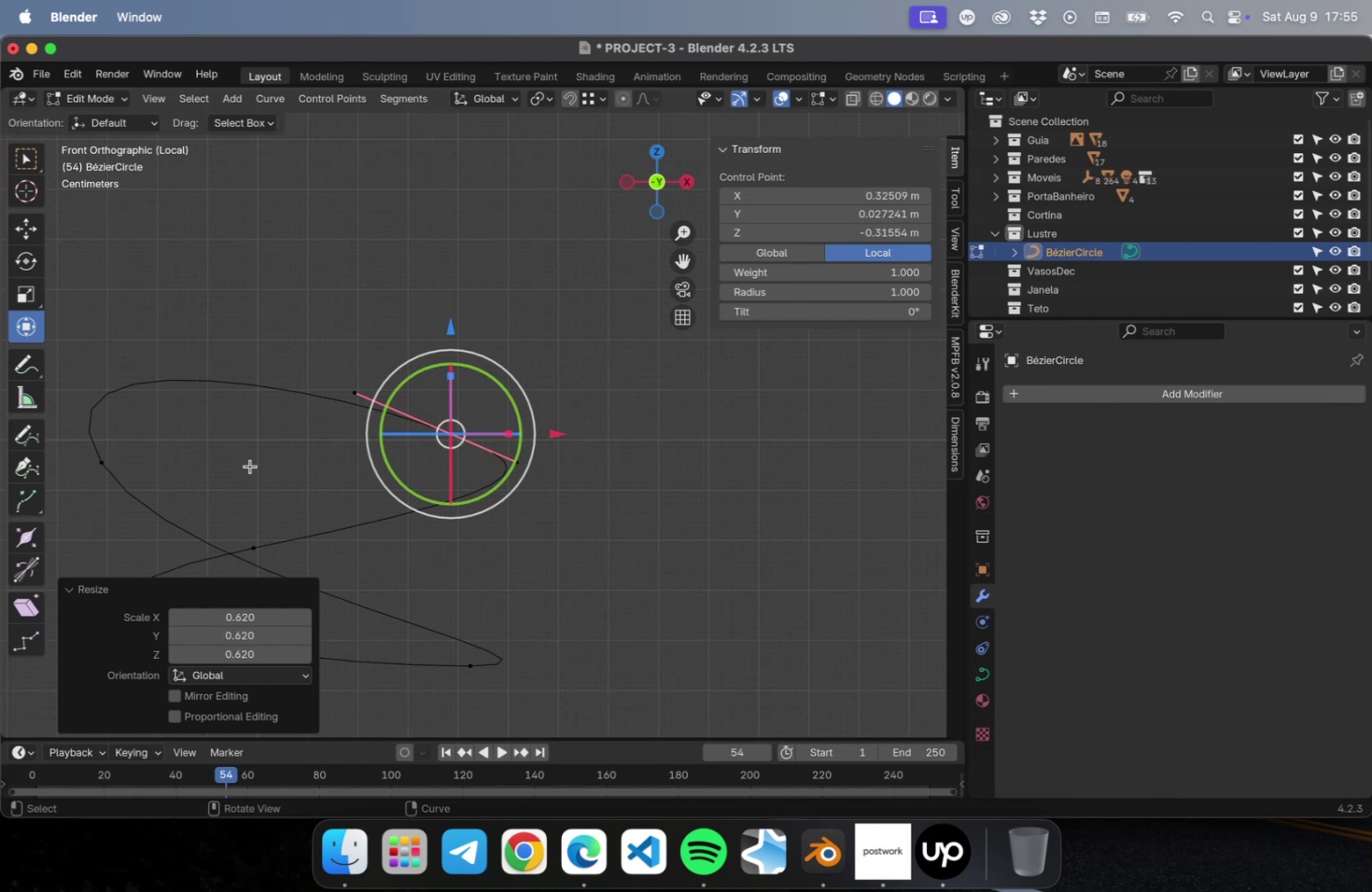 
left_click([109, 464])
 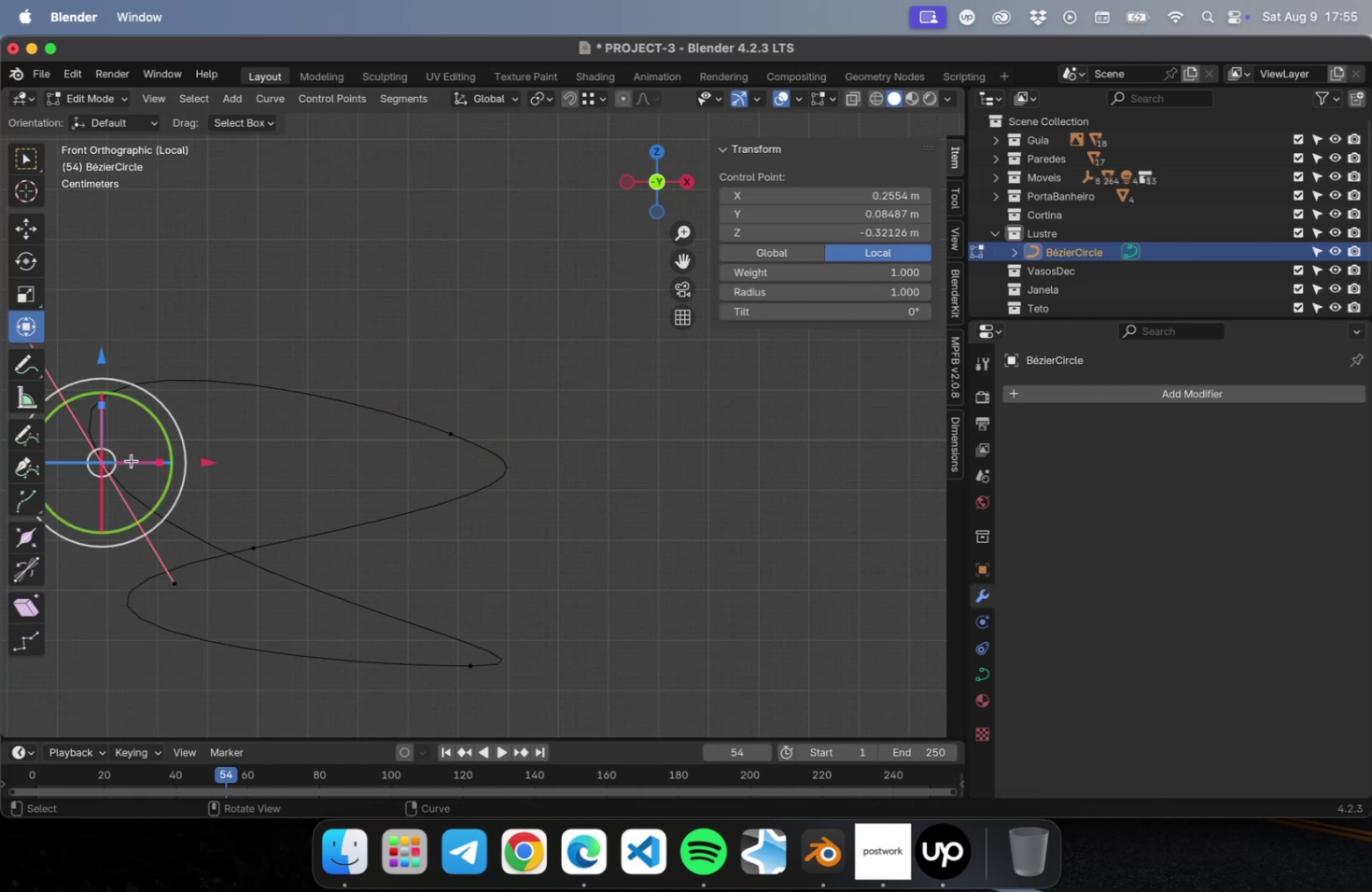 
hold_key(key=ShiftLeft, duration=0.5)
 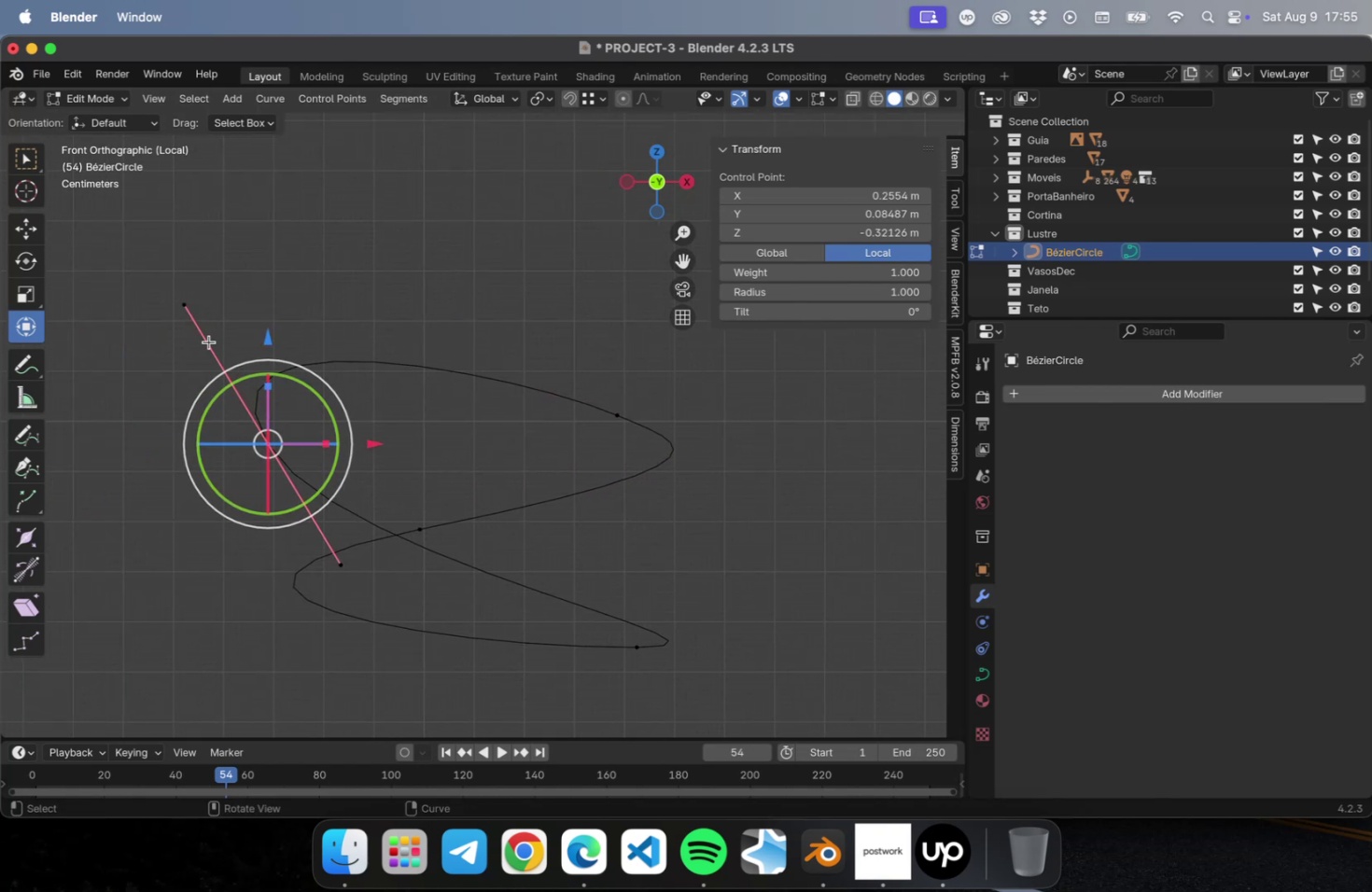 
key(S)
 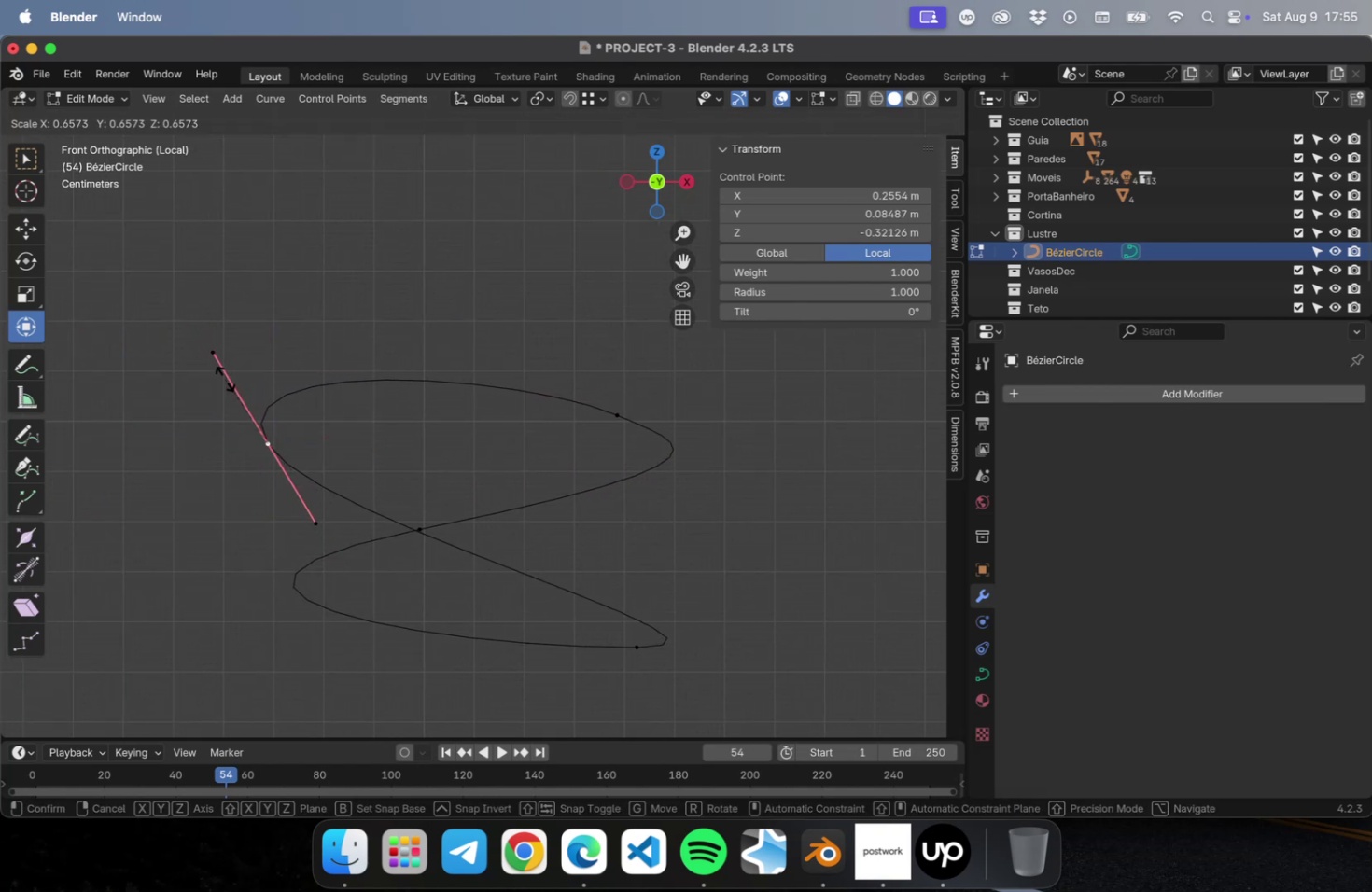 
left_click([226, 379])
 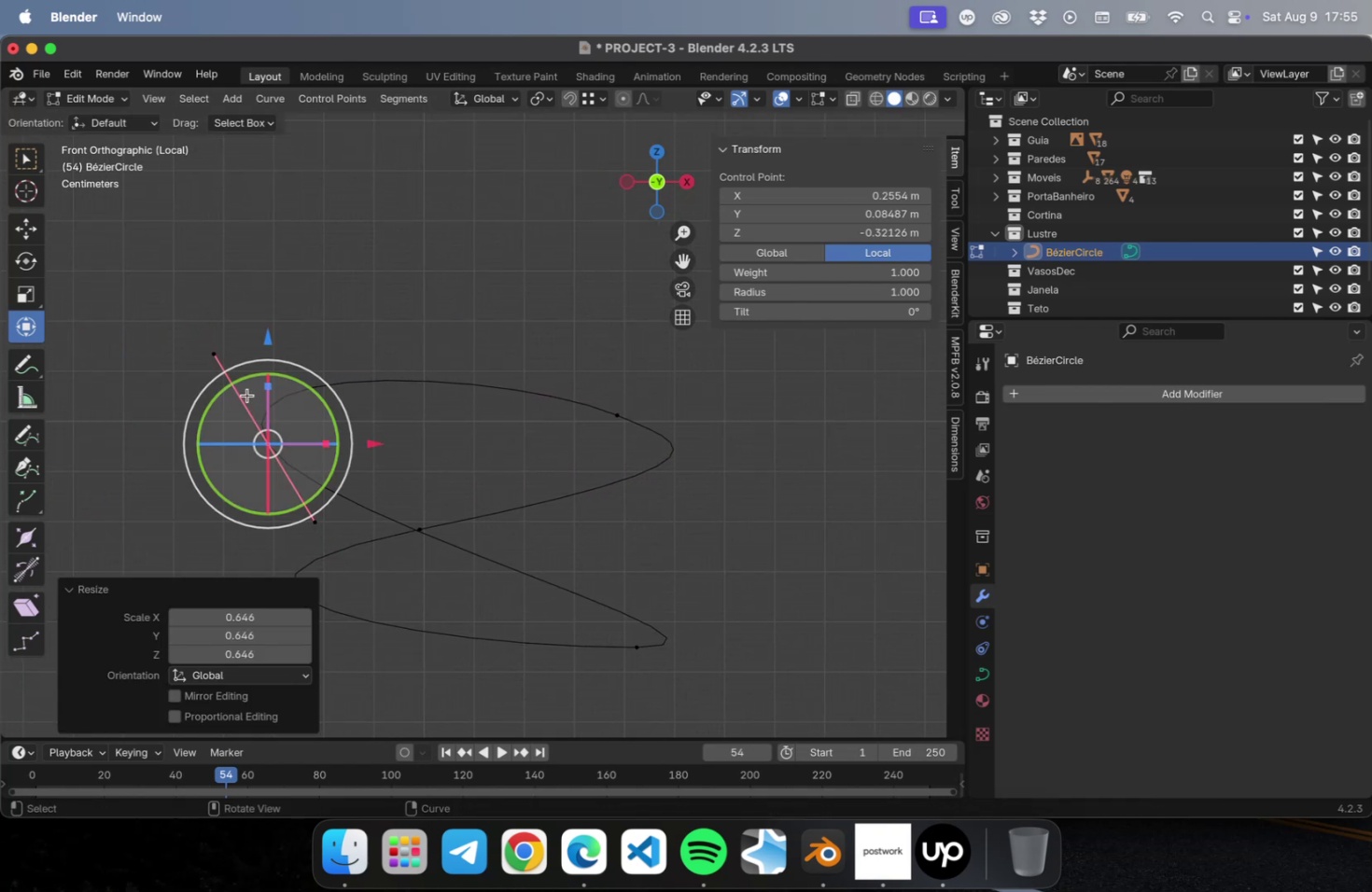 
key(G)
 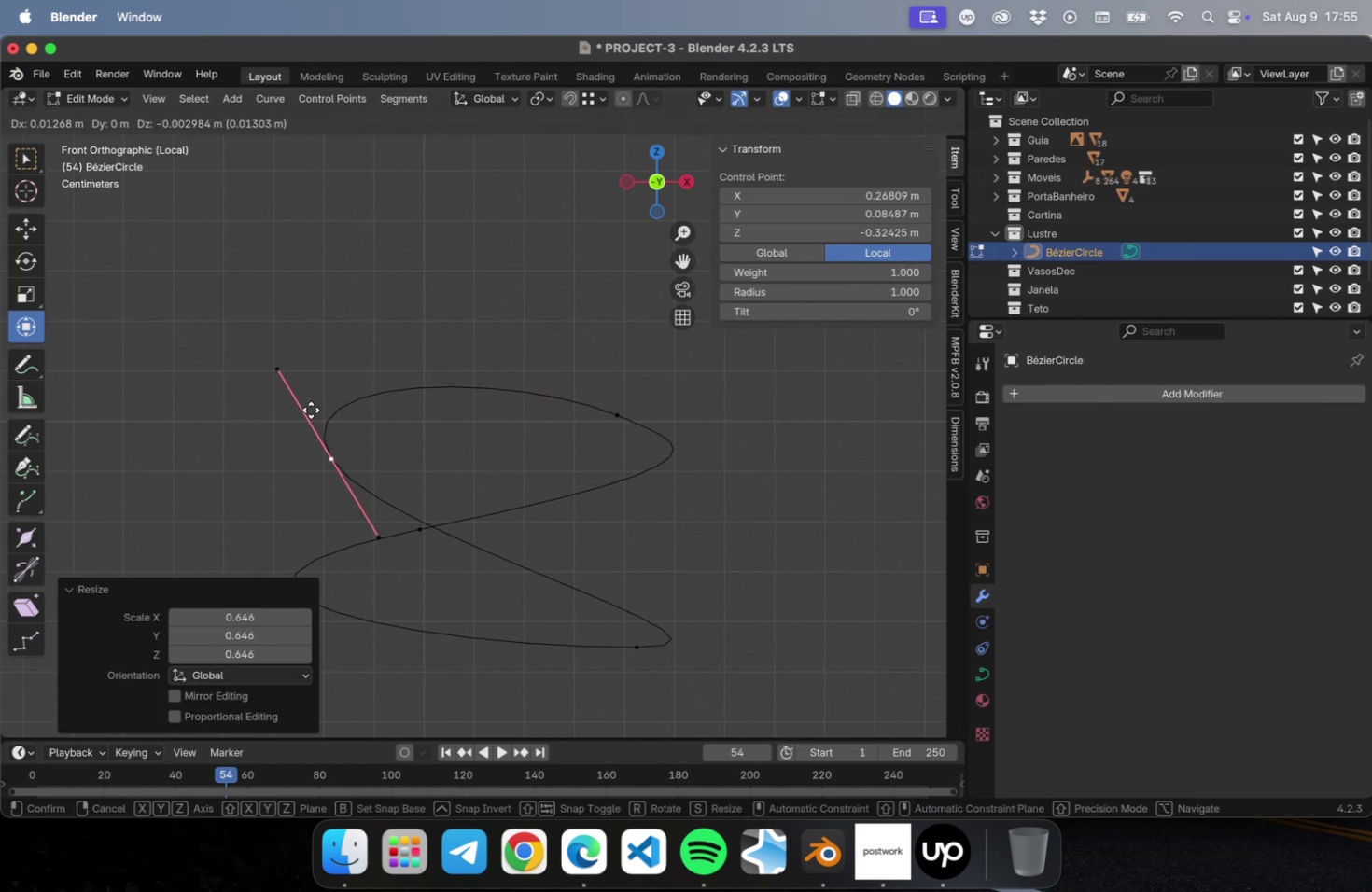 
left_click([311, 410])
 